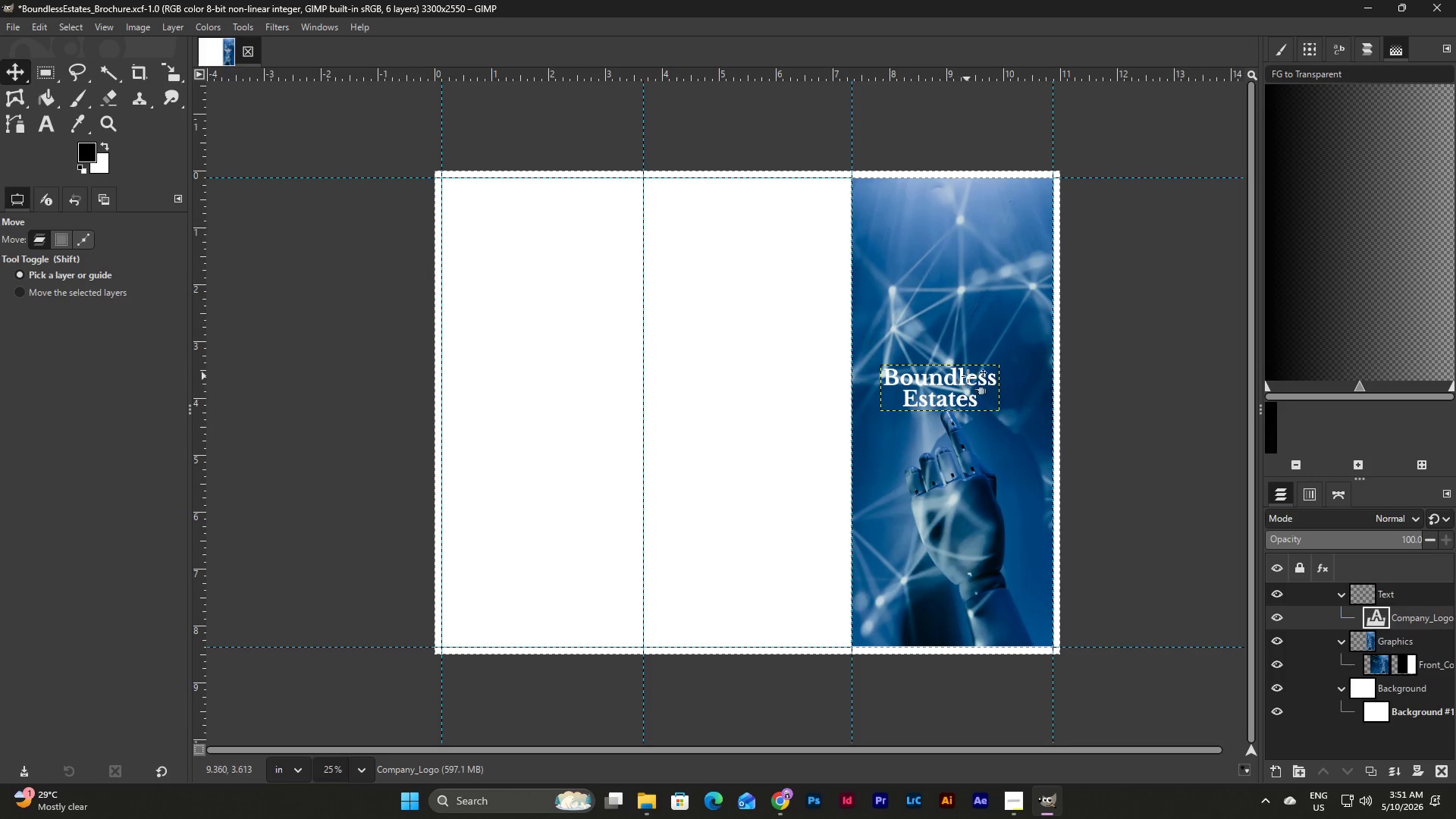 
left_click_drag(start_coordinate=[968, 376], to_coordinate=[982, 238])
 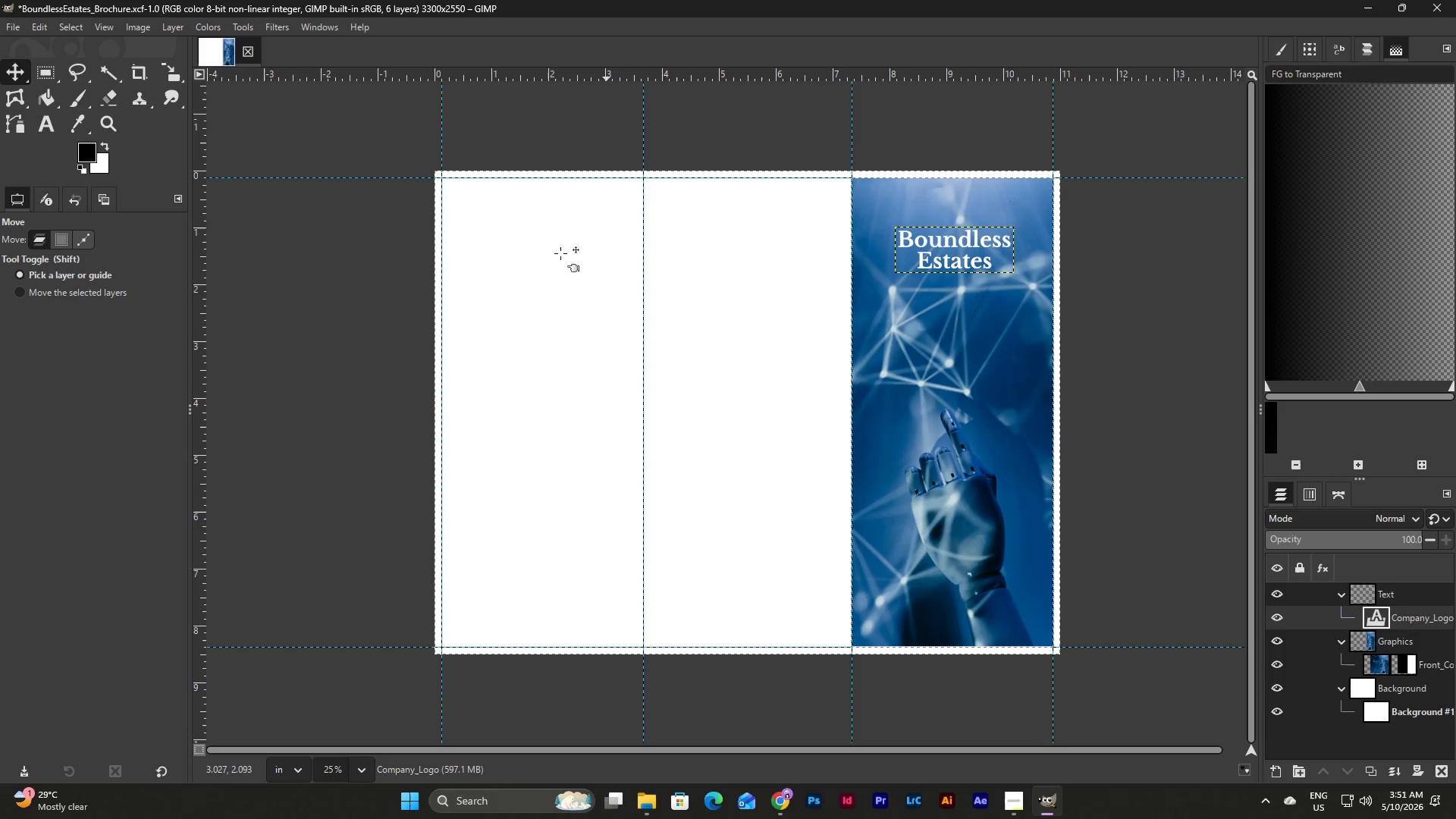 
wait(8.28)
 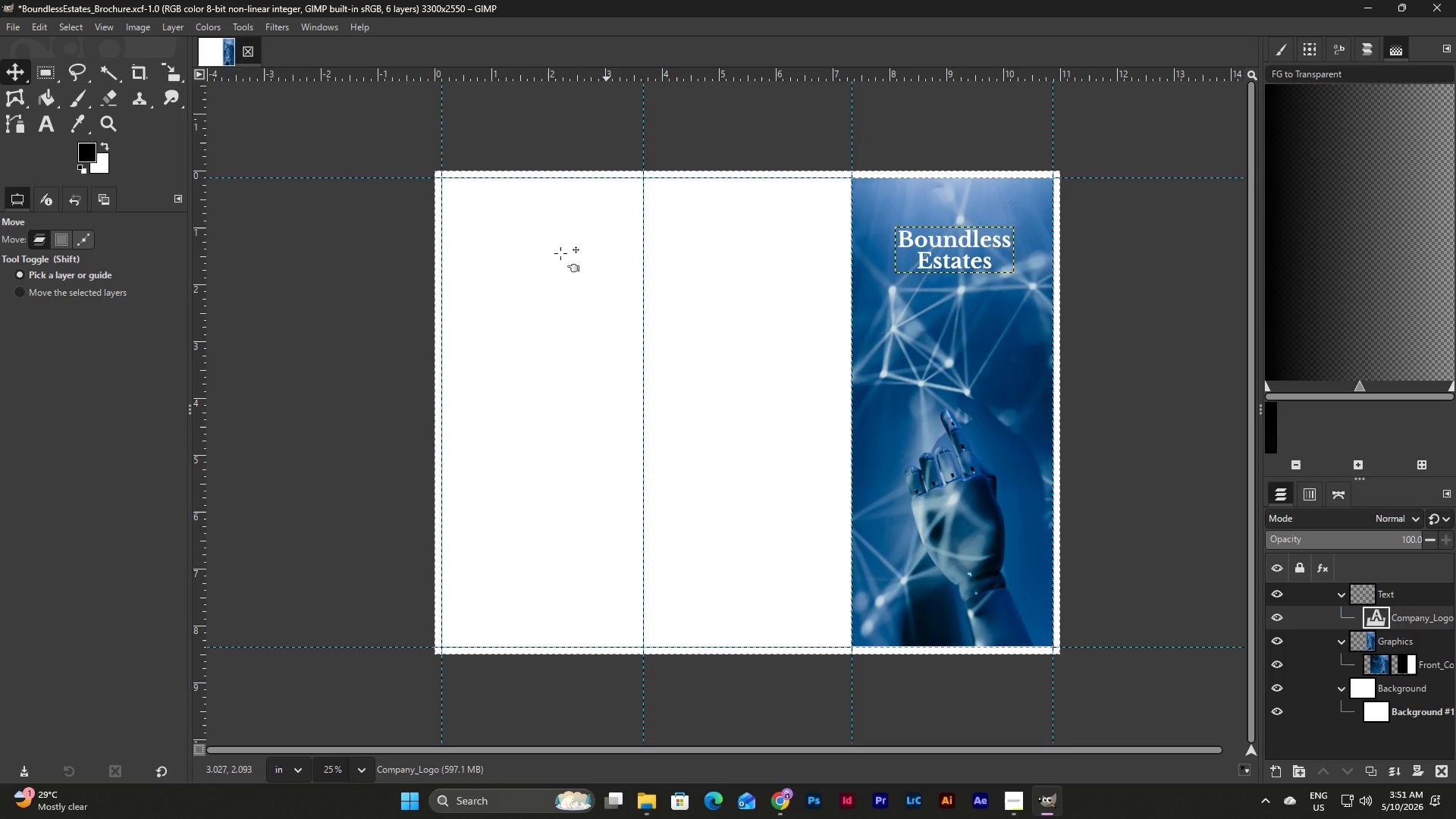 
left_click([148, 28])
 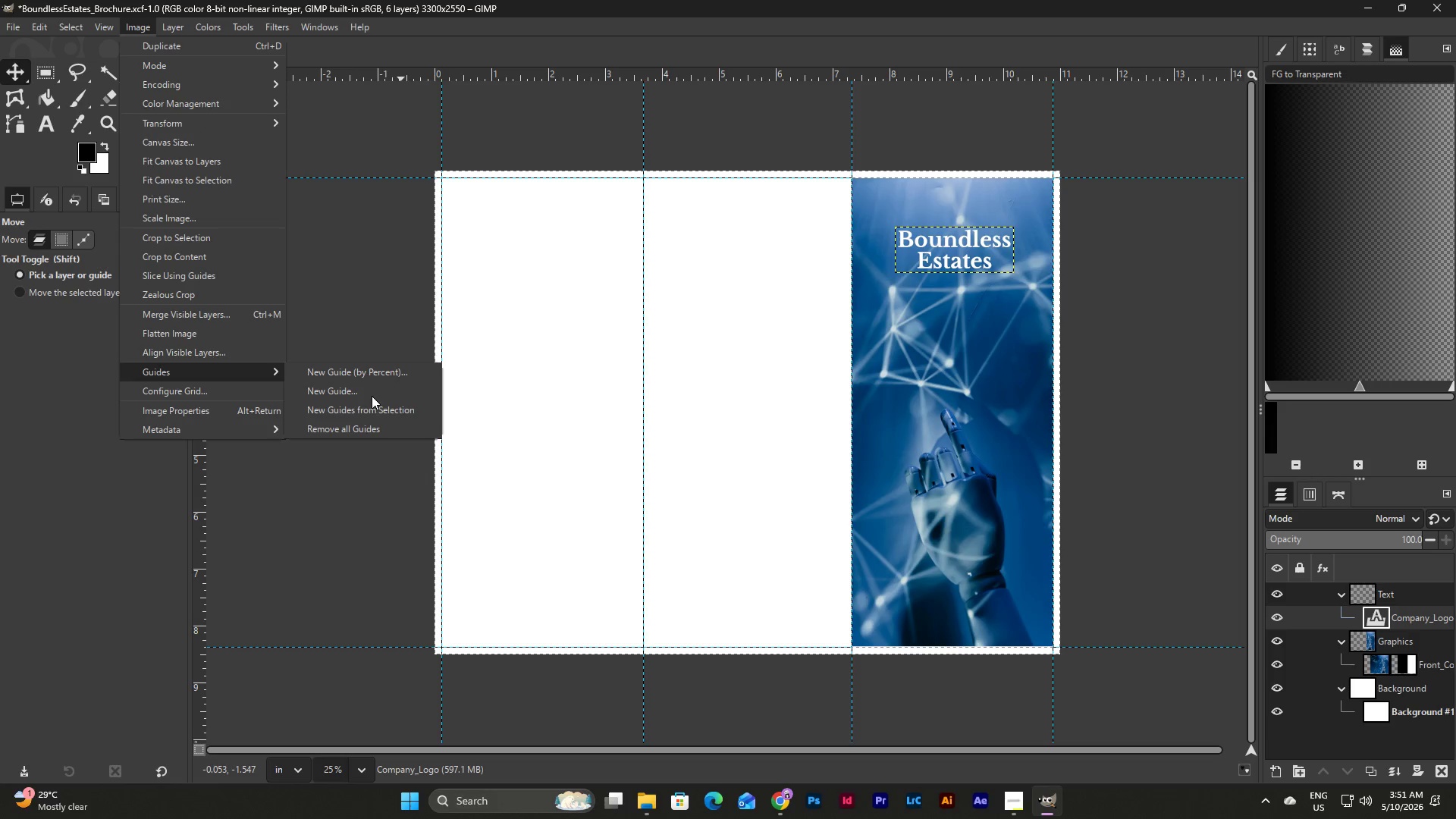 
wait(5.75)
 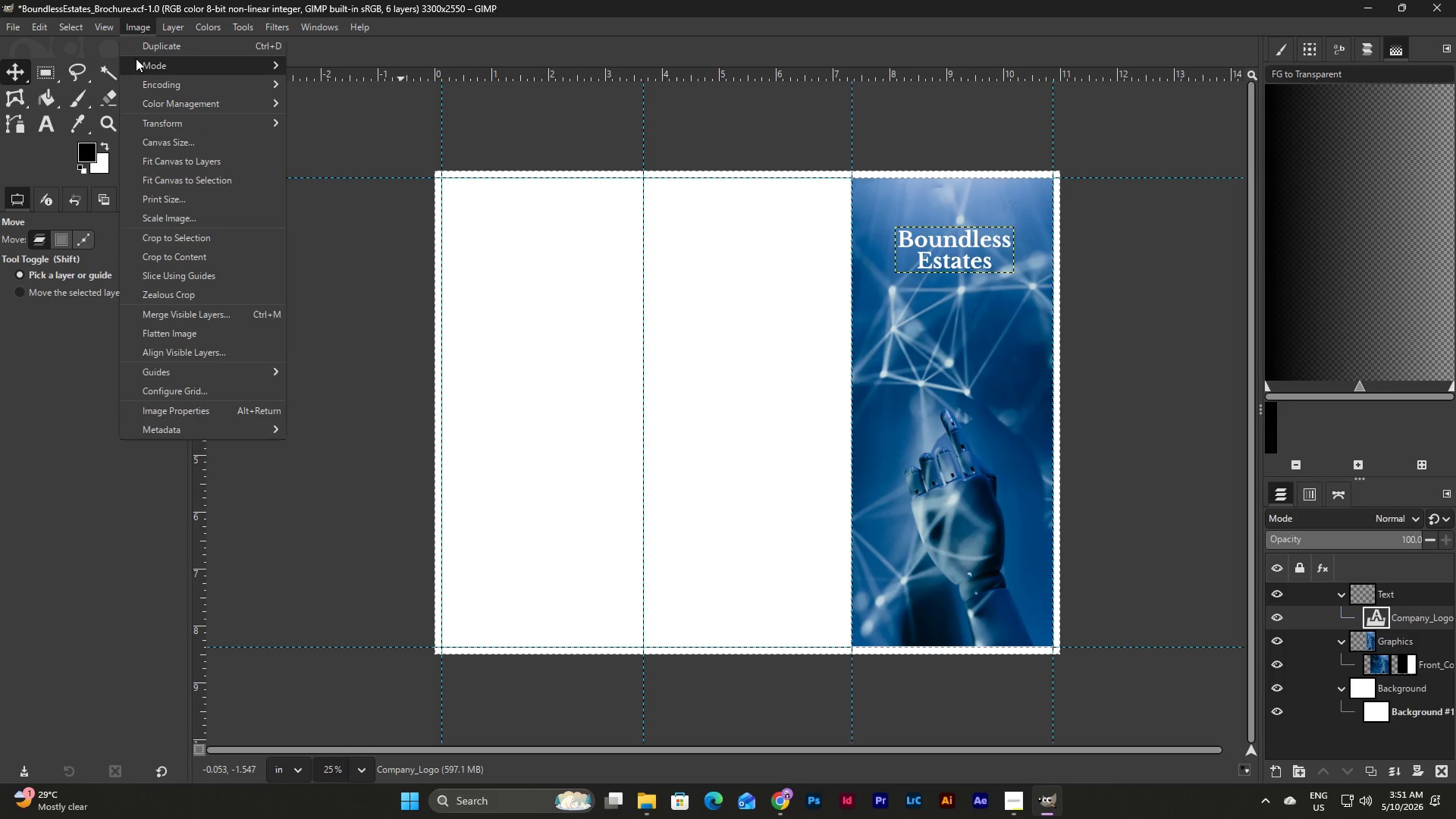 
left_click([361, 392])
 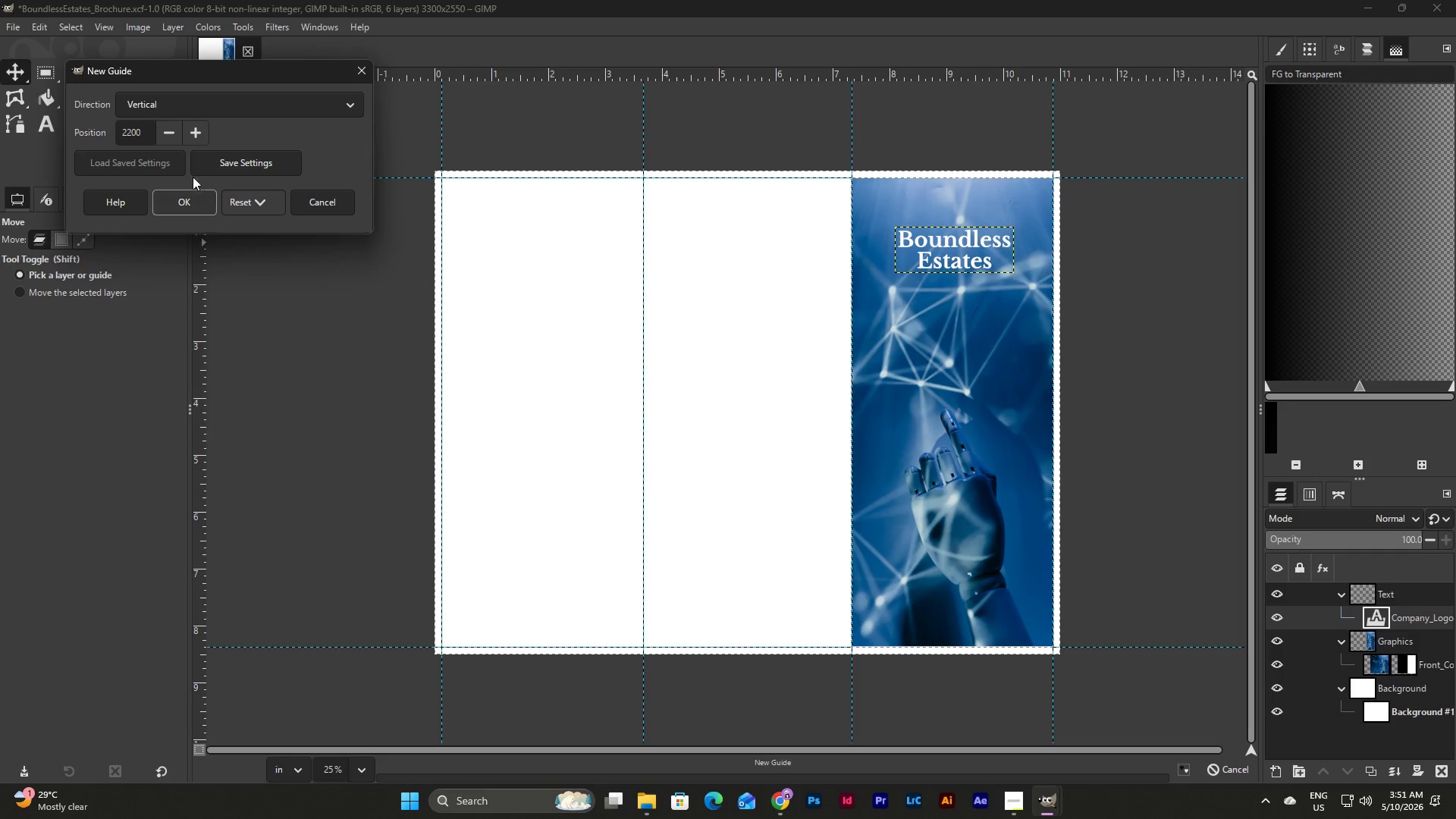 
left_click([142, 131])
 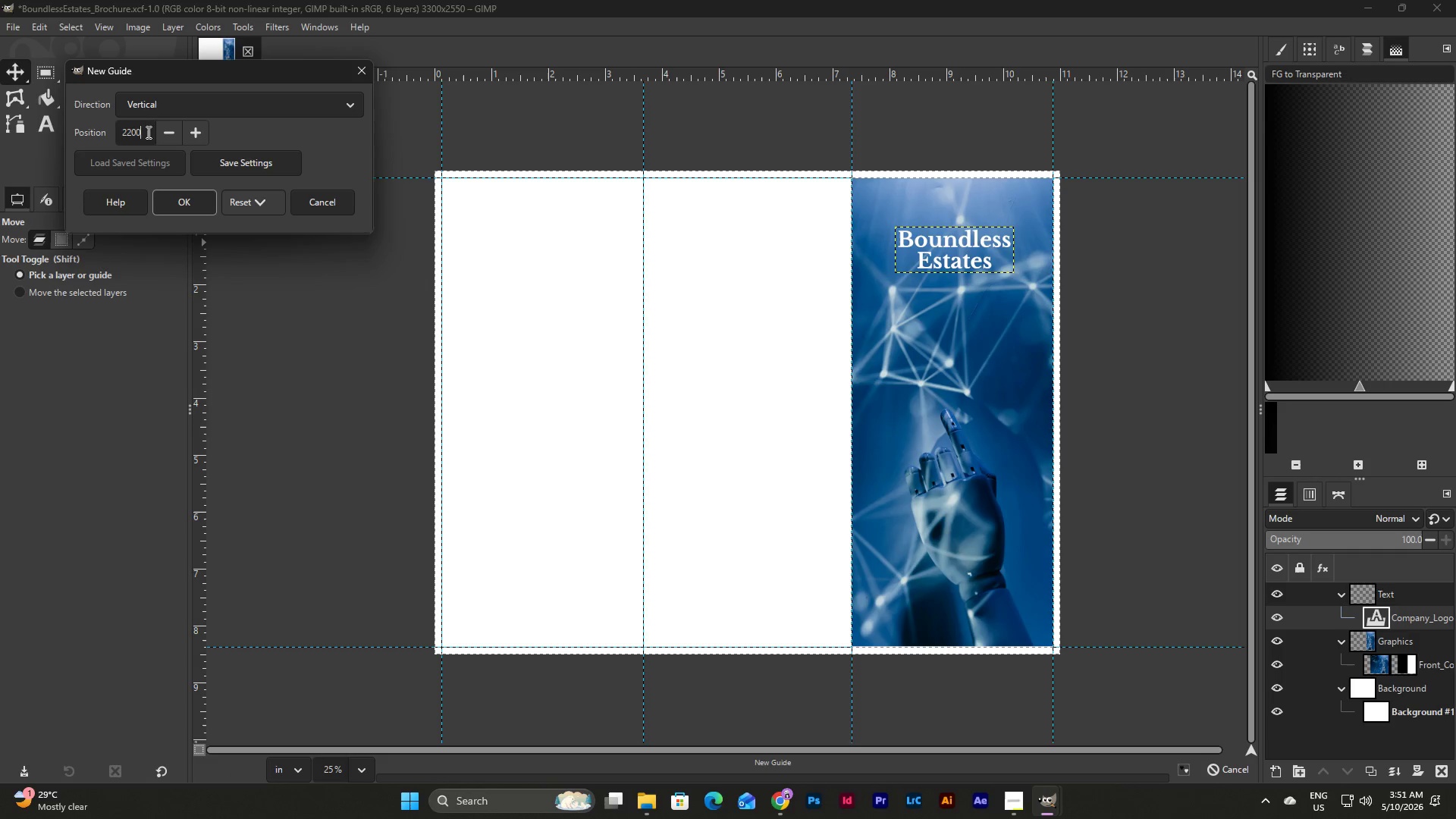 
left_click_drag(start_coordinate=[142, 131], to_coordinate=[99, 128])
 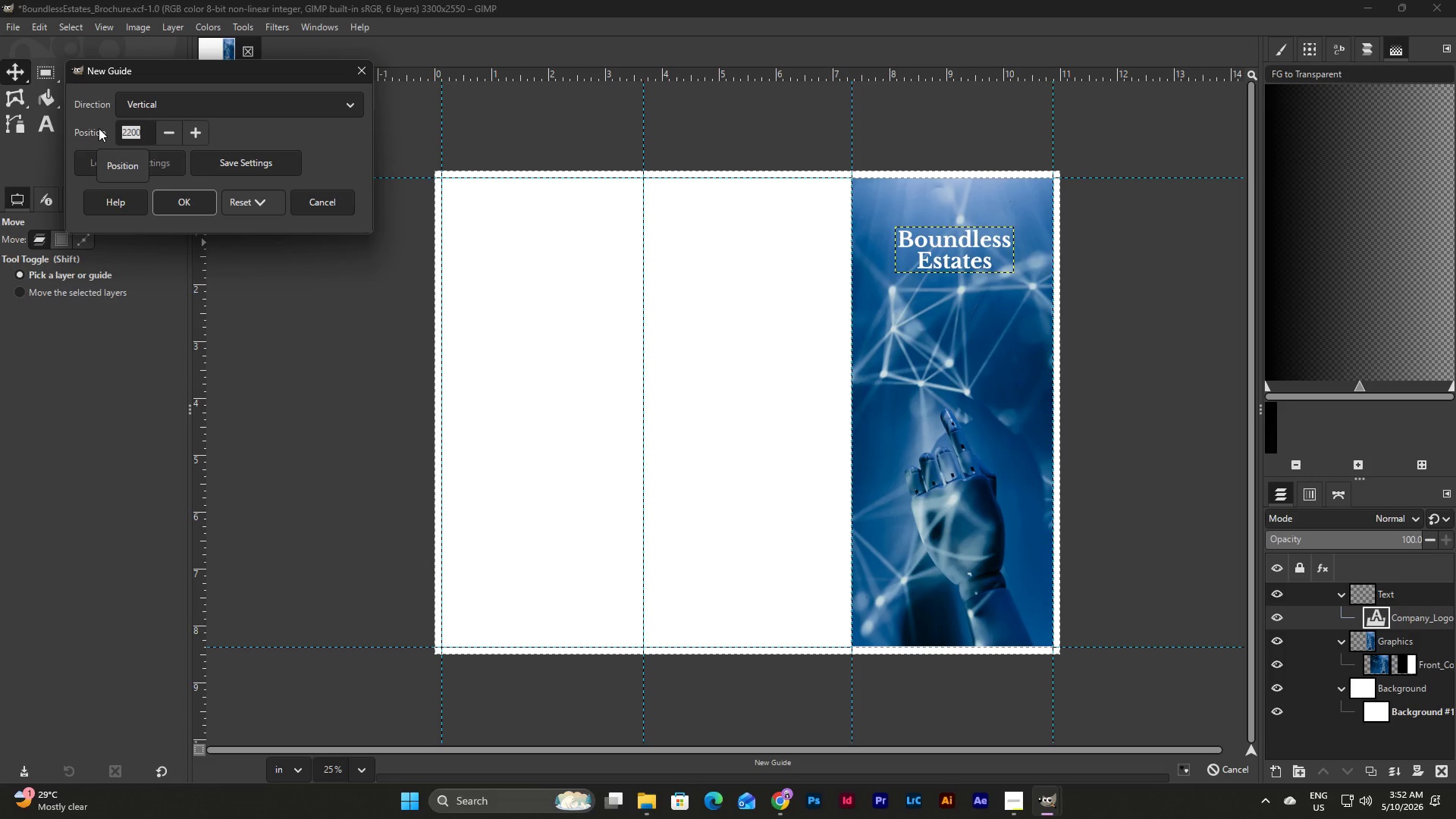 
wait(12.42)
 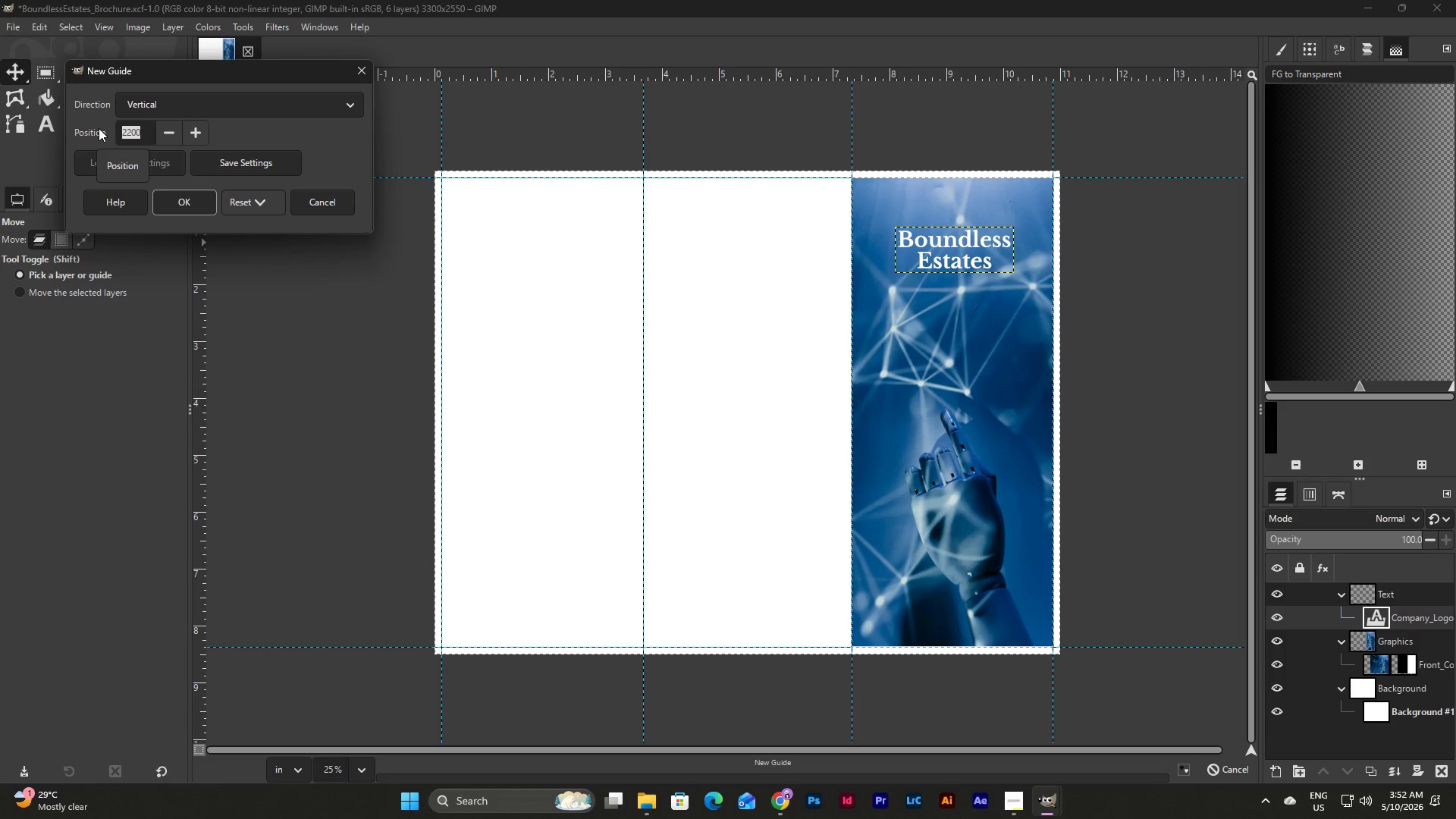 
key(Numpad5)
 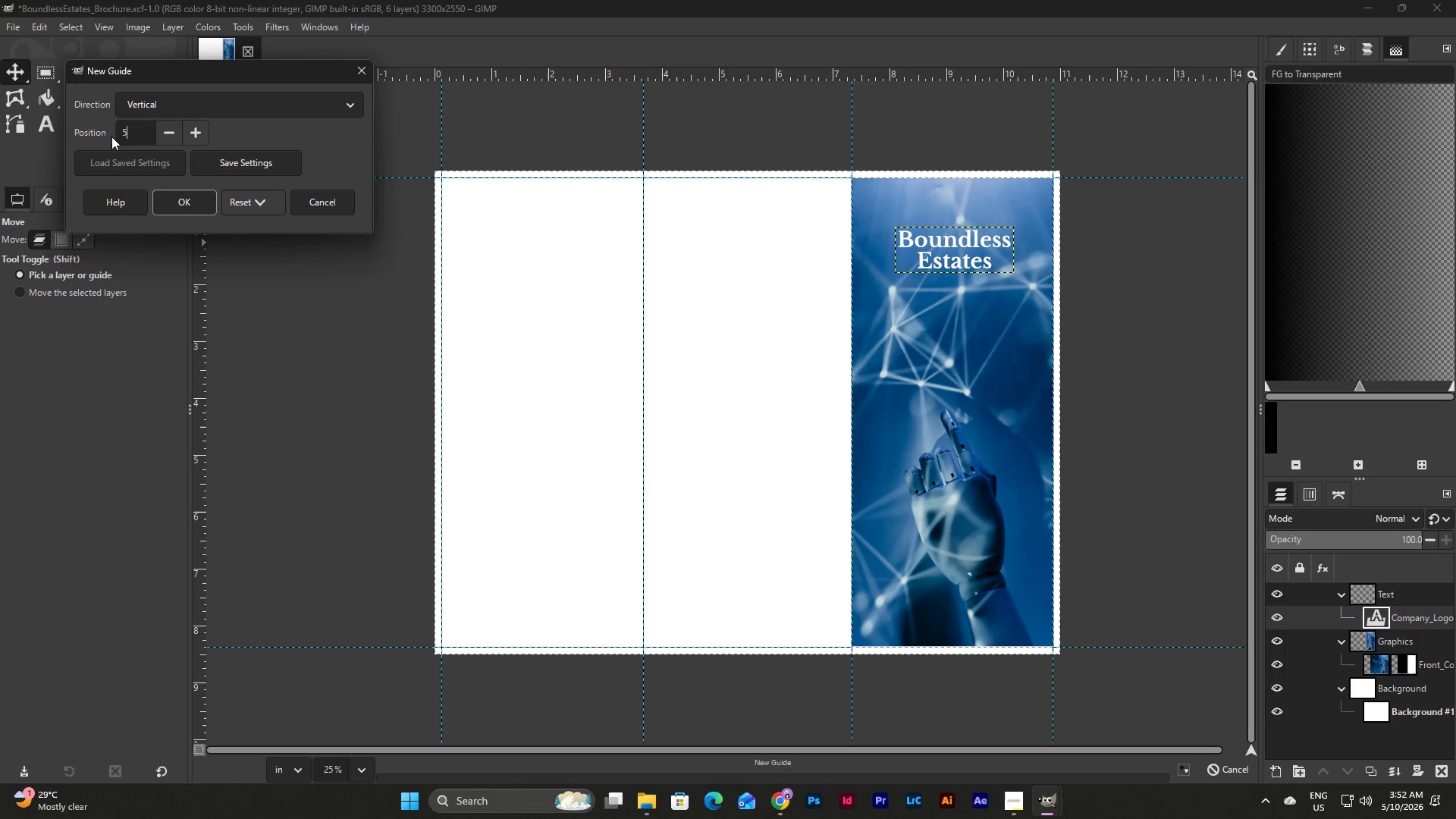 
key(Numpad5)
 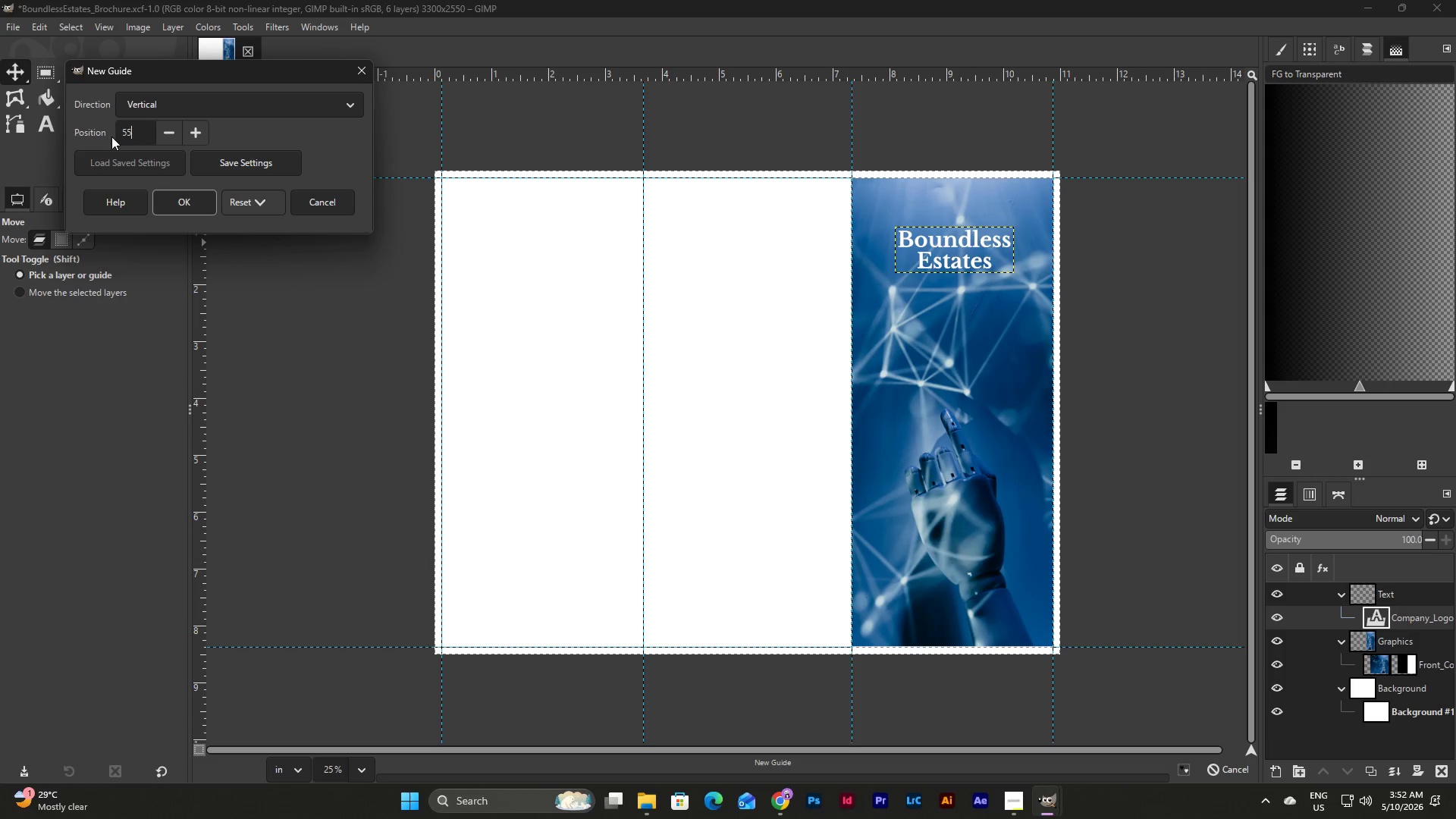 
key(Numpad0)
 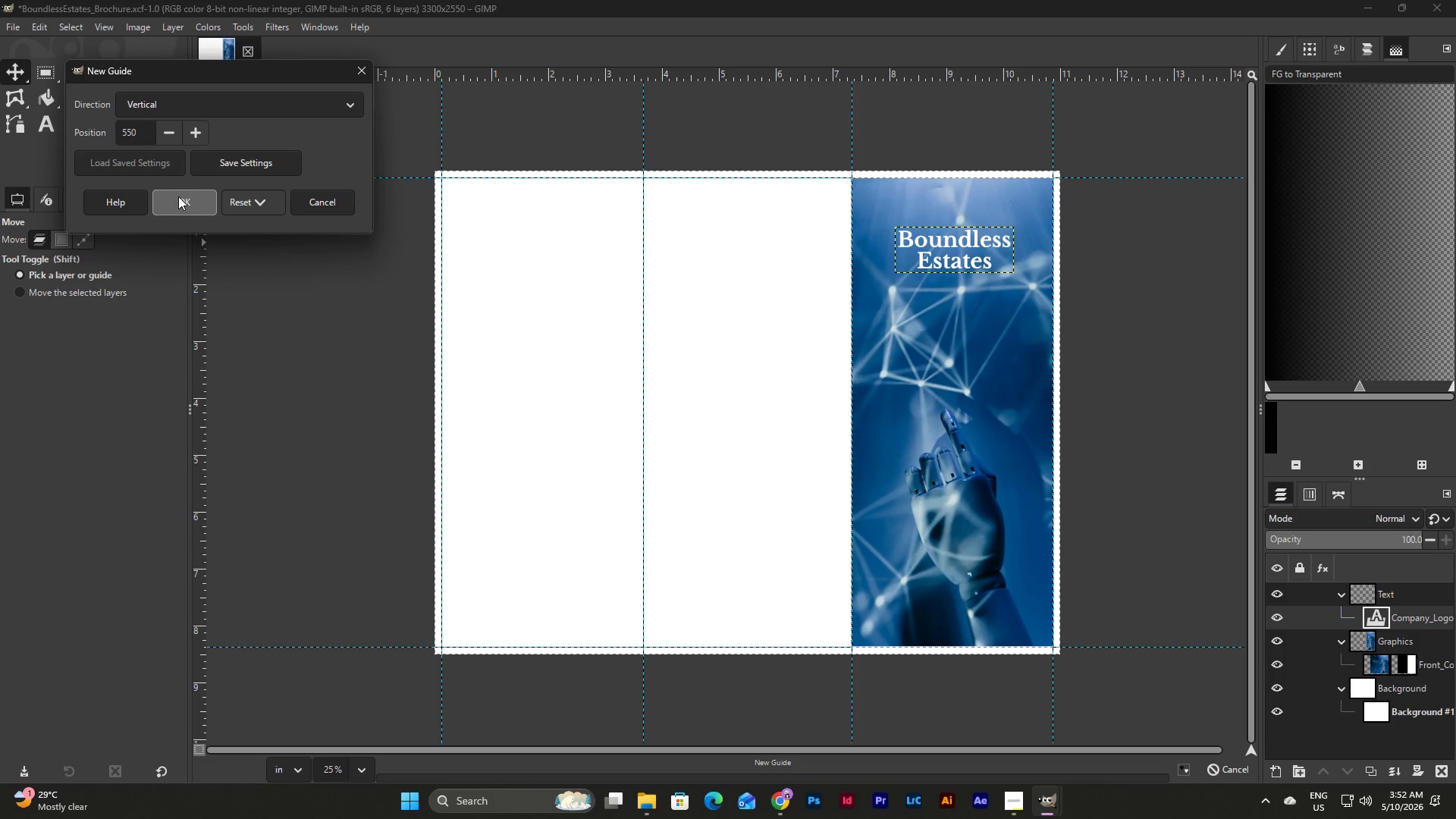 
left_click([178, 196])
 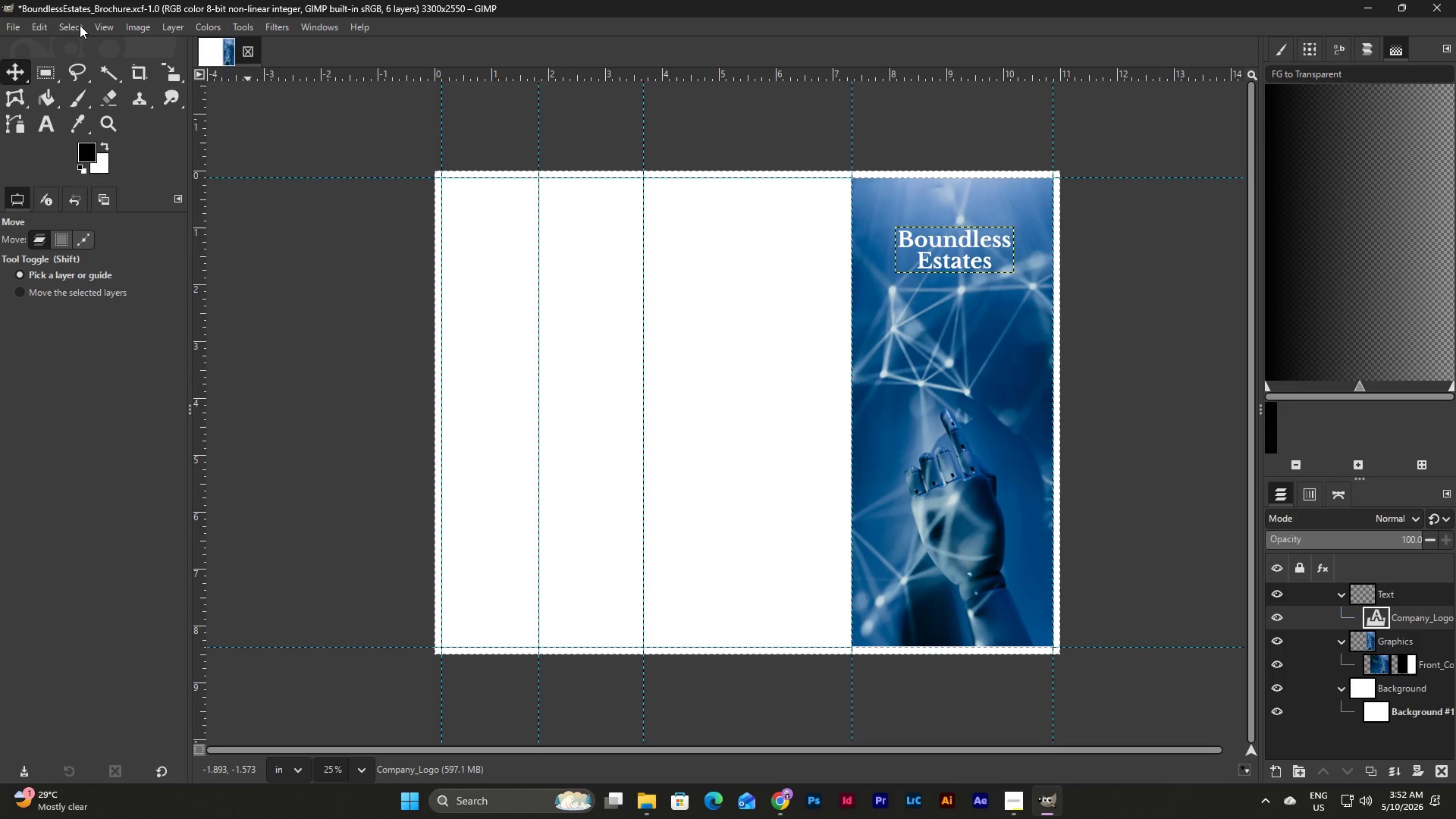 
wait(6.58)
 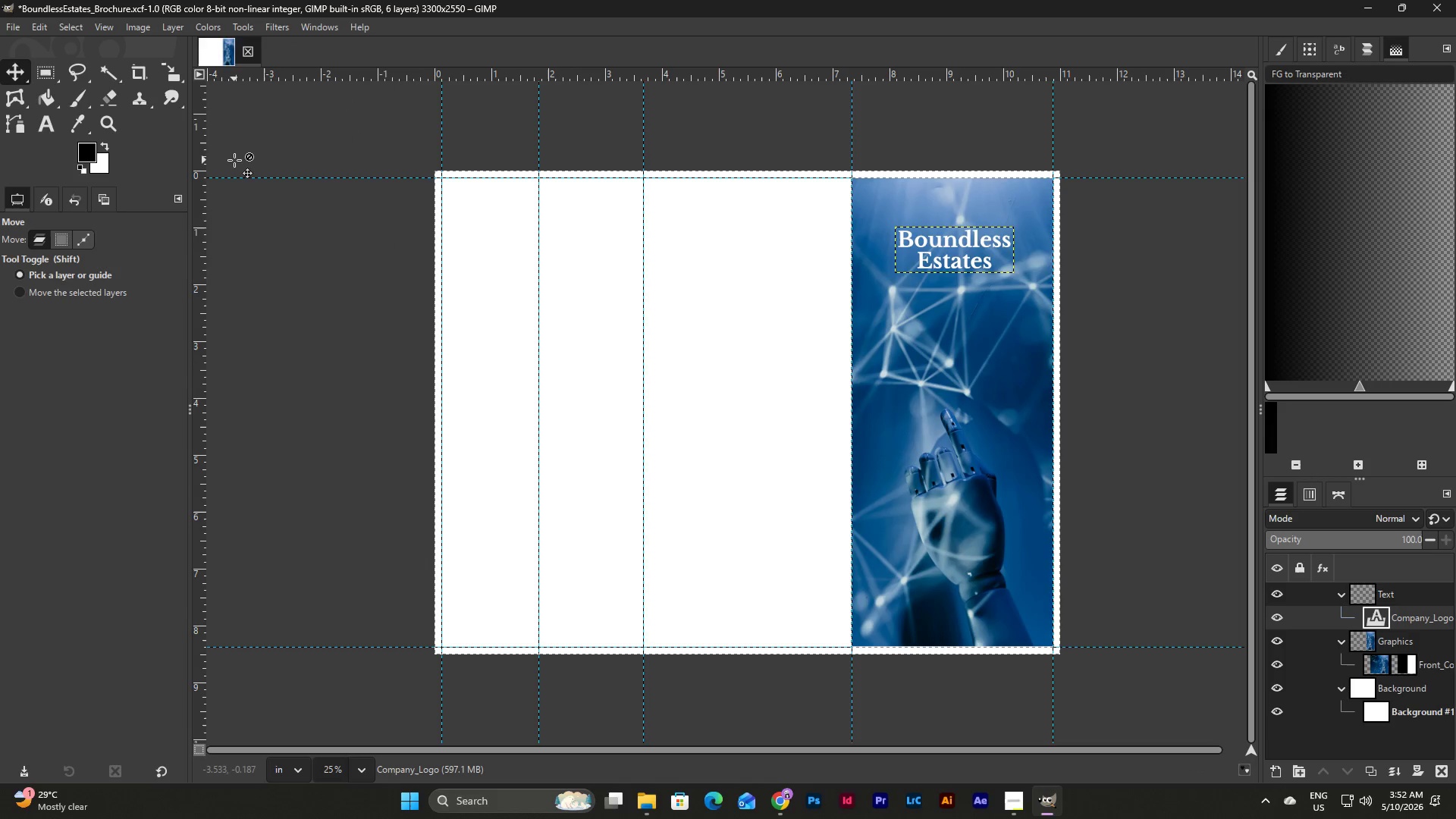 
left_click([143, 23])
 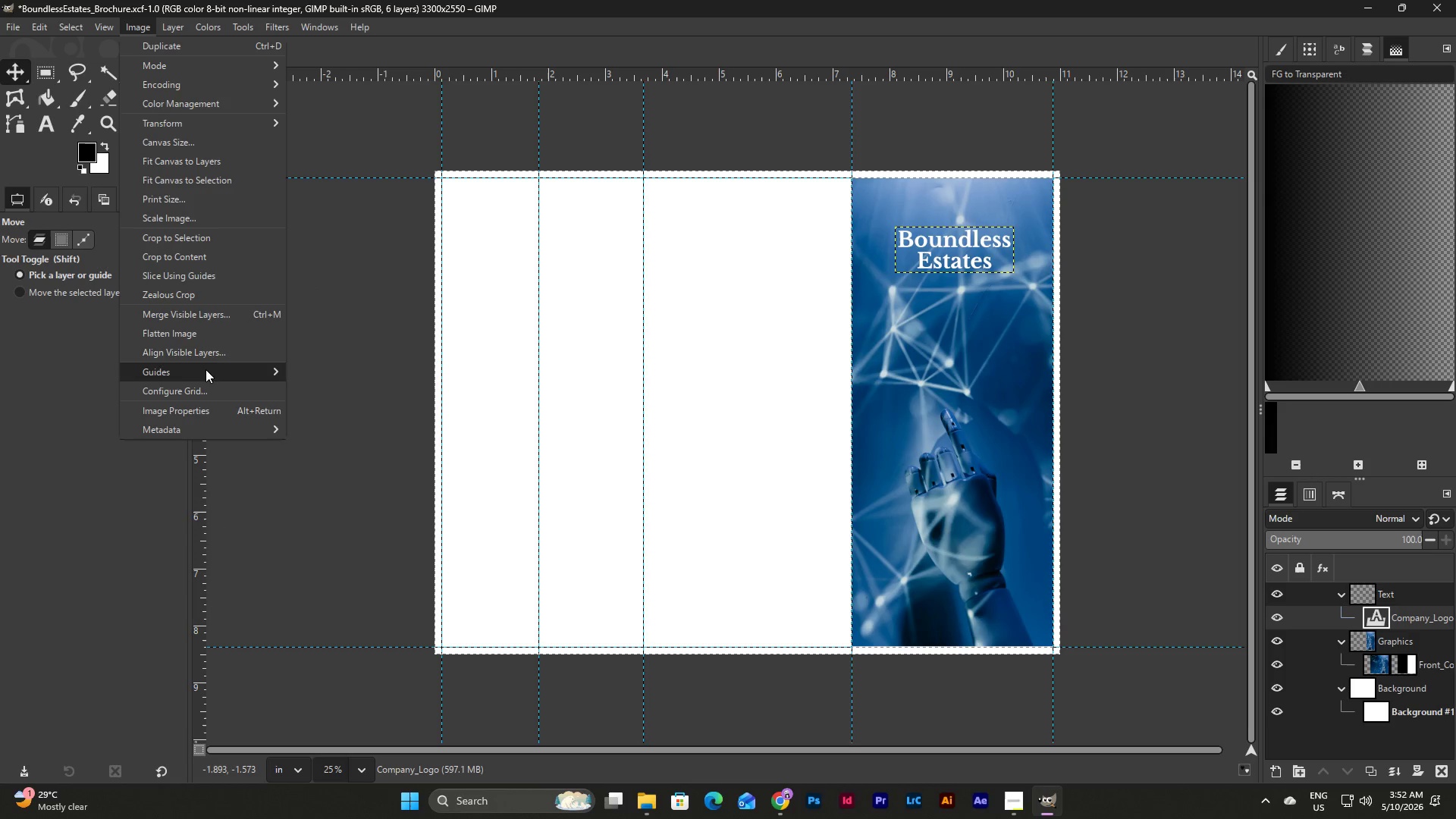 
wait(6.45)
 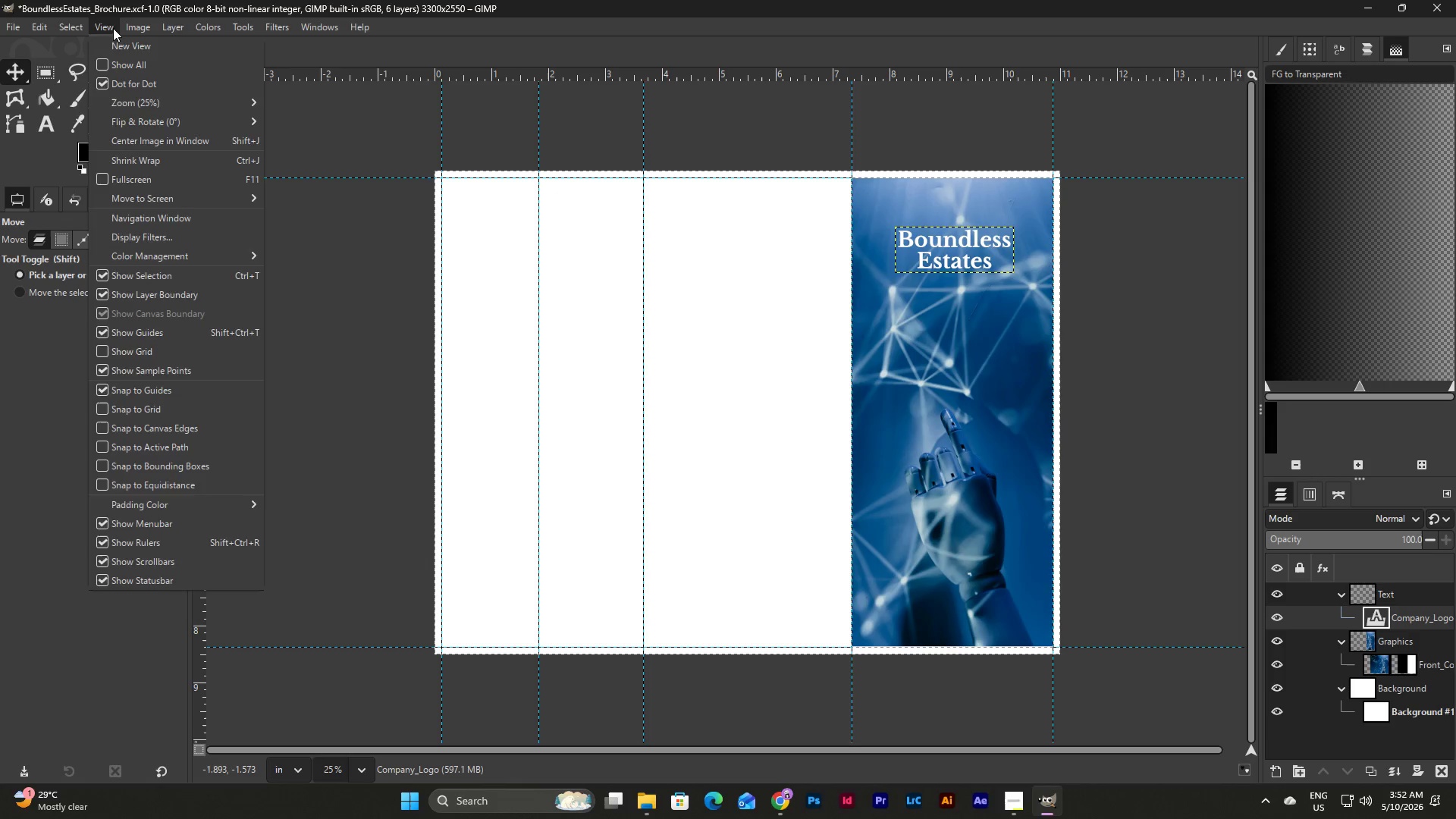 
left_click([353, 391])
 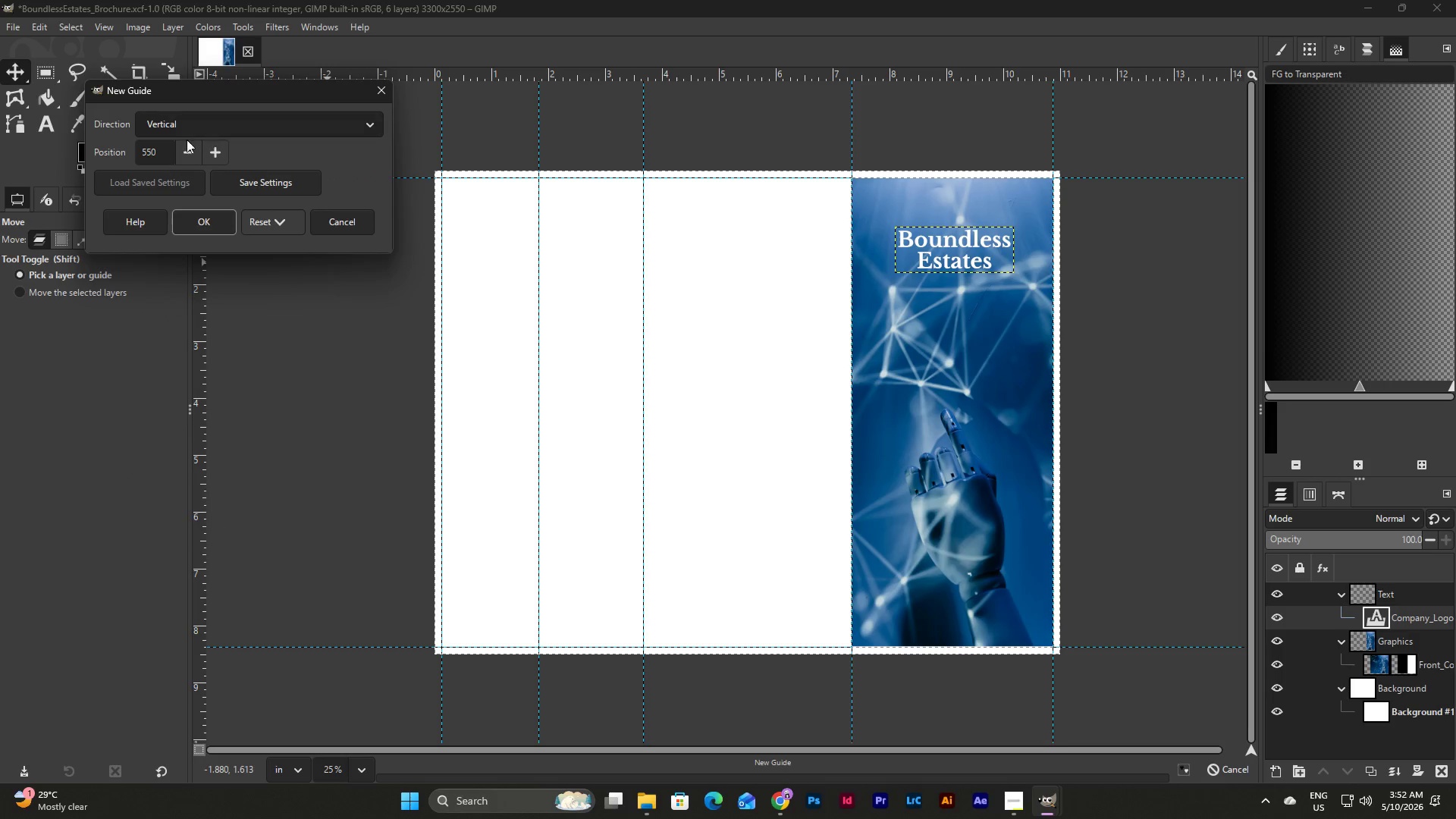 
left_click([165, 149])
 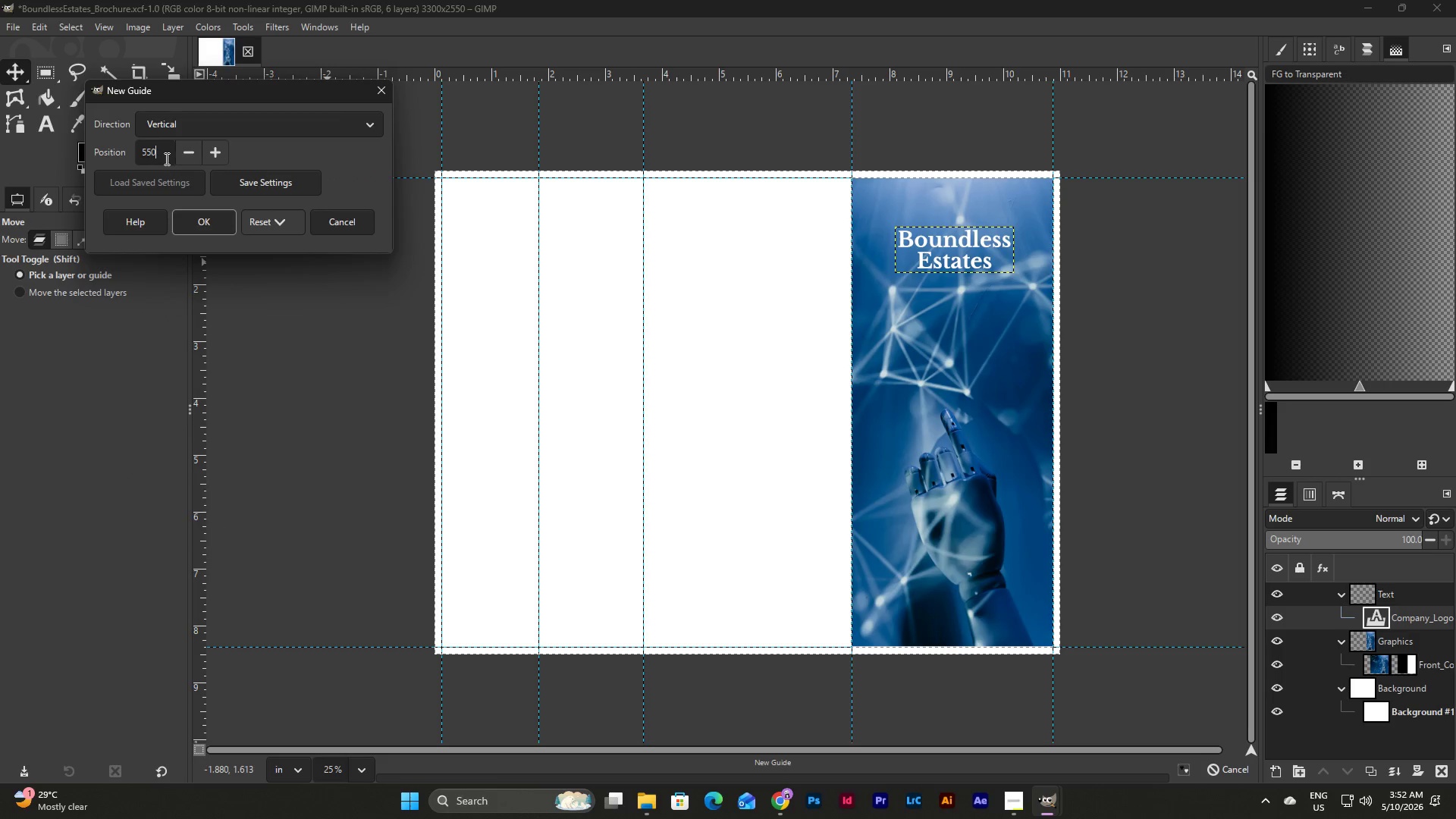 
left_click_drag(start_coordinate=[163, 151], to_coordinate=[134, 146])
 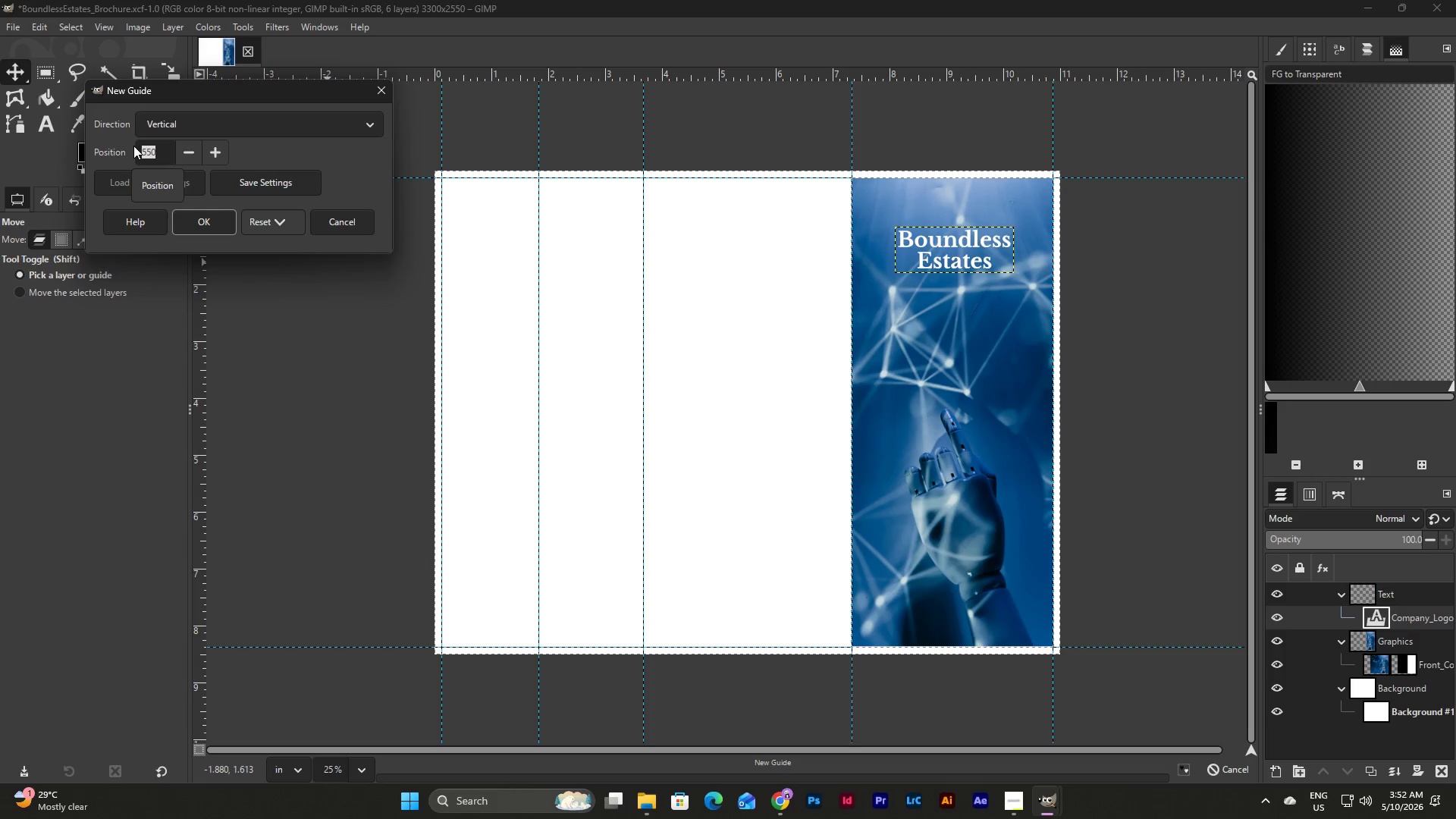 
wait(6.28)
 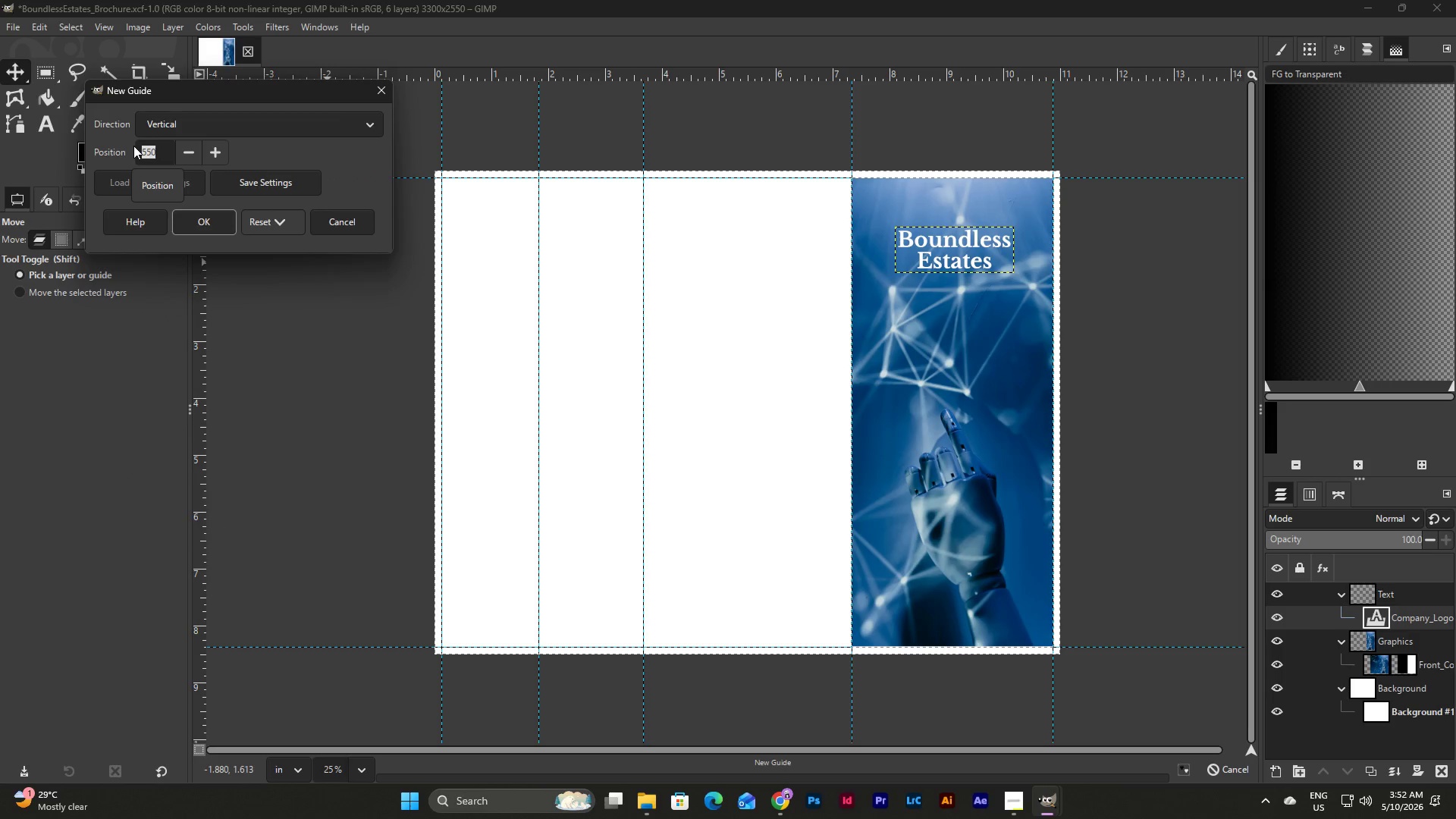 
key(Numpad1)
 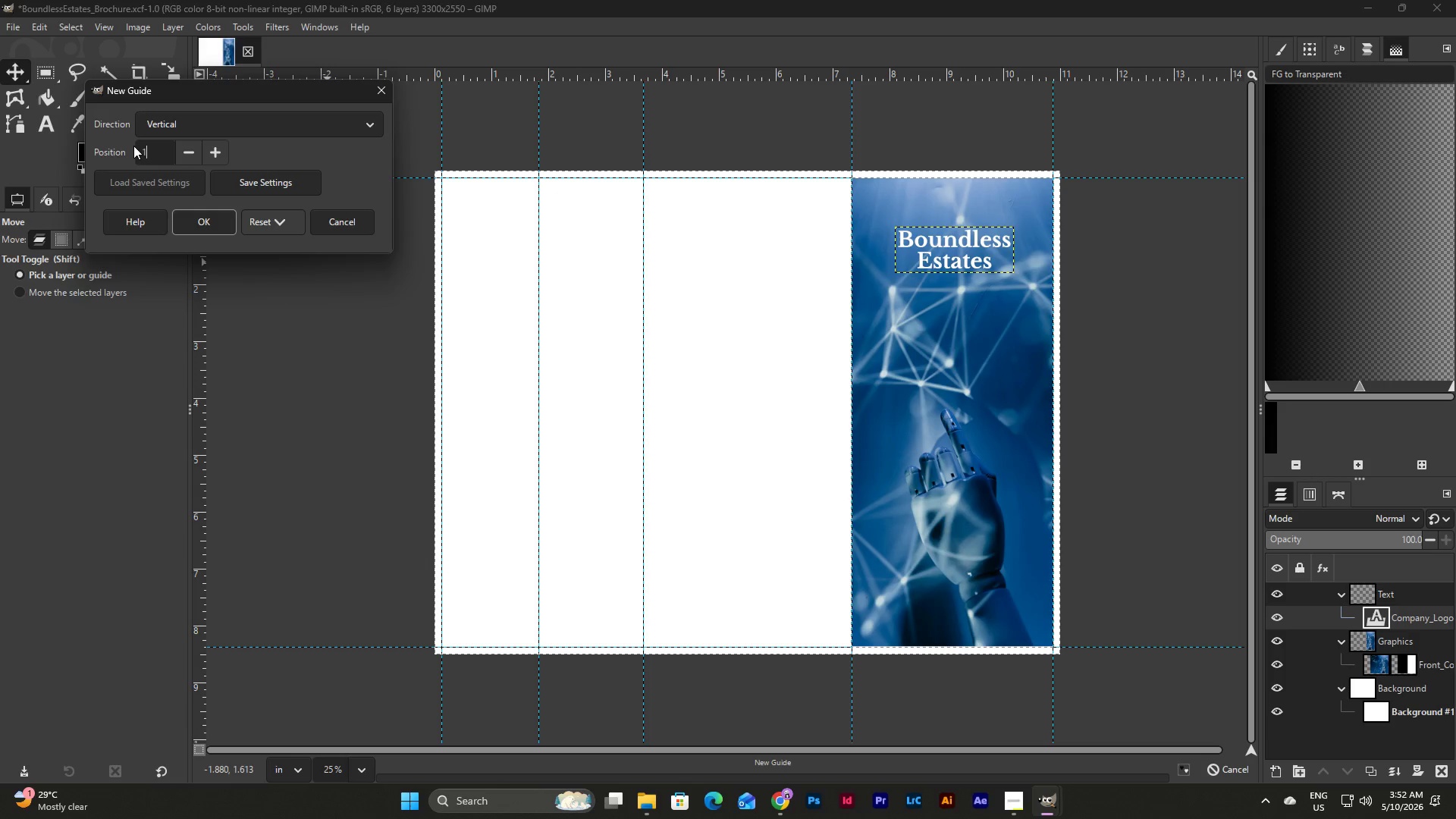 
key(Numpad6)
 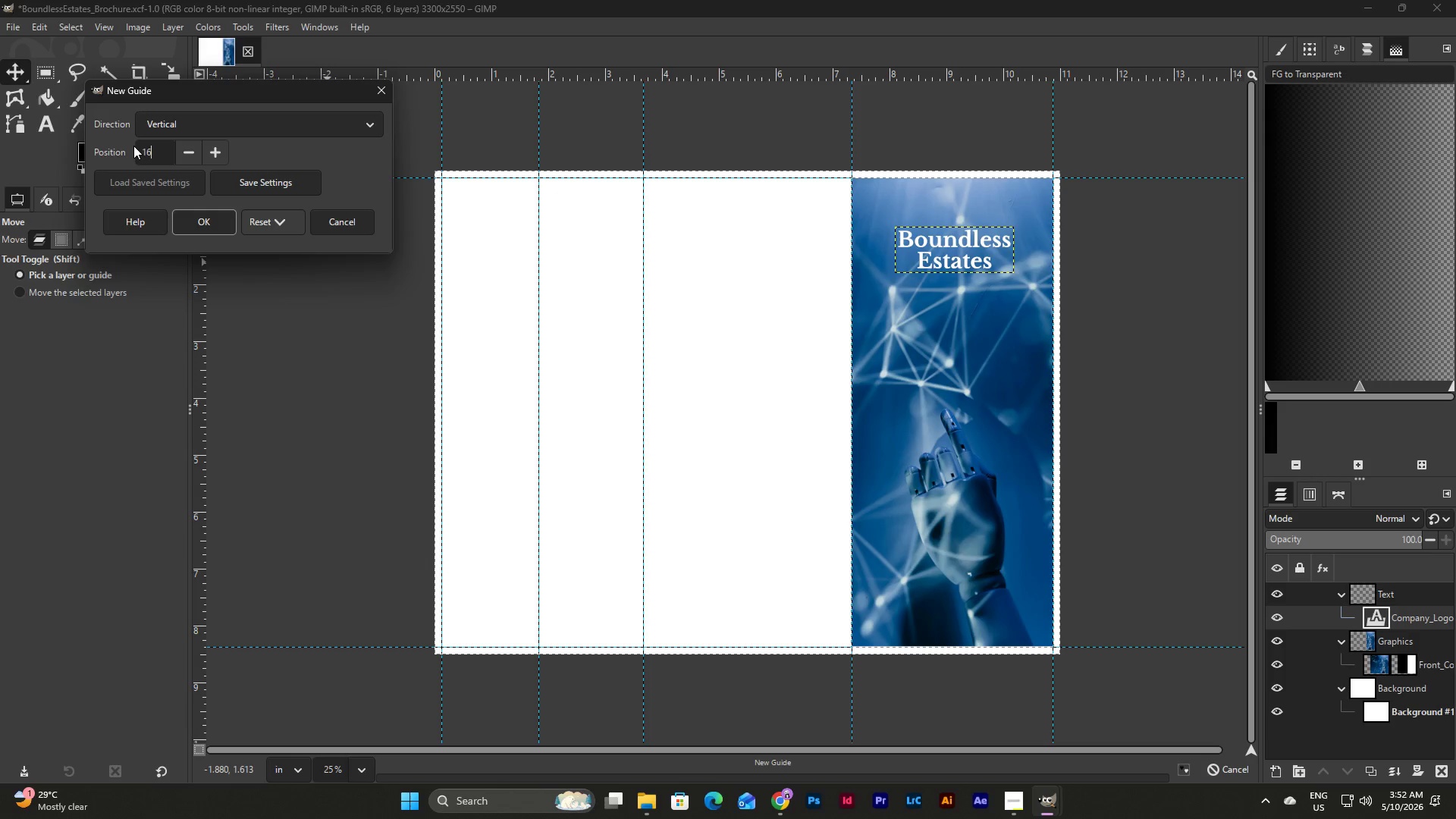 
key(Numpad5)
 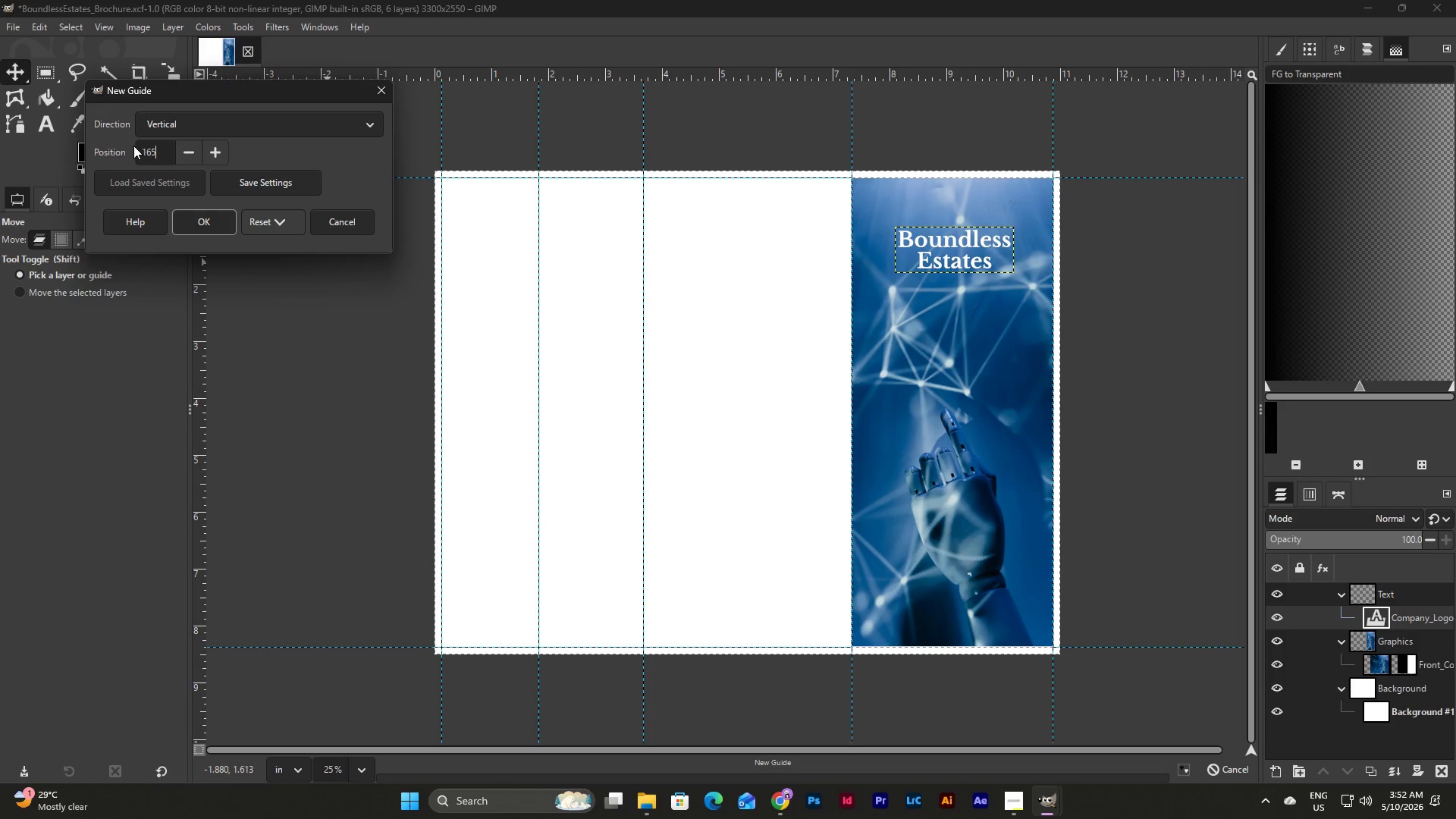 
key(Numpad0)
 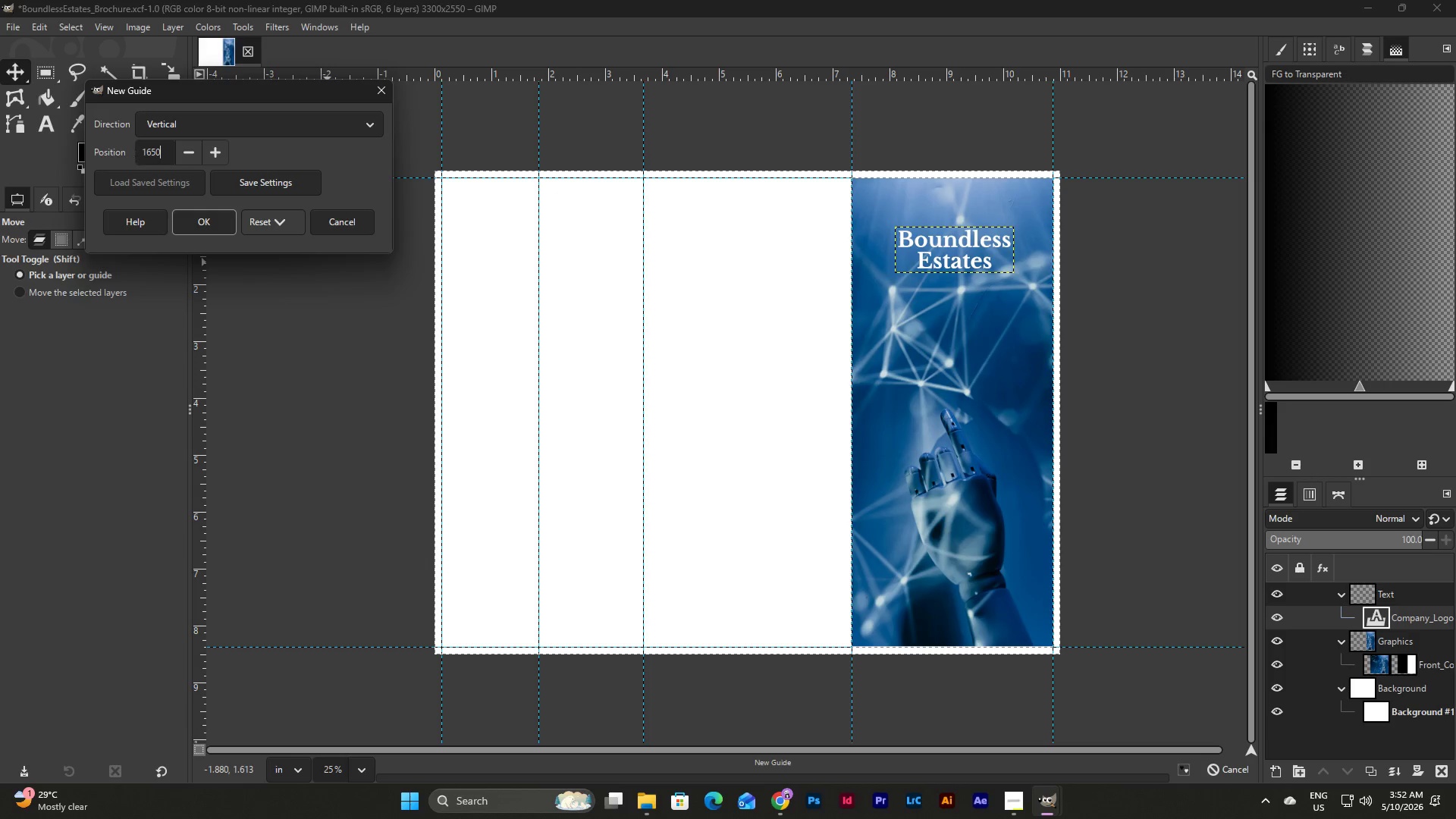 
left_click([203, 224])
 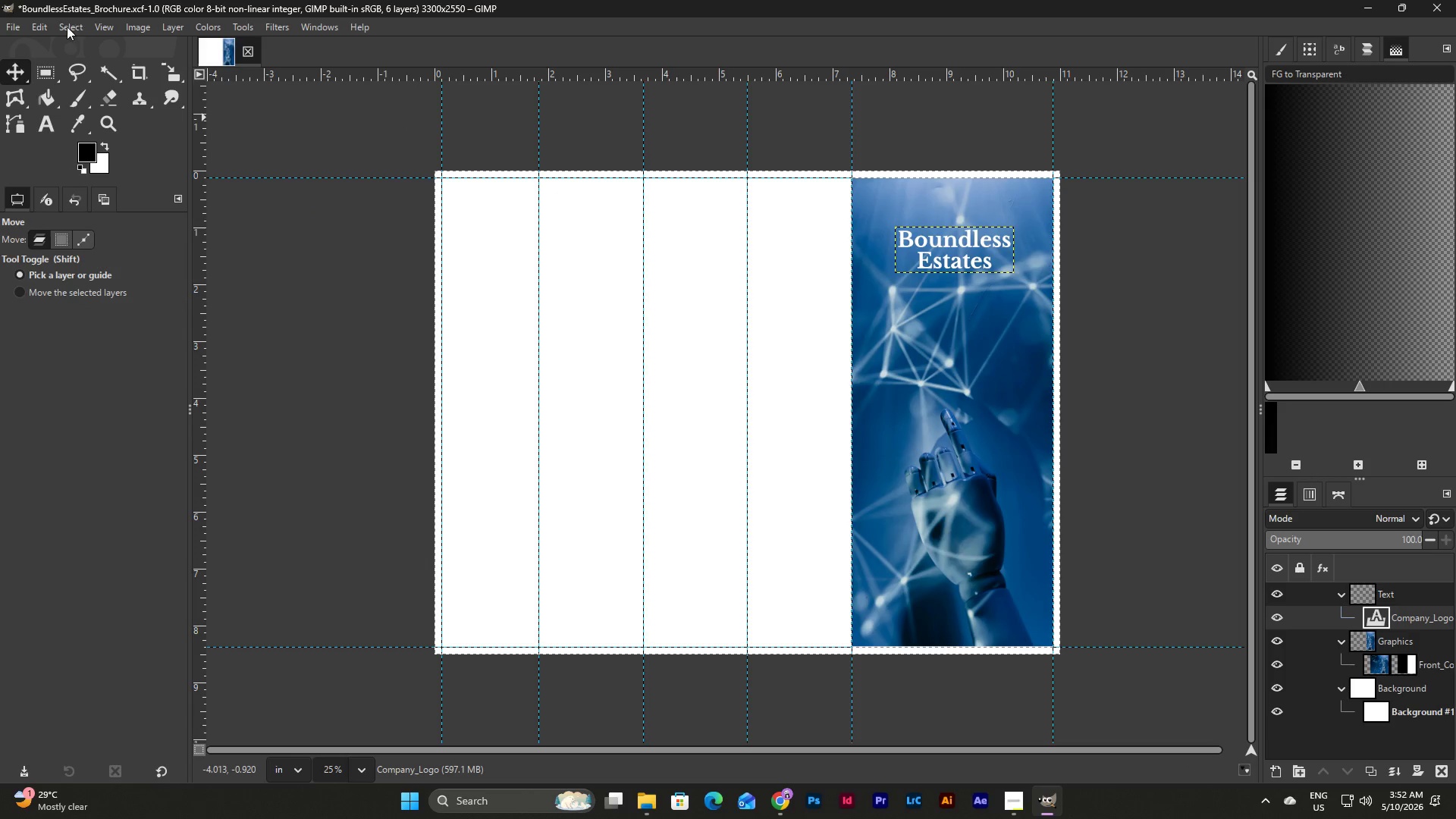 
left_click([133, 25])
 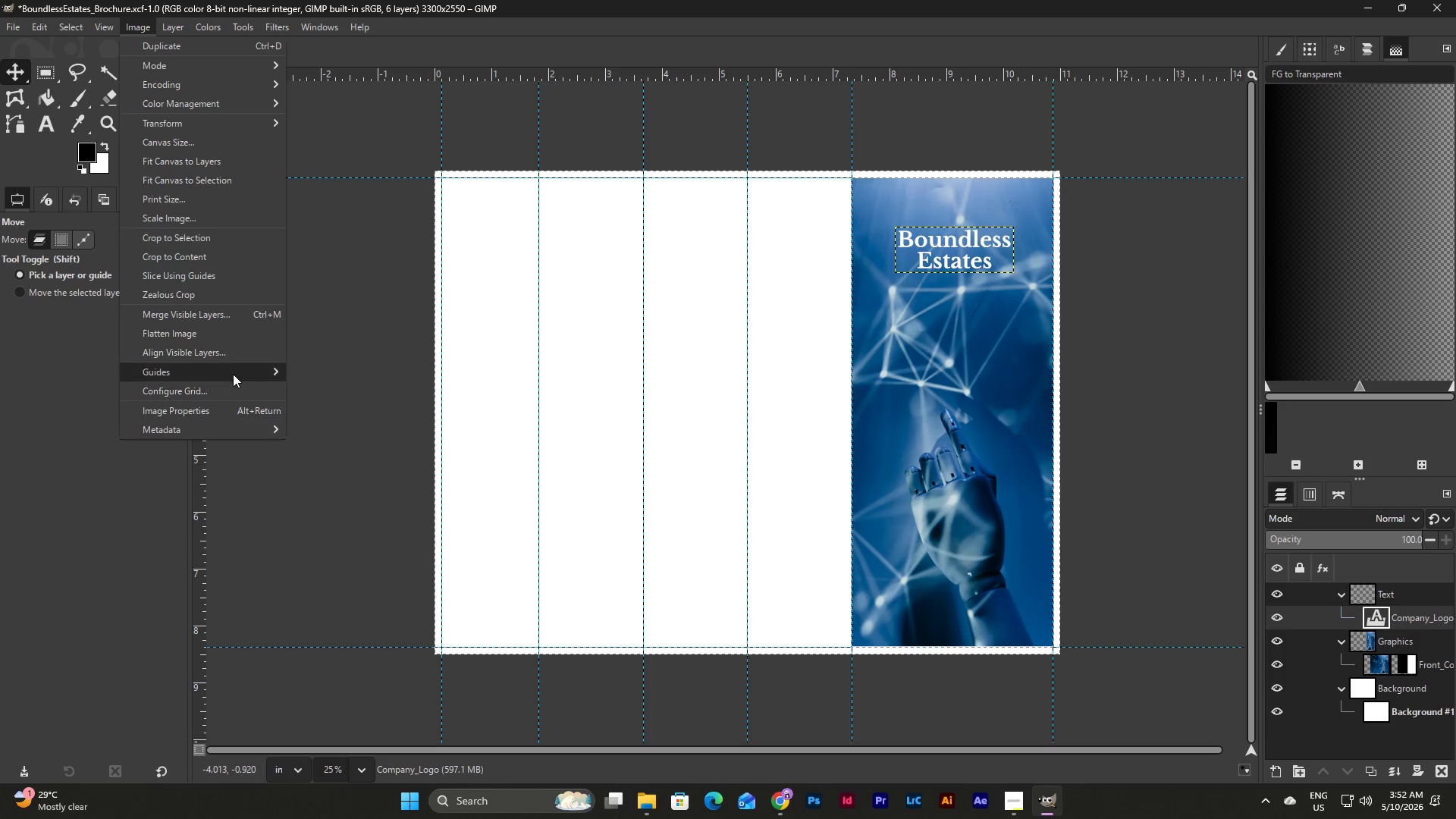 
left_click([342, 388])
 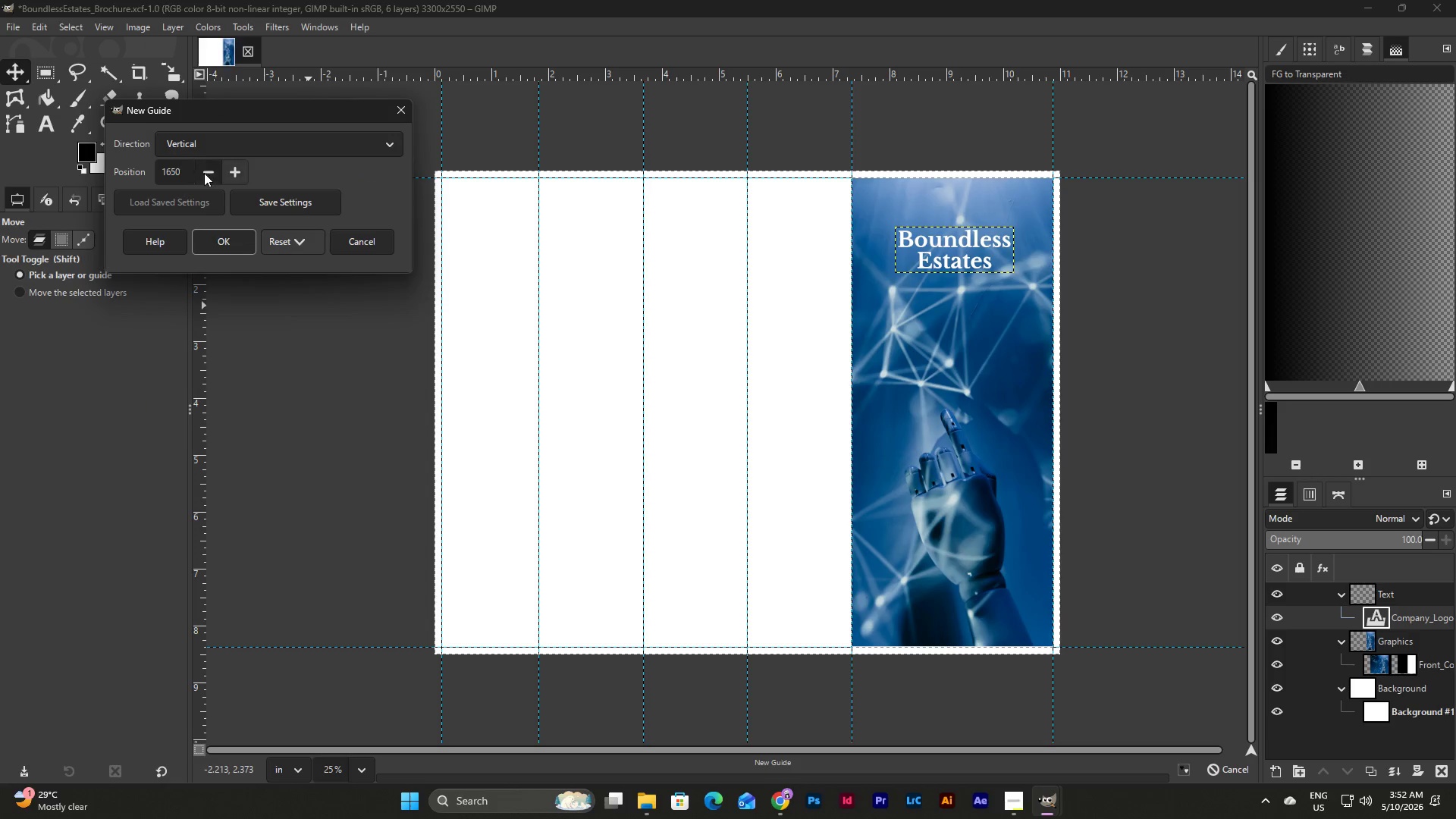 
left_click([185, 169])
 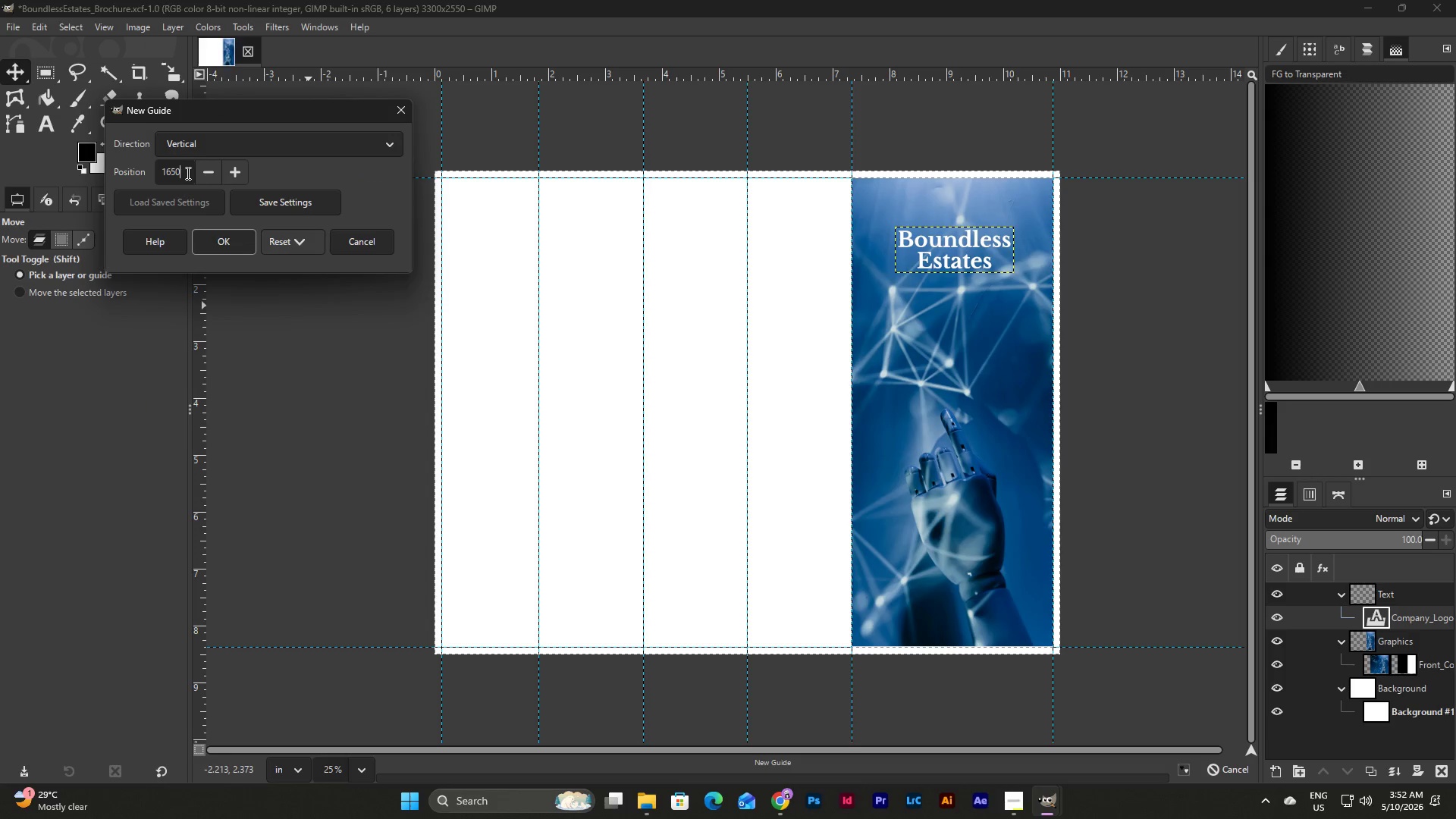 
left_click_drag(start_coordinate=[185, 166], to_coordinate=[149, 168])
 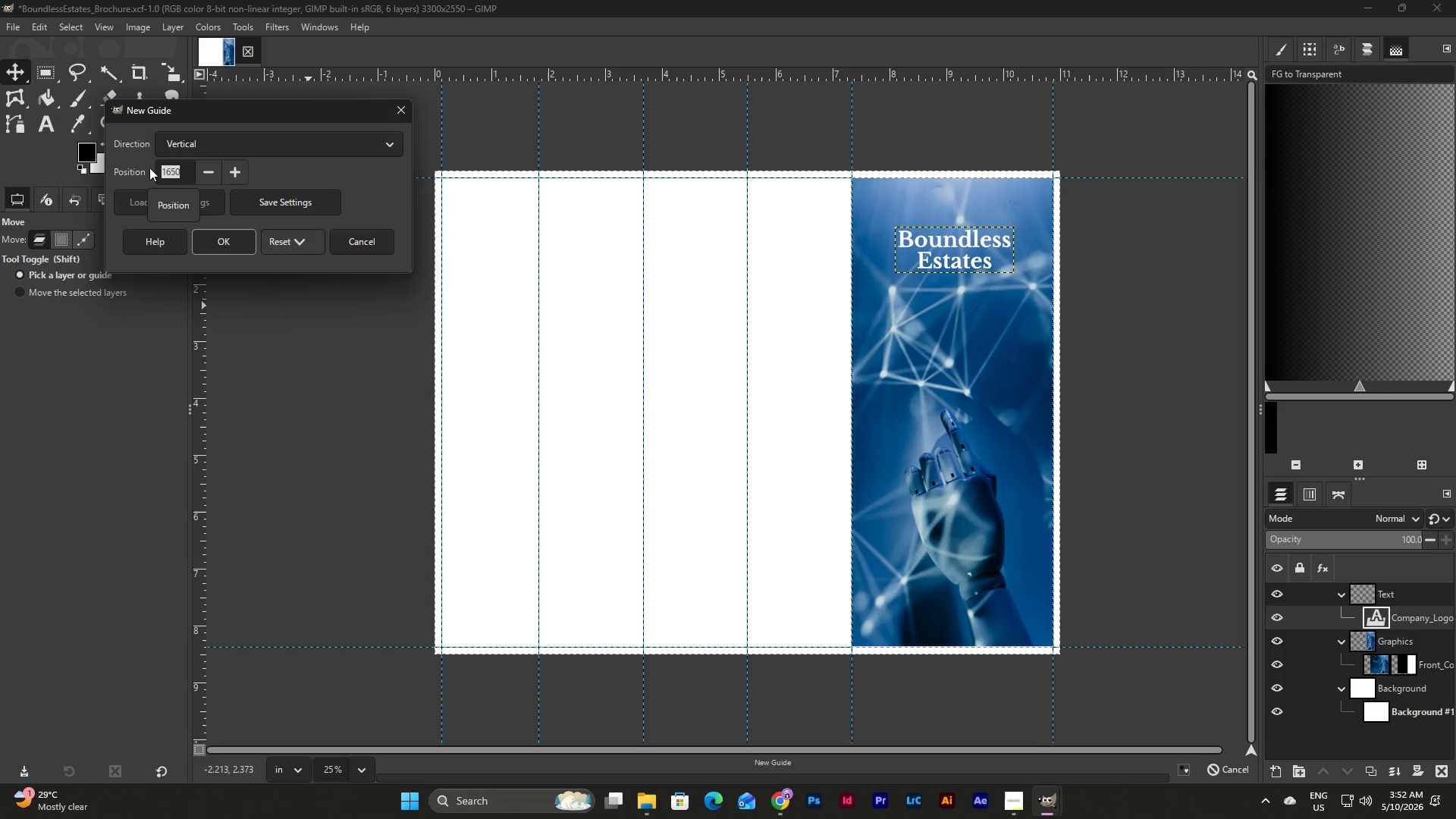 
wait(10.03)
 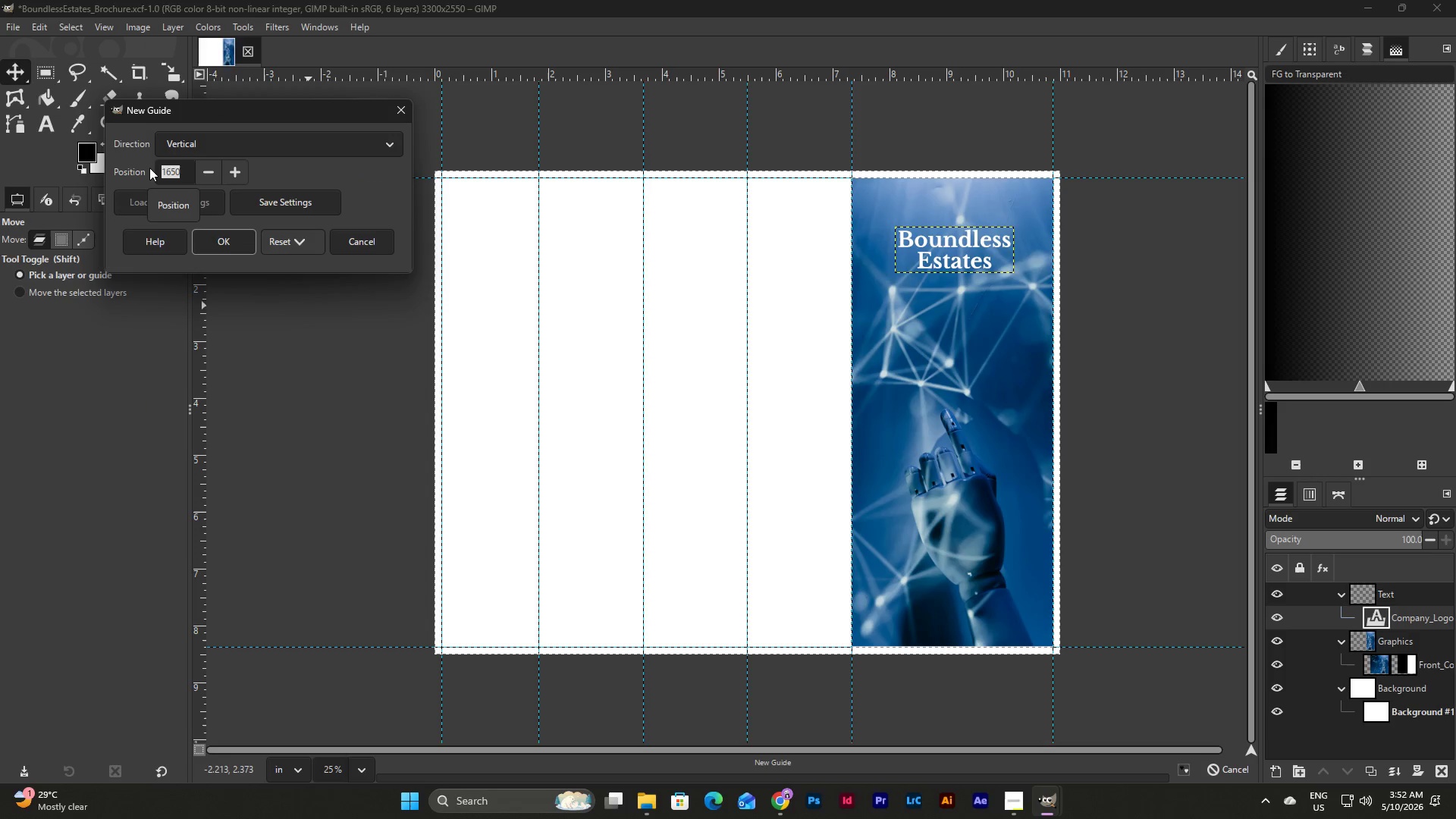 
key(Numpad2)
 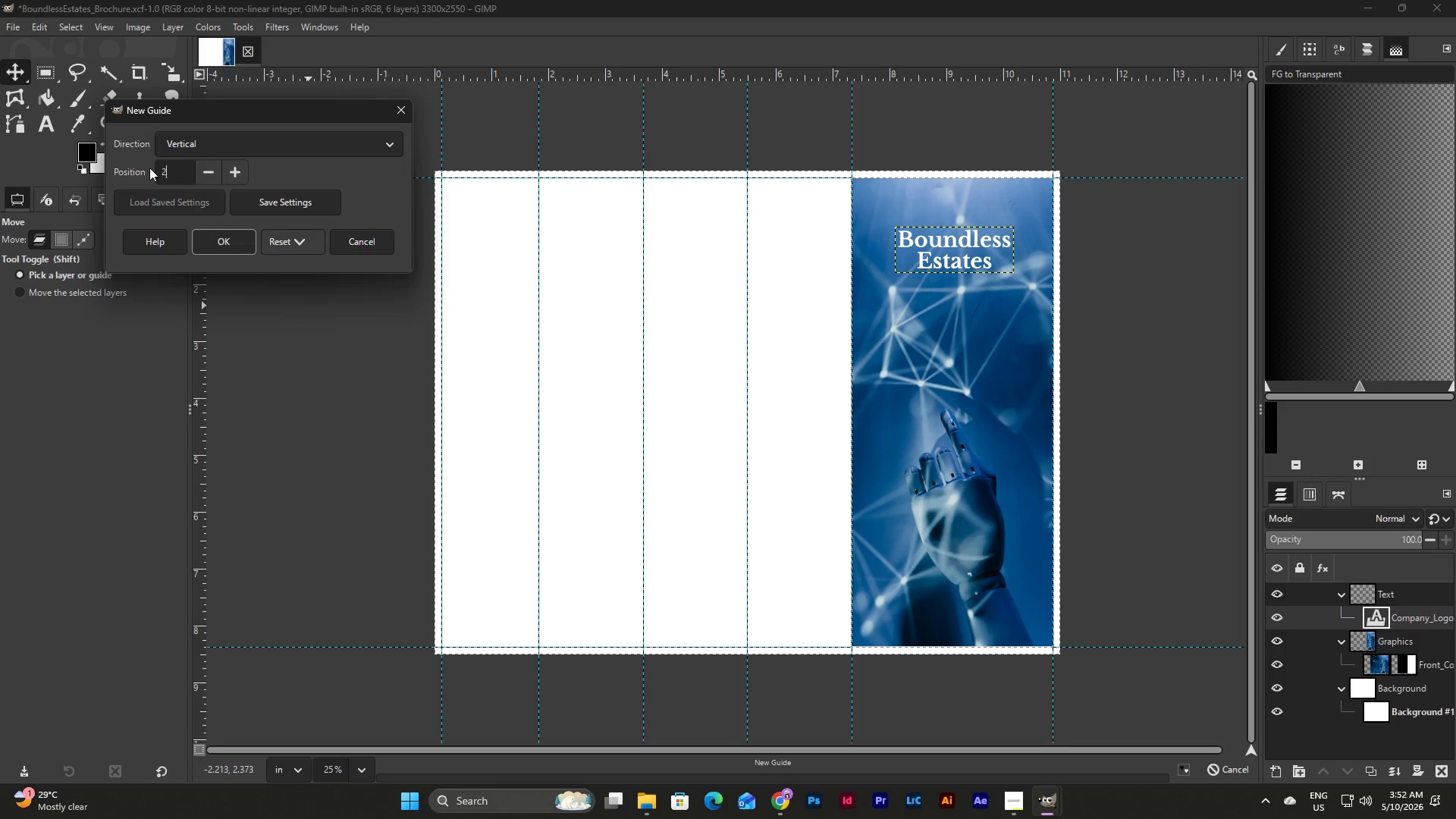 
key(Numpad7)
 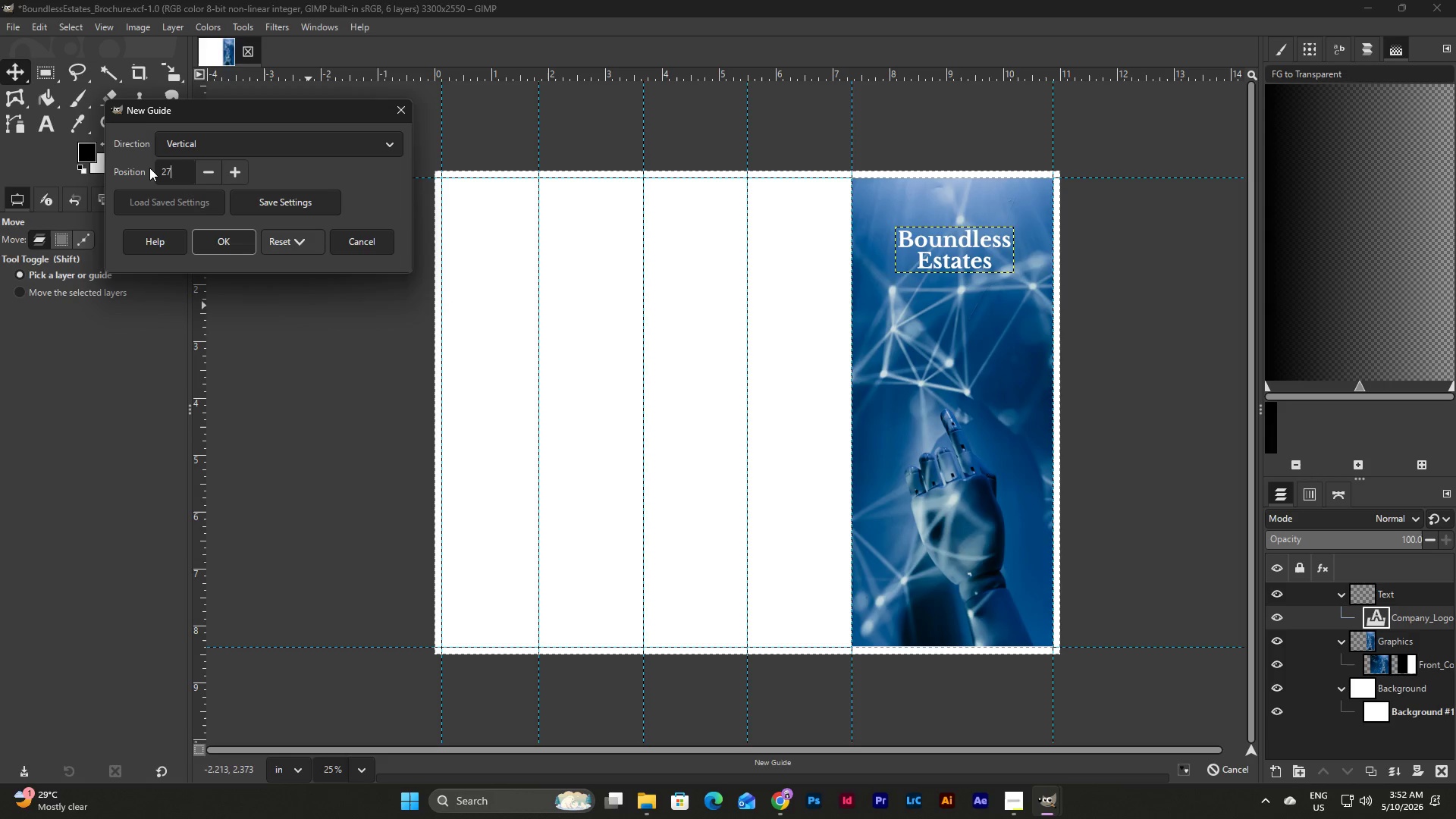 
key(Numpad5)
 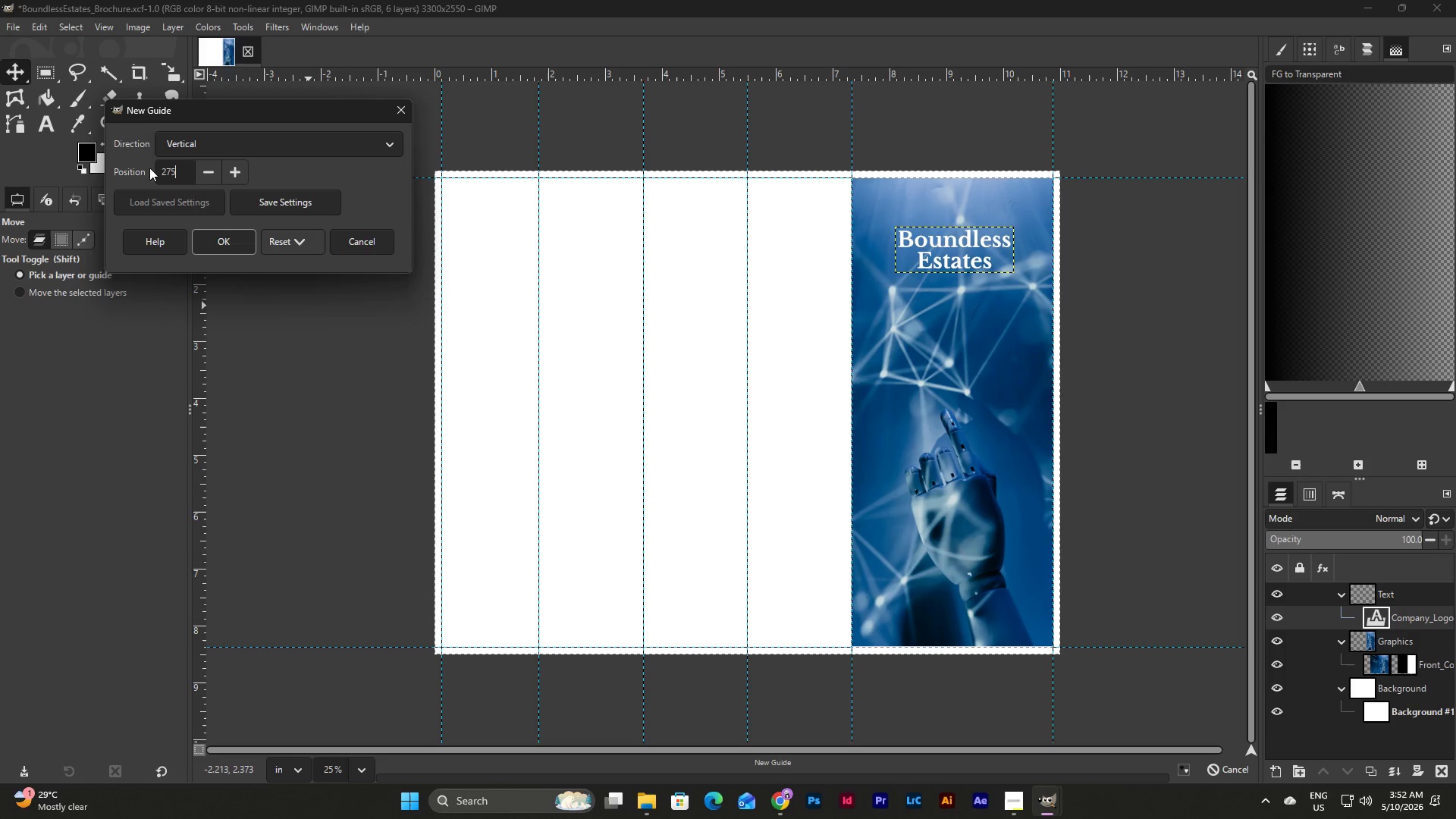 
key(Numpad0)
 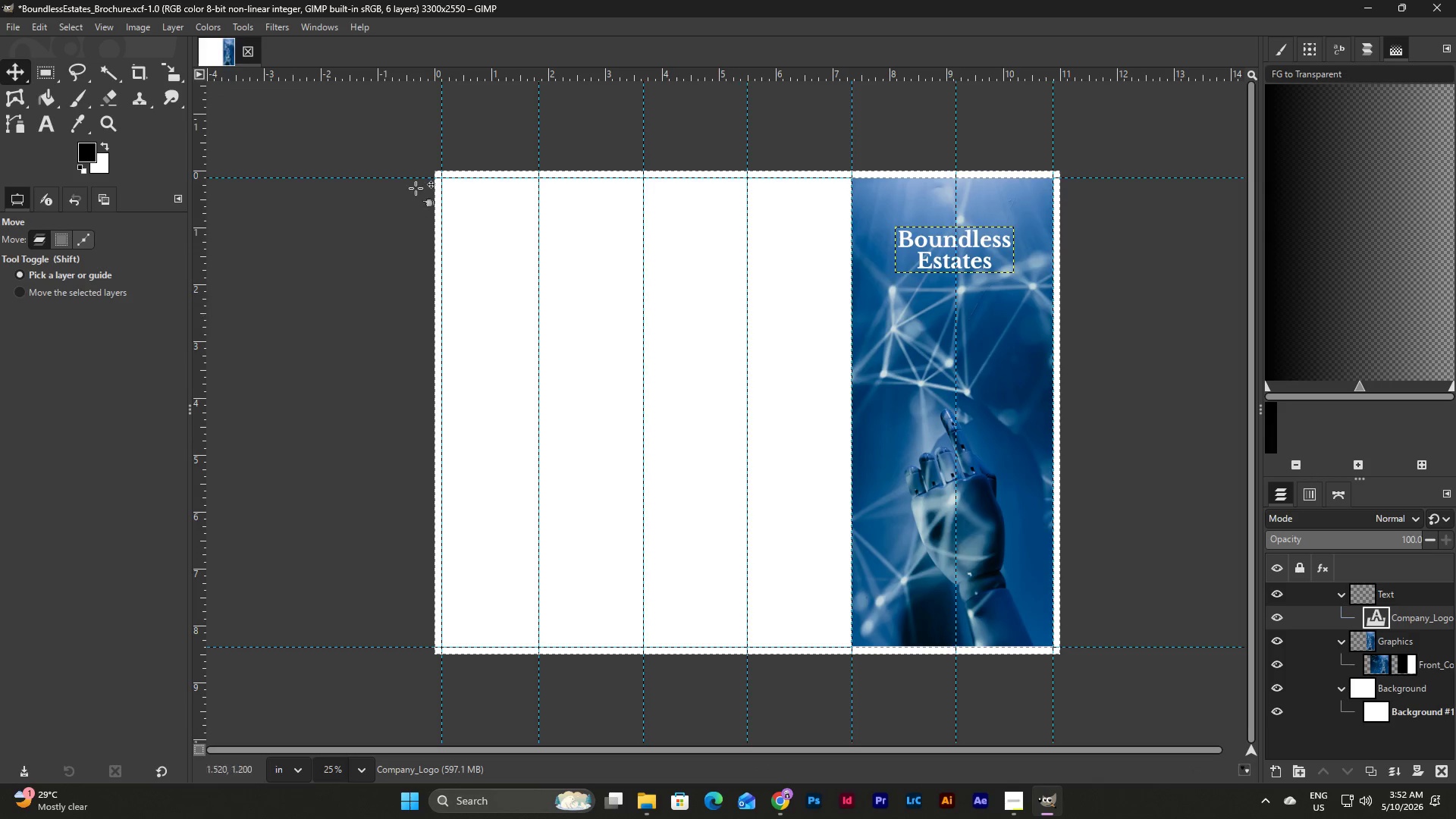 
left_click([18, 73])
 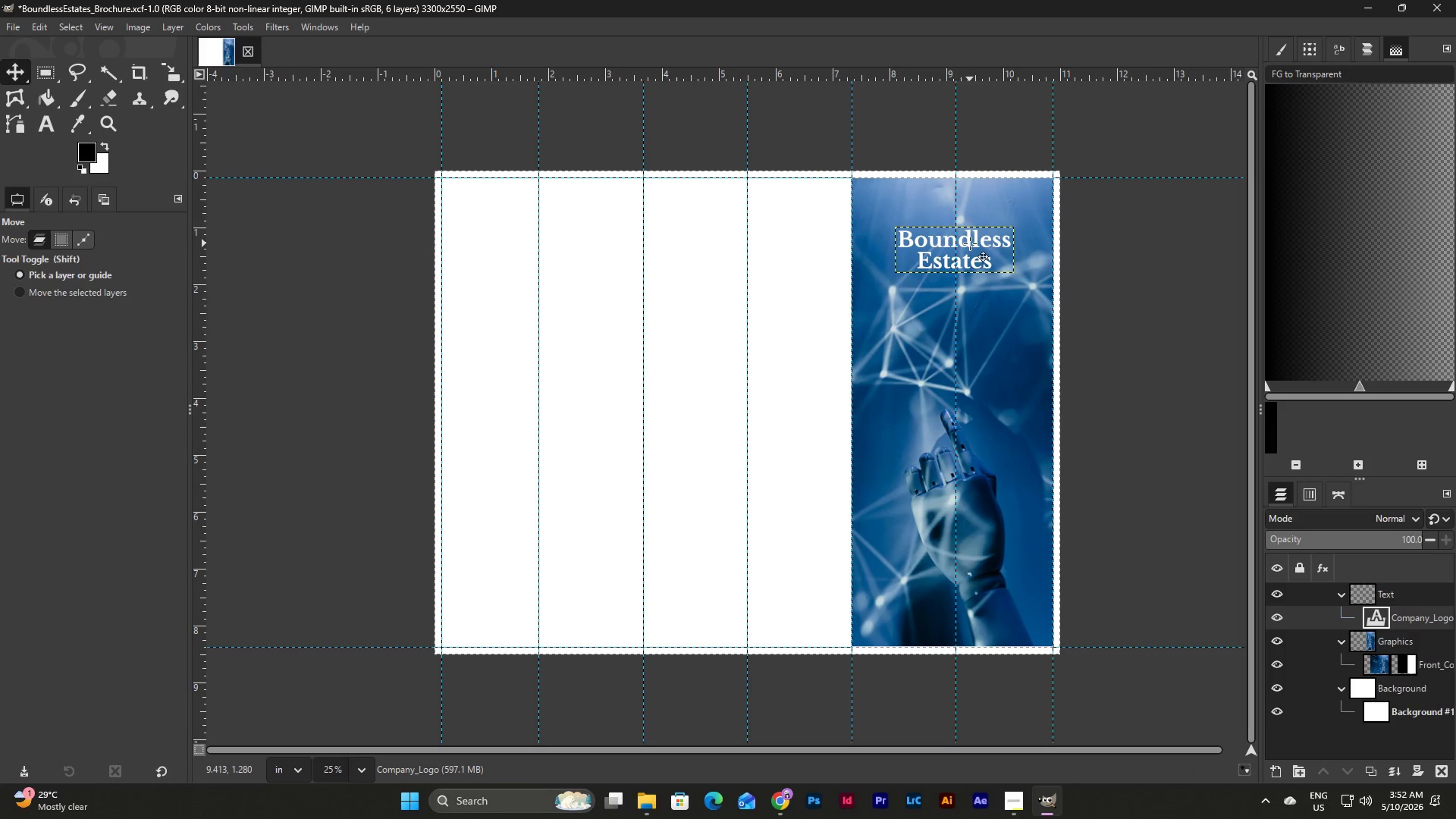 
left_click_drag(start_coordinate=[972, 248], to_coordinate=[963, 251])
 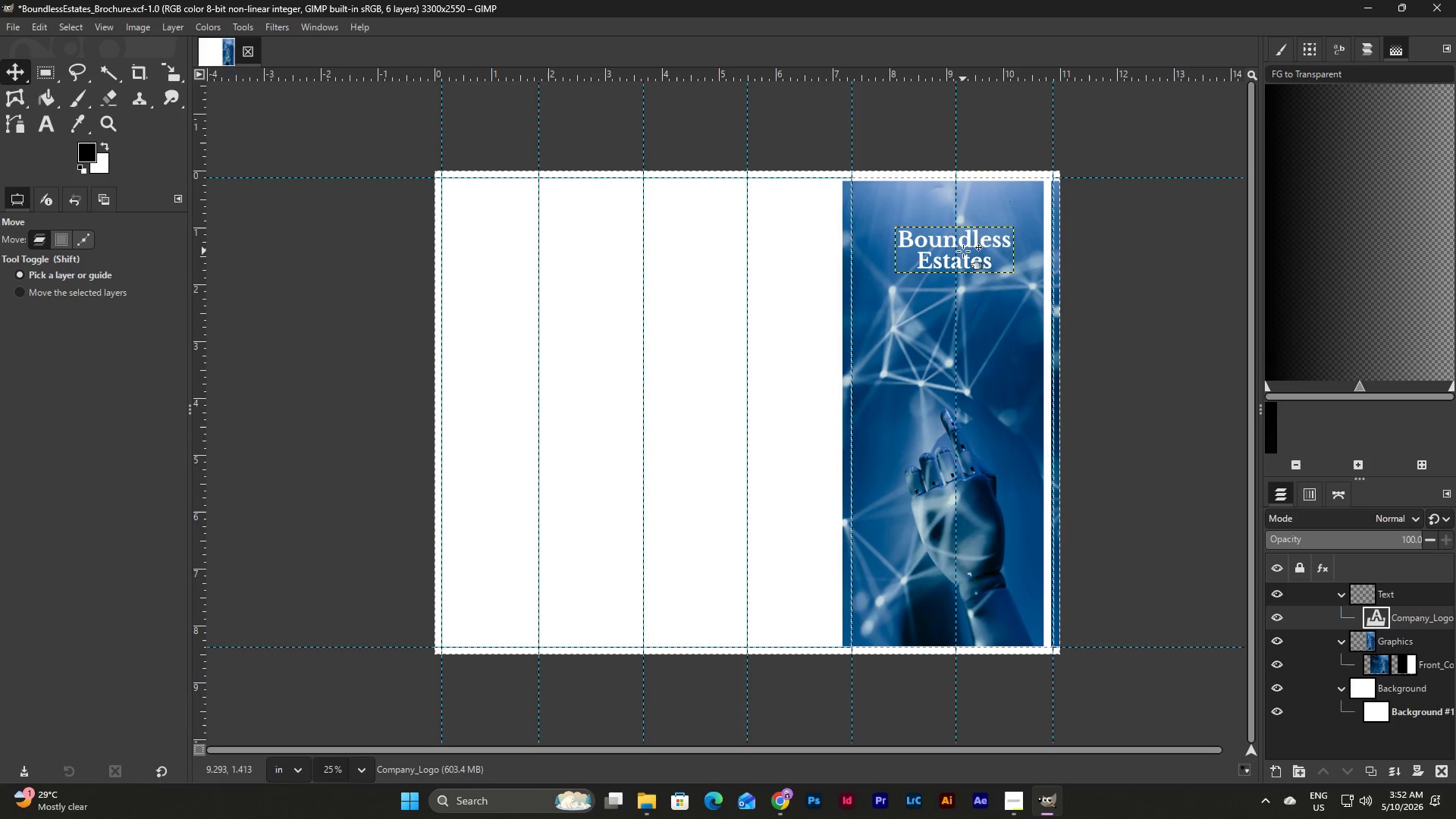 
hold_key(key=ControlLeft, duration=0.59)
 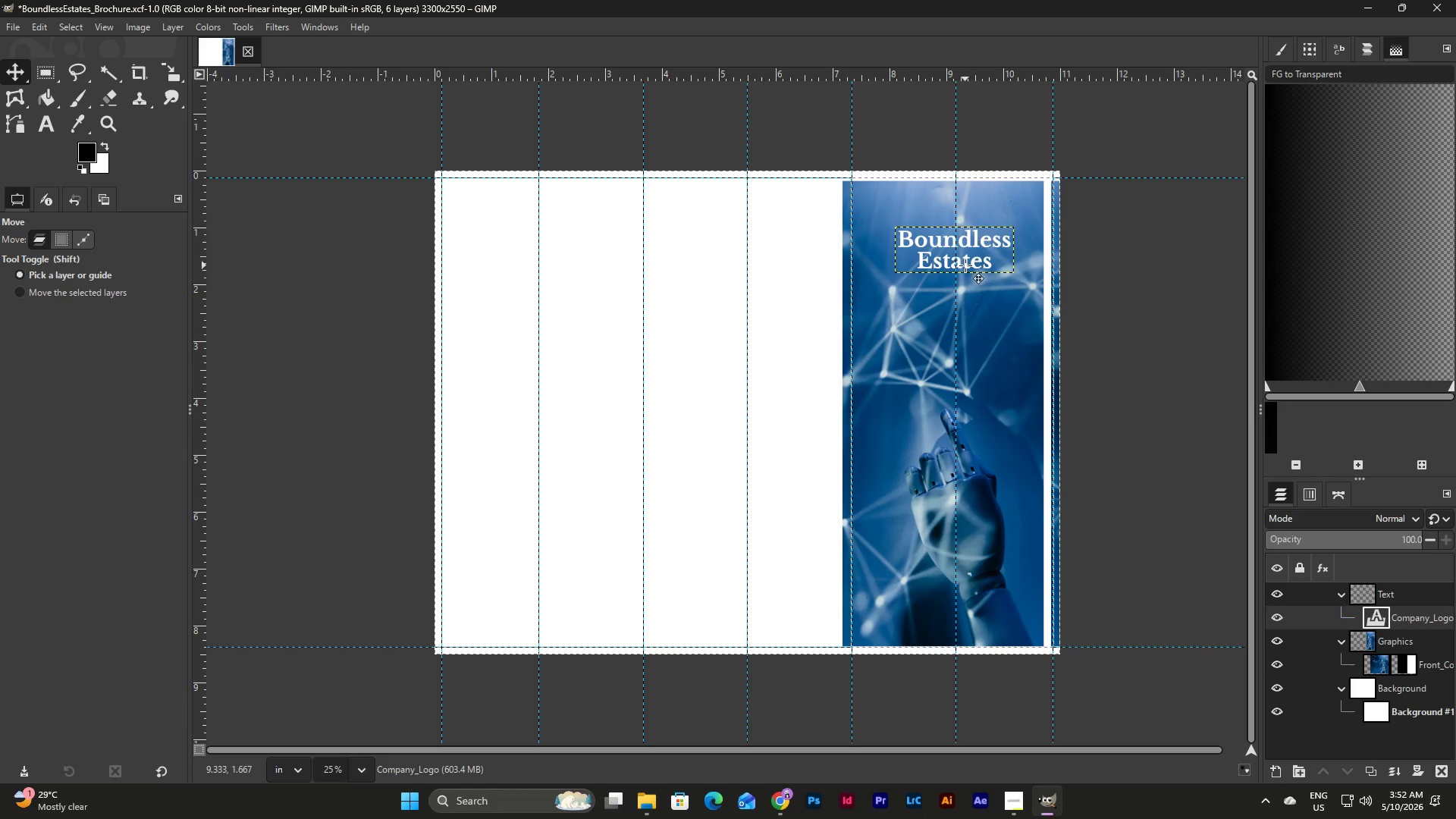 
key(Control+Z)
 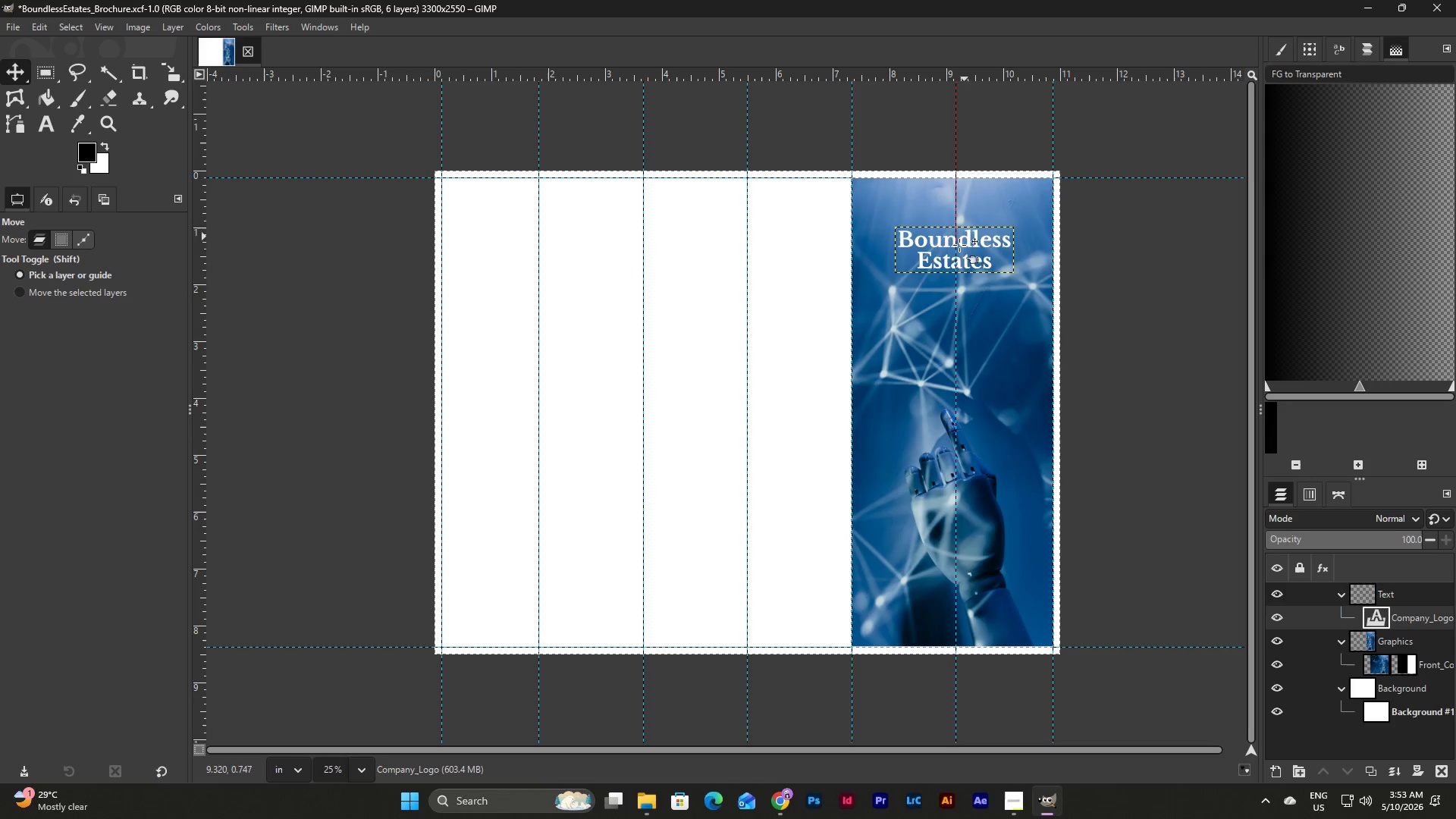 
left_click([980, 243])
 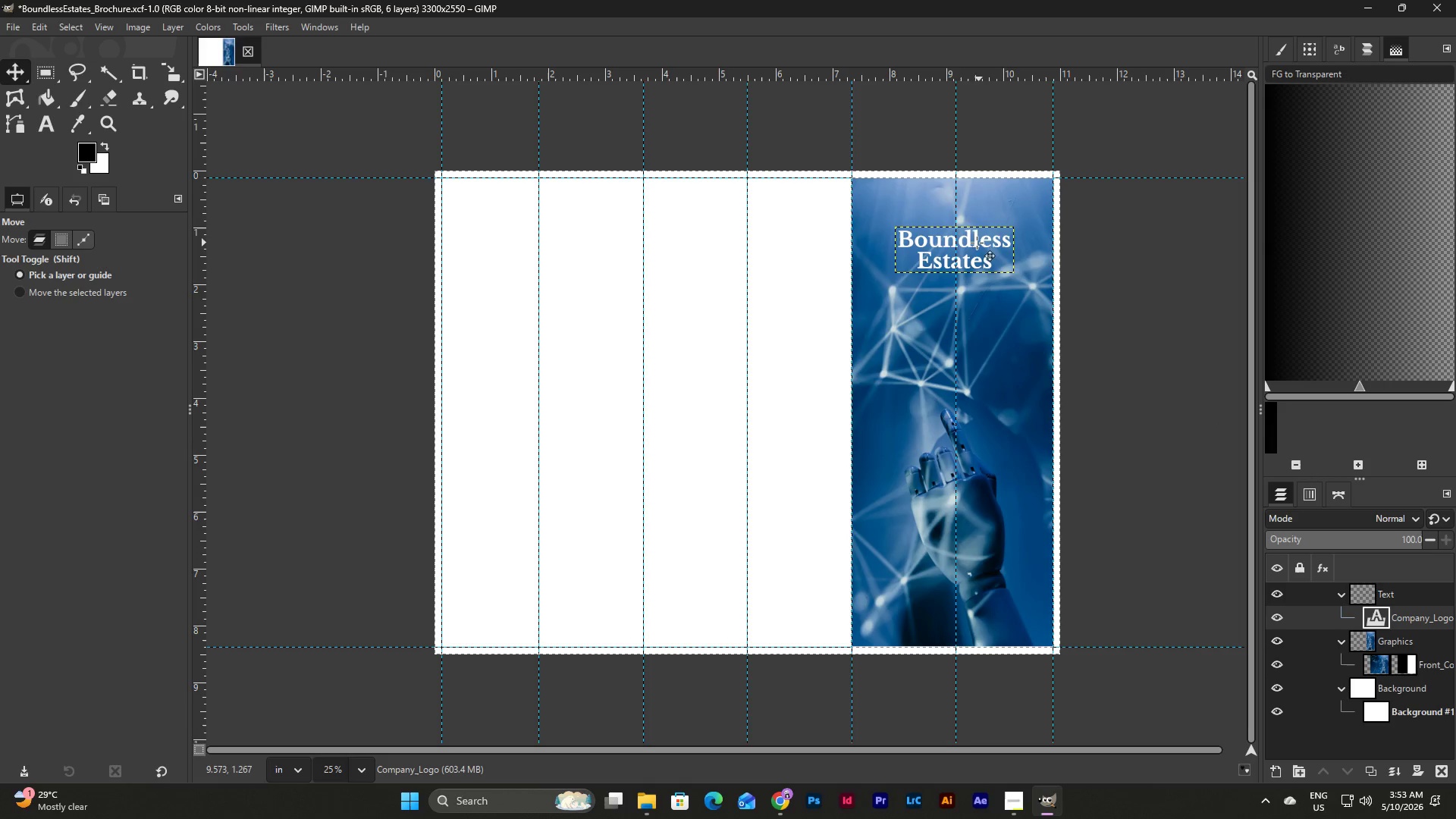 
left_click_drag(start_coordinate=[974, 242], to_coordinate=[965, 243])
 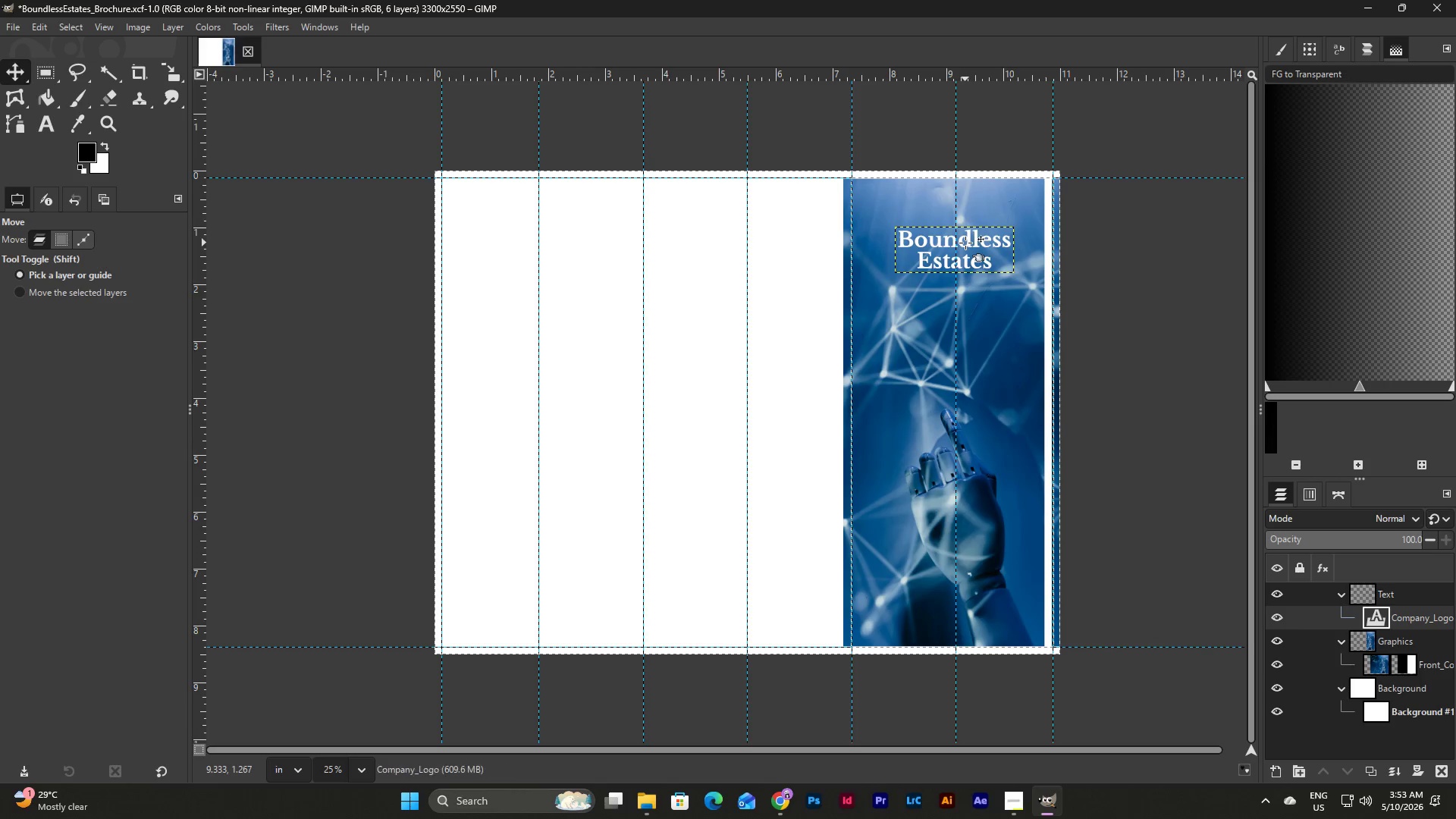 
key(Control+Z)
 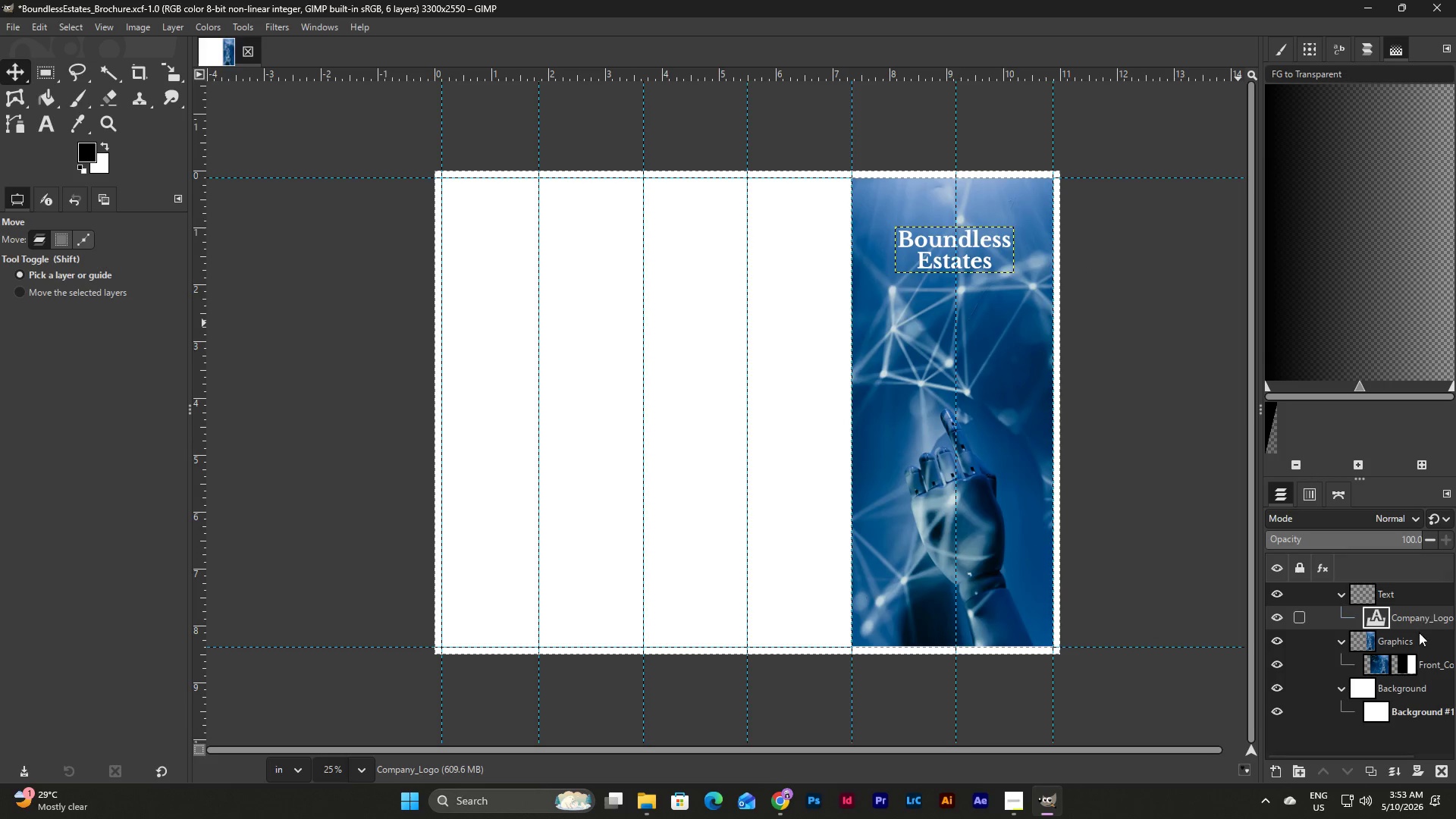 
left_click([1414, 618])
 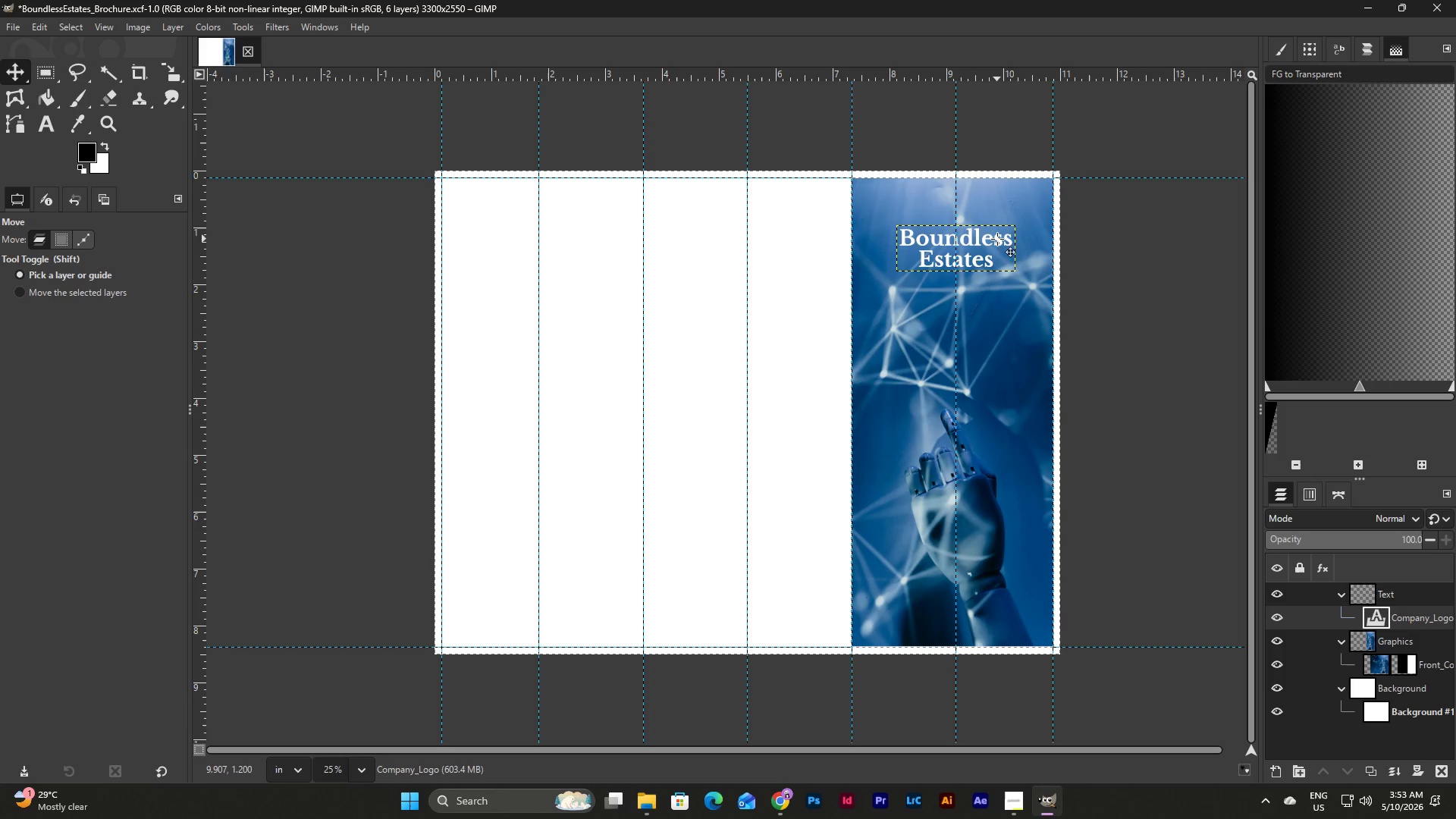 
wait(5.78)
 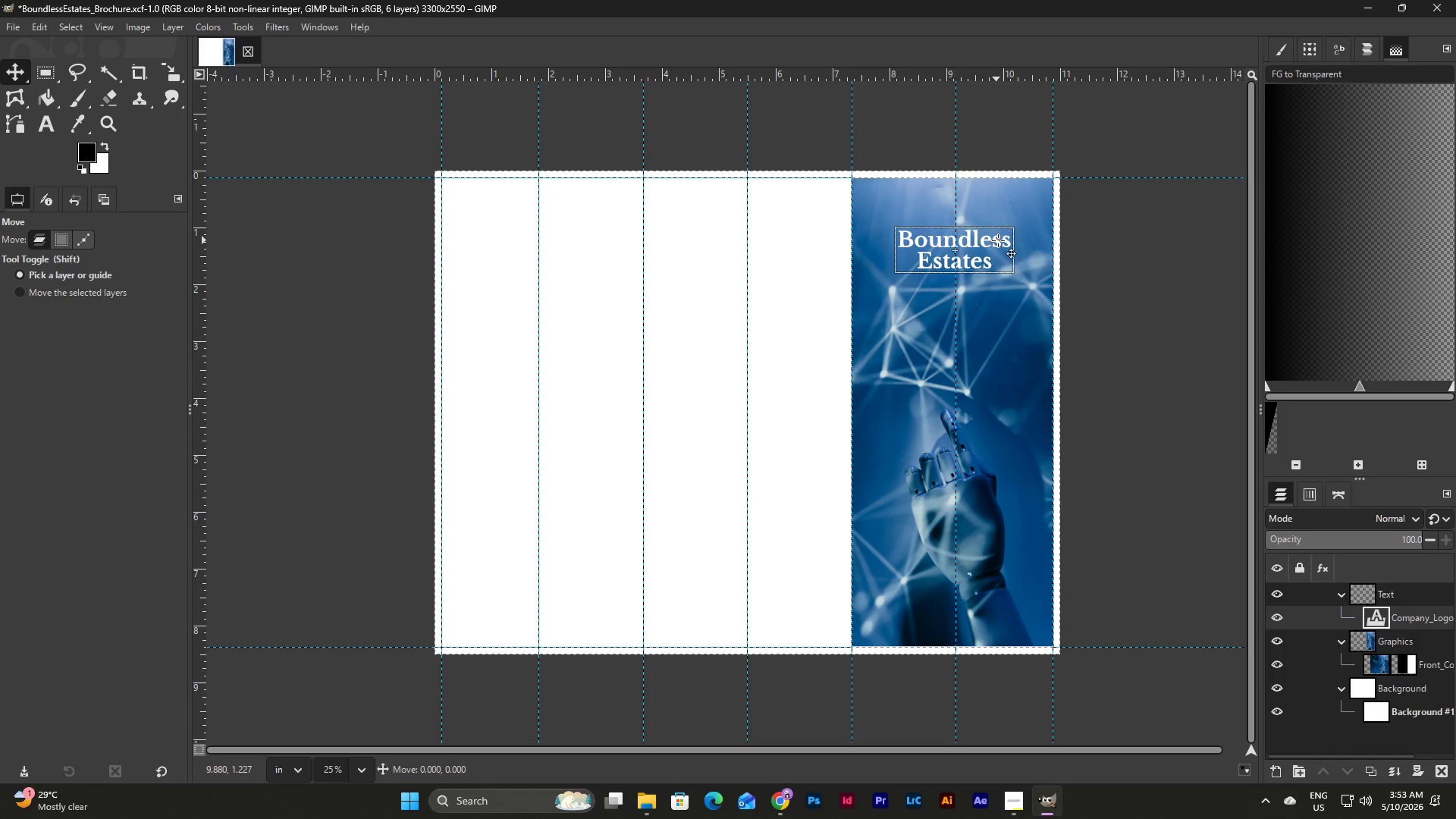 
left_click([986, 242])
 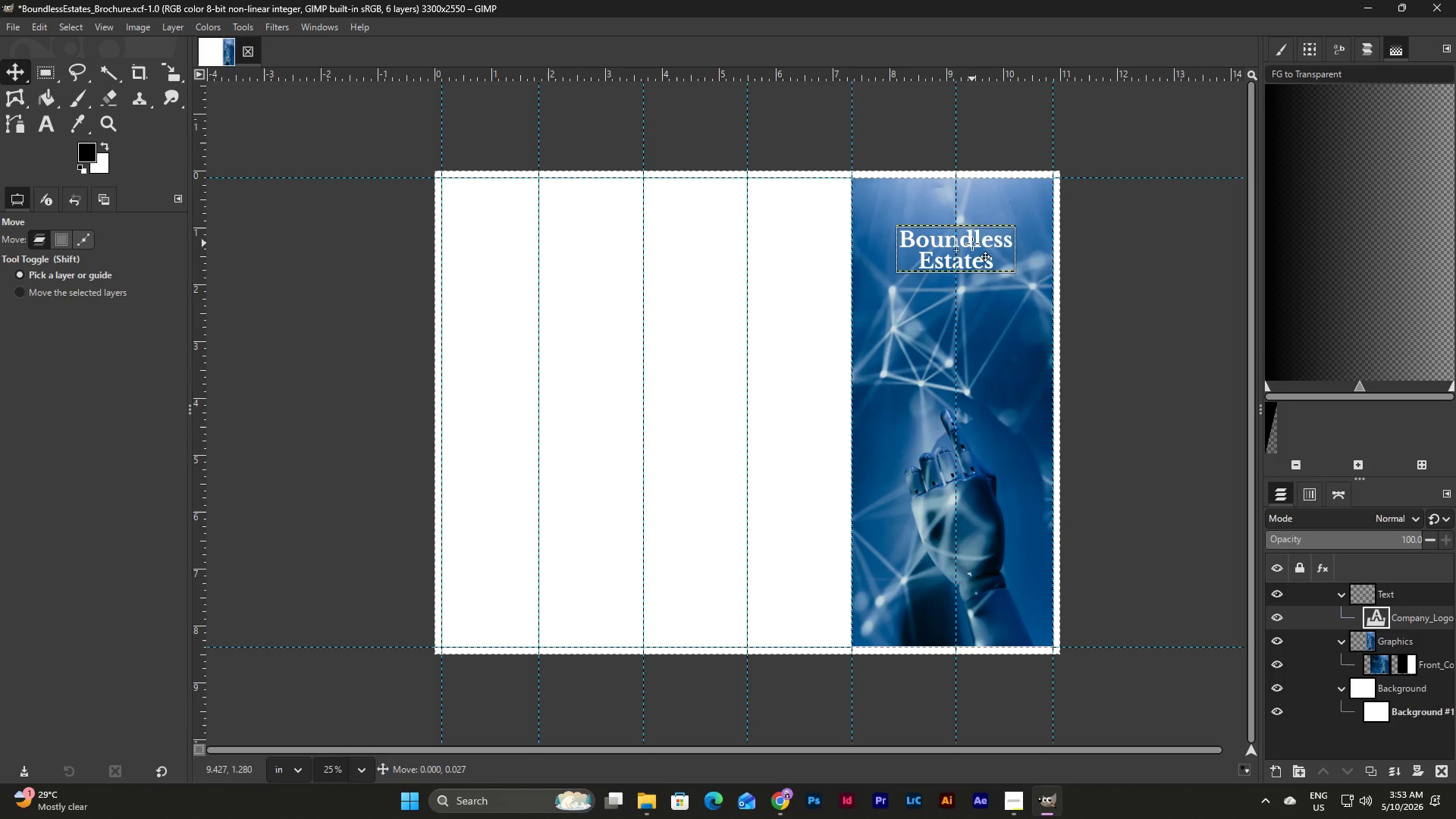 
wait(7.41)
 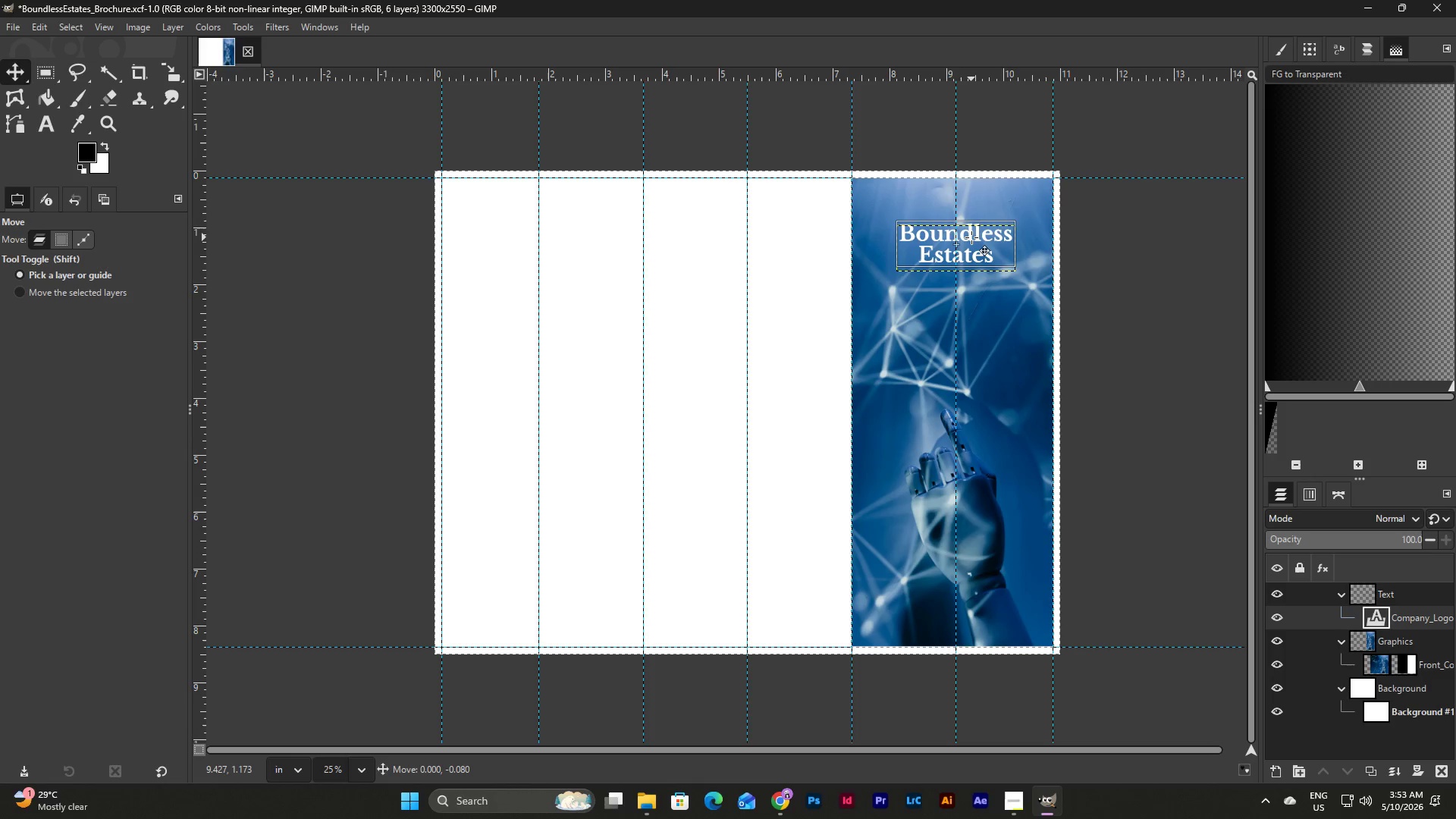 
left_click([1129, 269])
 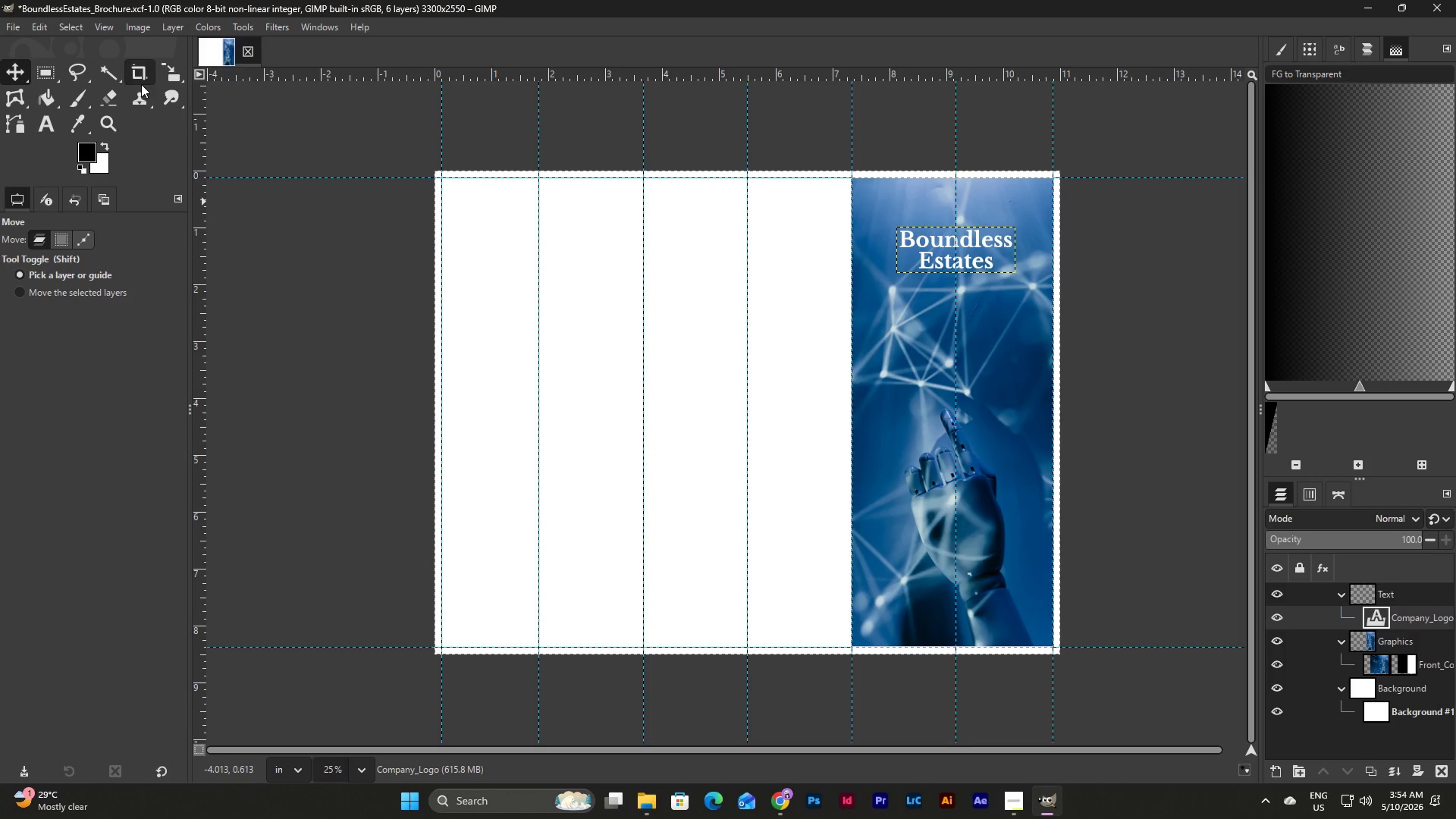 
wait(46.22)
 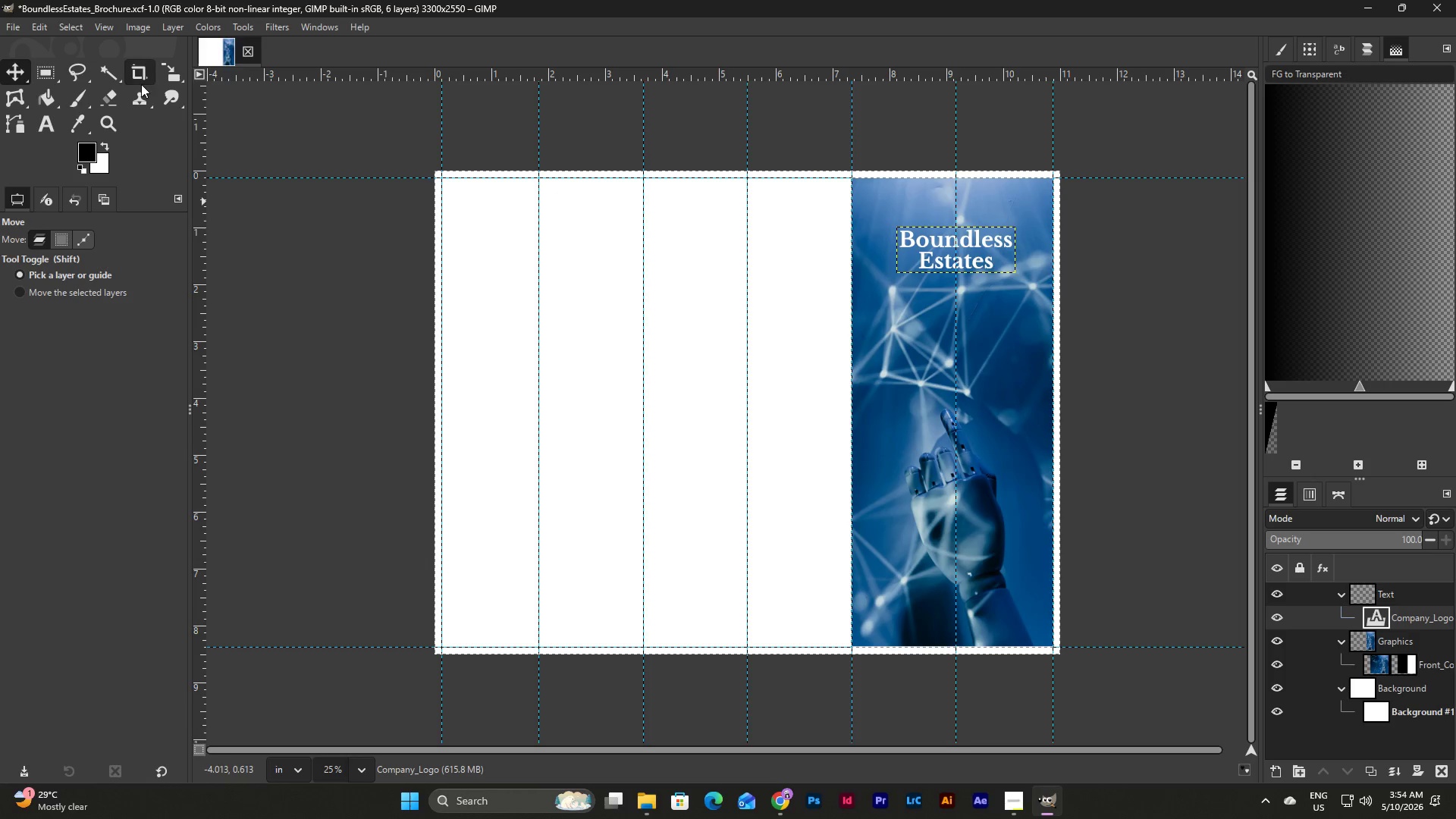 
mouse_move([96, 82])
 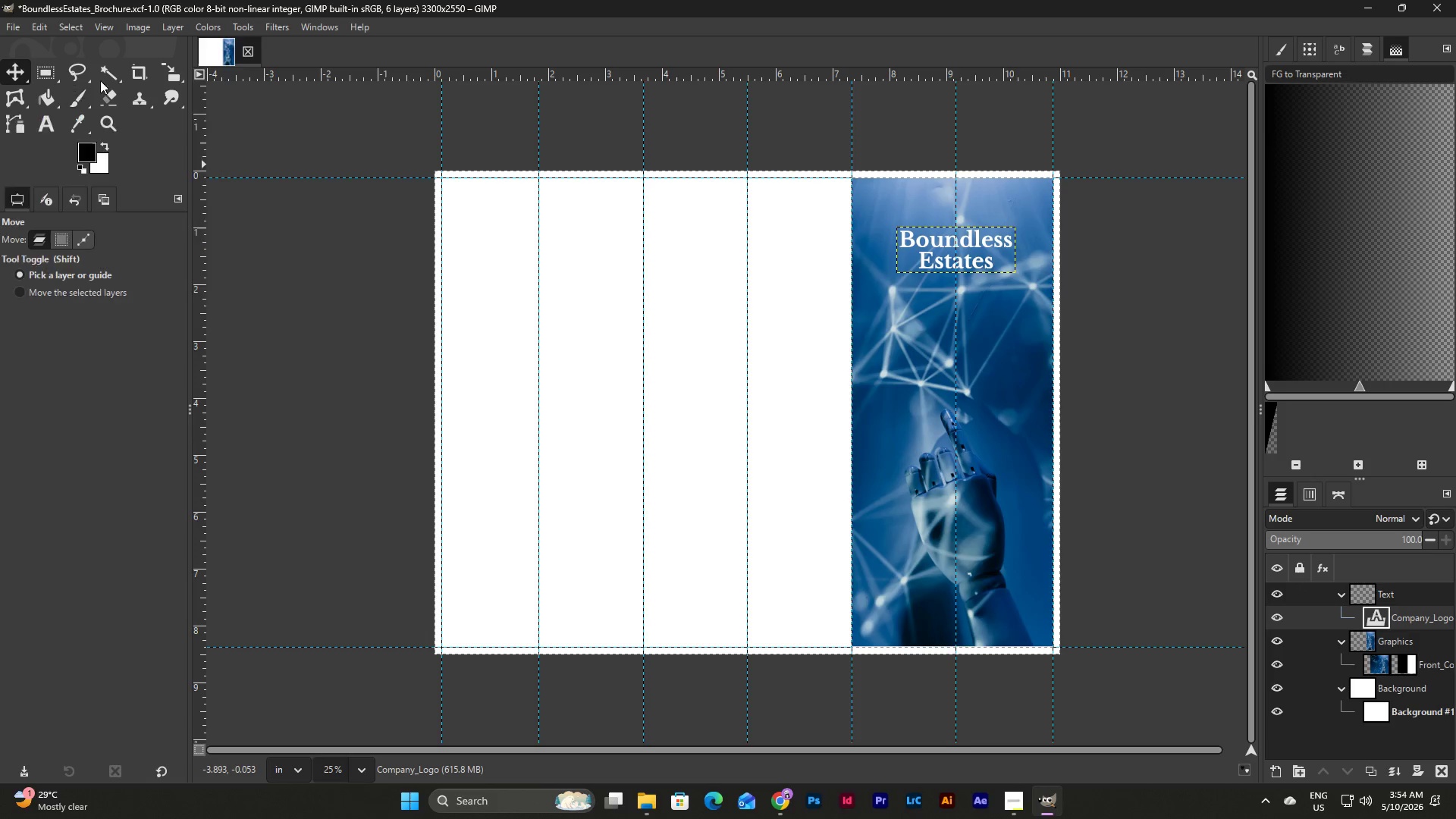 
mouse_move([97, 81])
 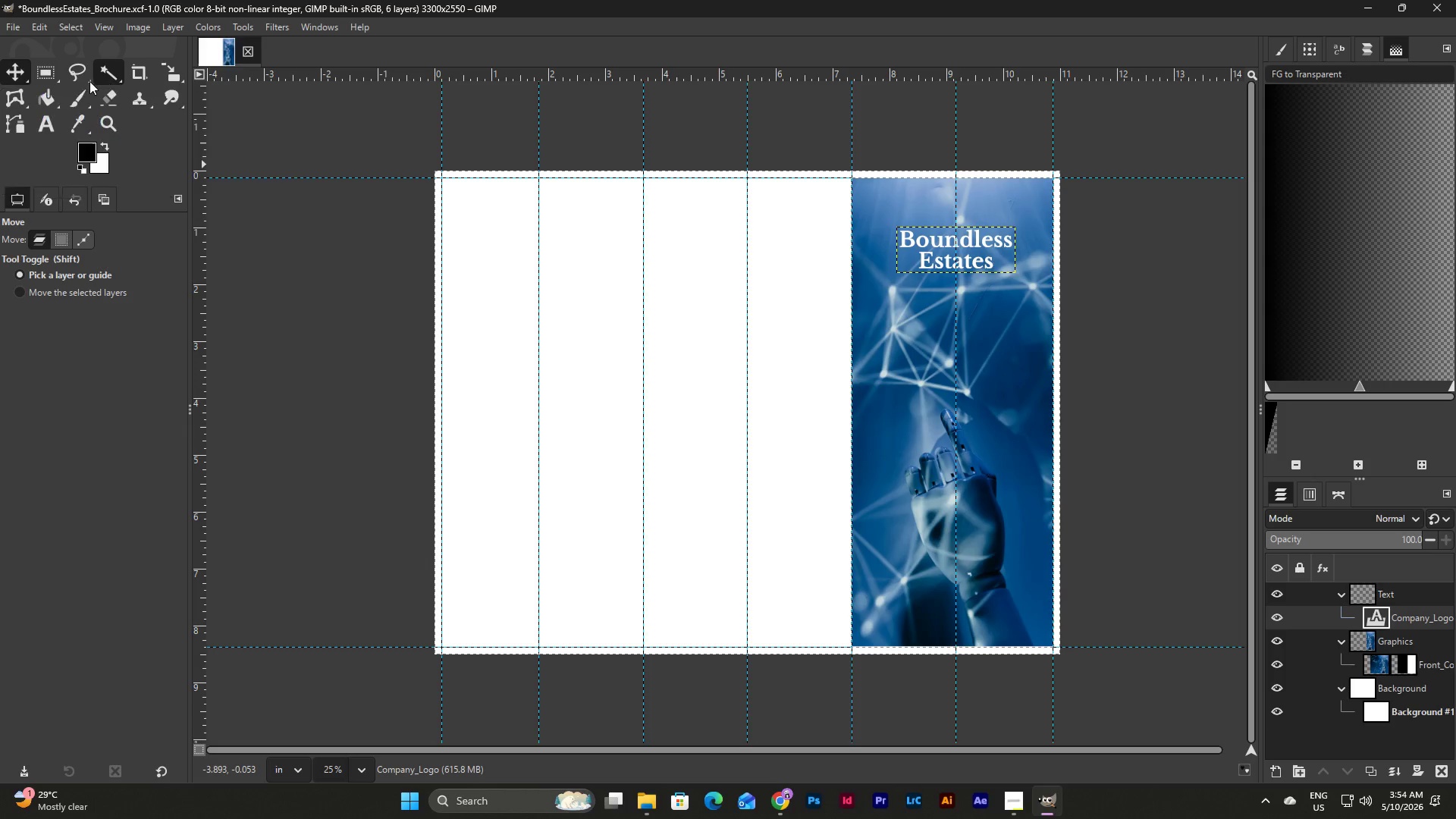 
mouse_move([97, 80])
 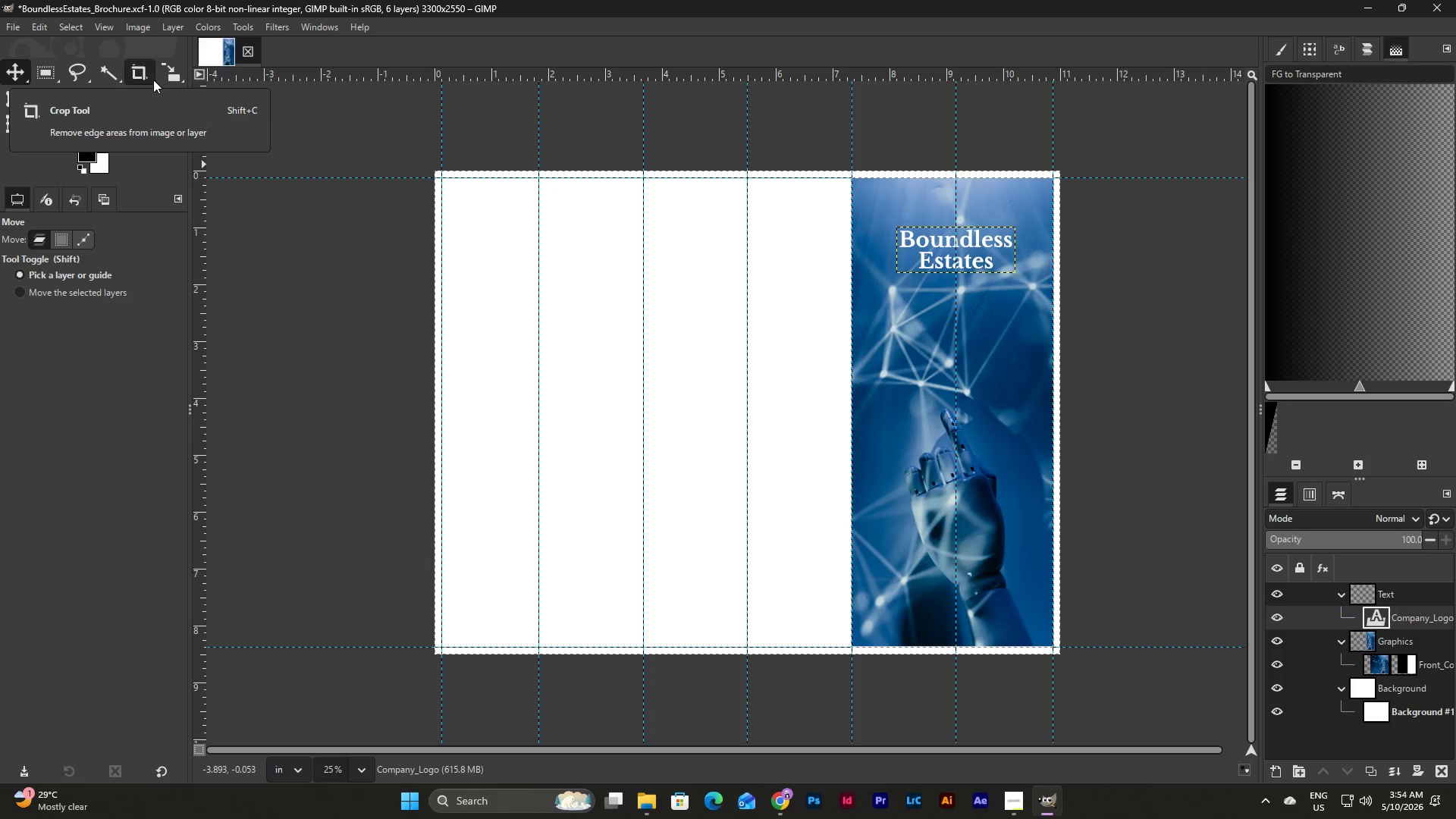 
mouse_move([149, 80])
 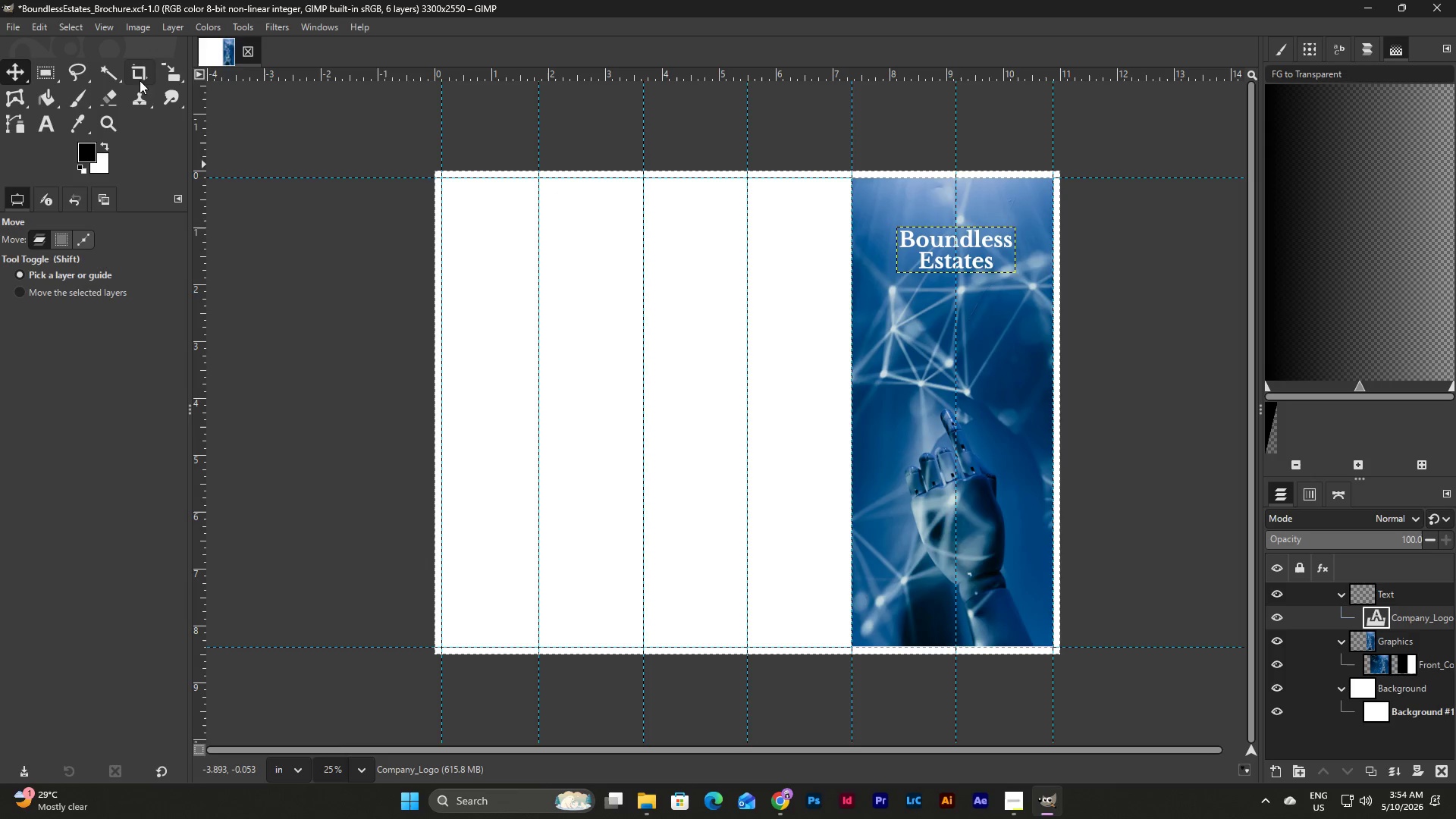 
mouse_move([149, 97])
 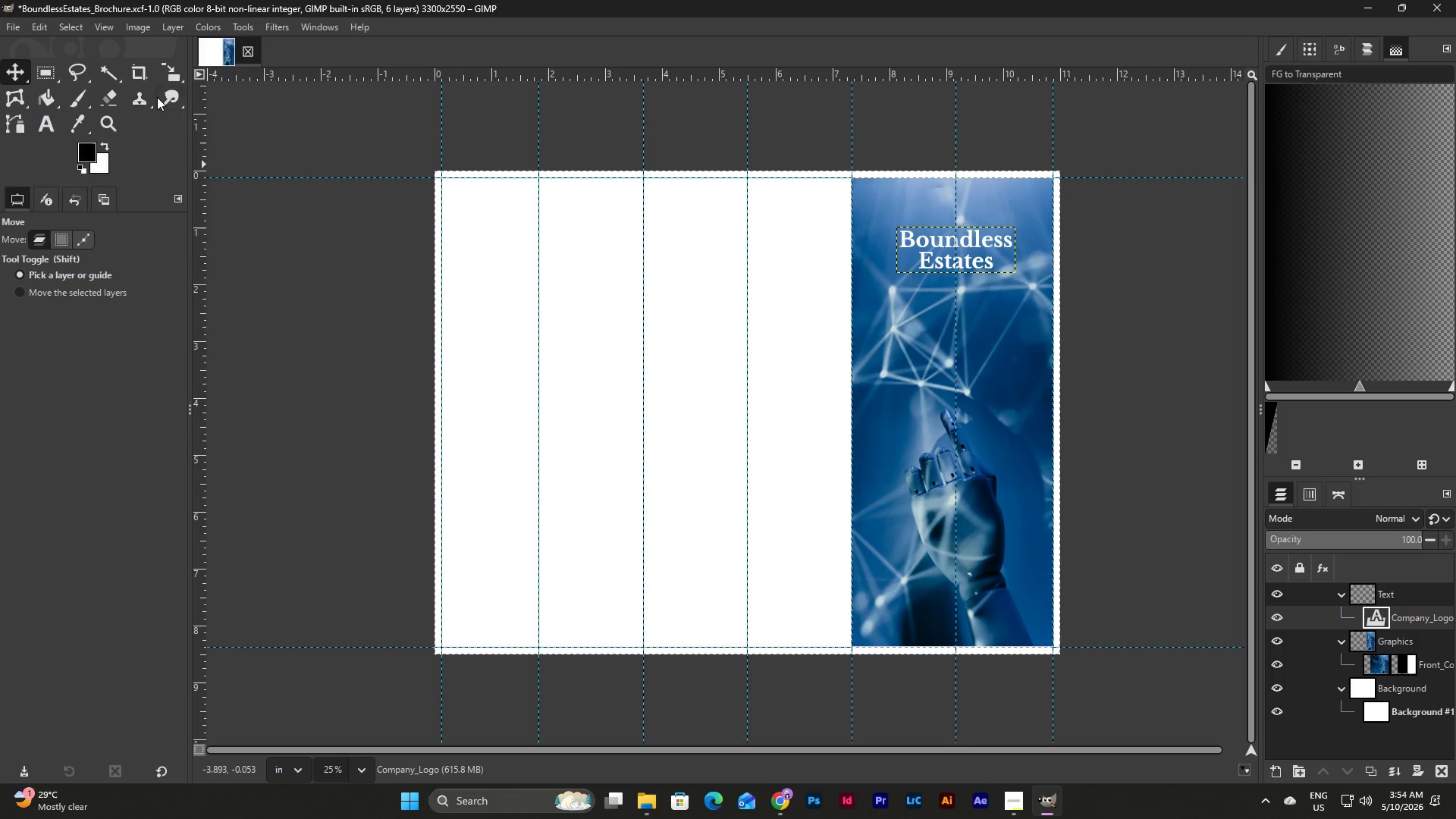 
mouse_move([149, 98])
 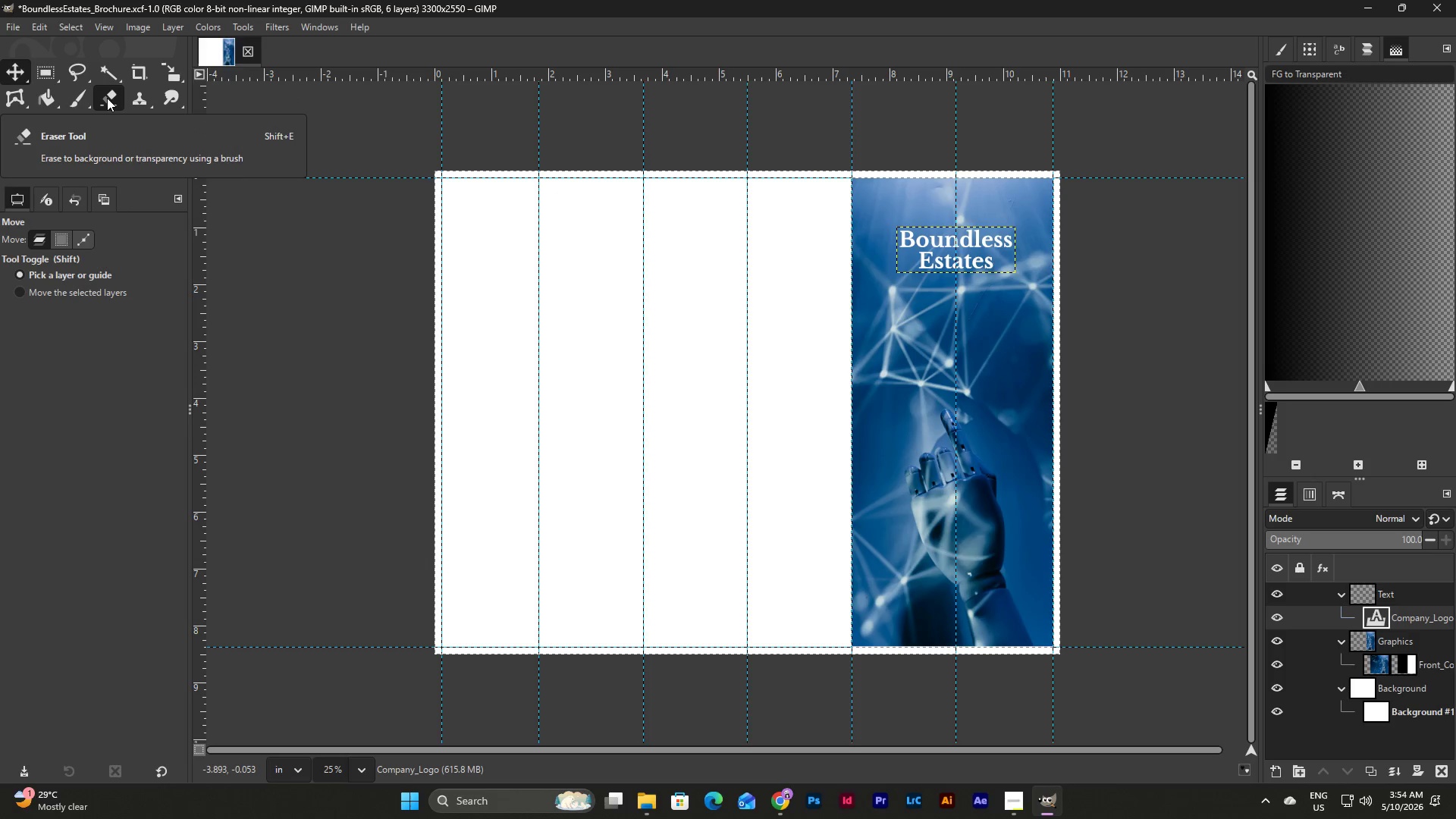 
mouse_move([67, 96])
 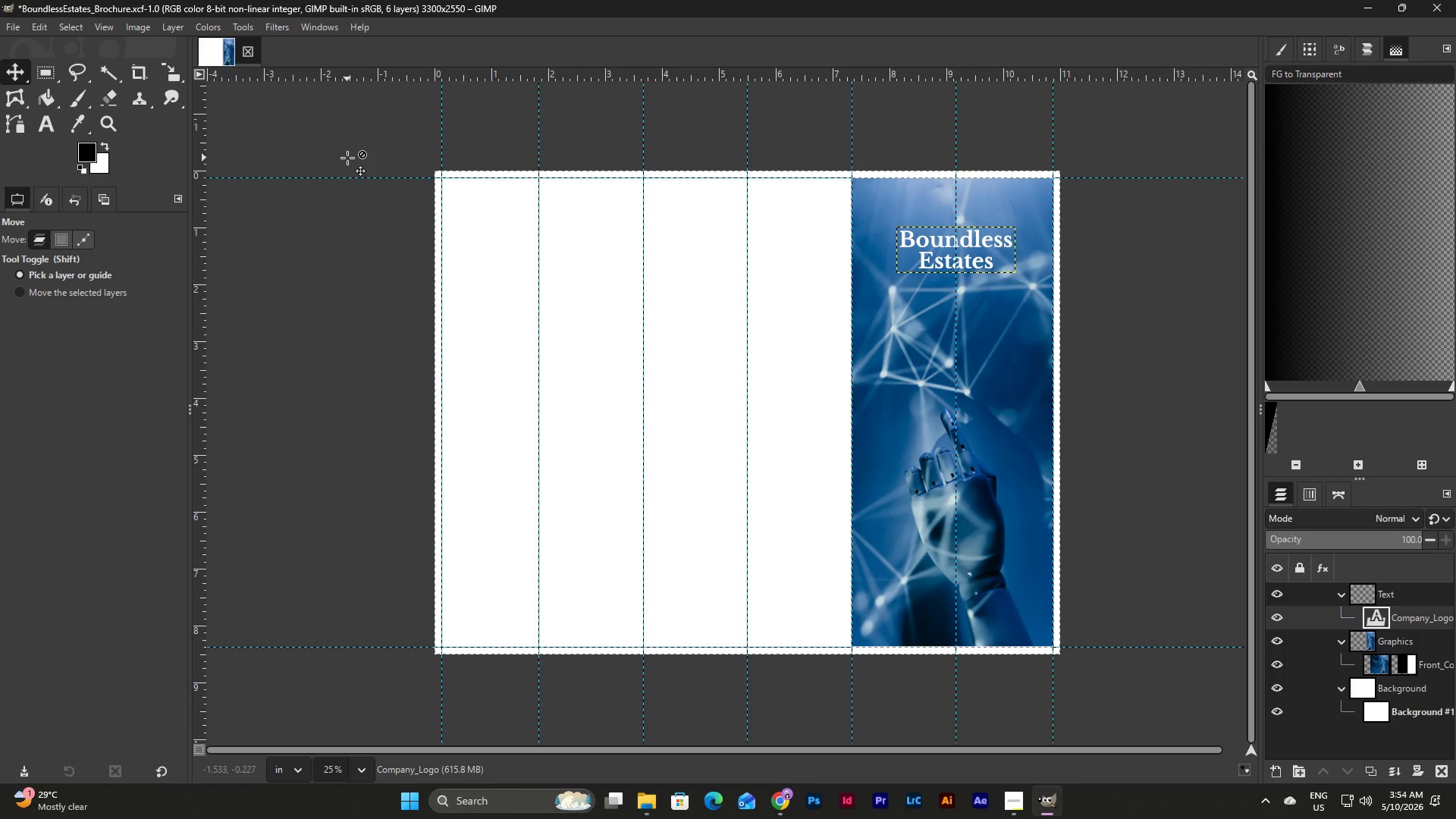 
wait(20.87)
 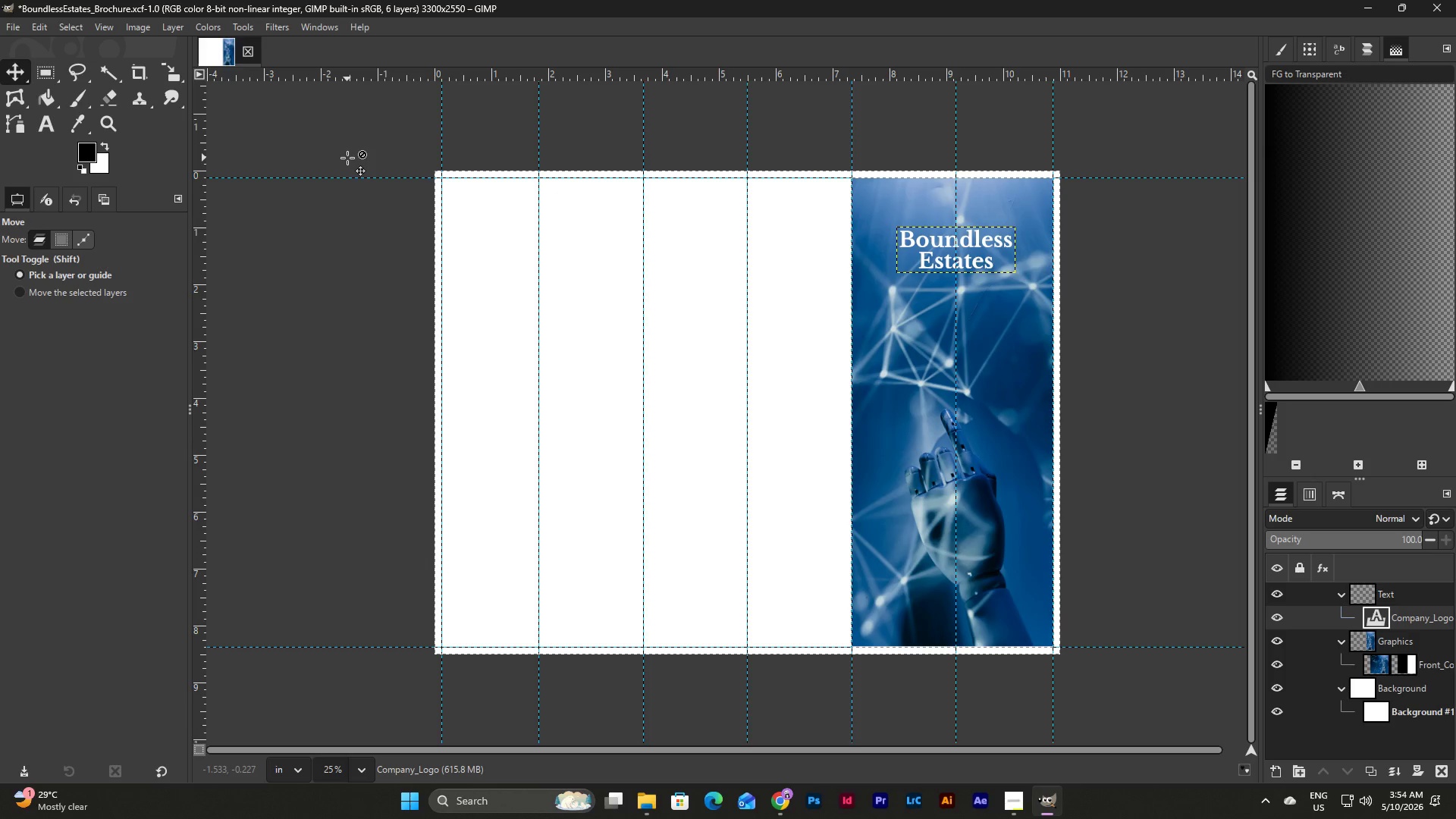 
left_click([46, 124])
 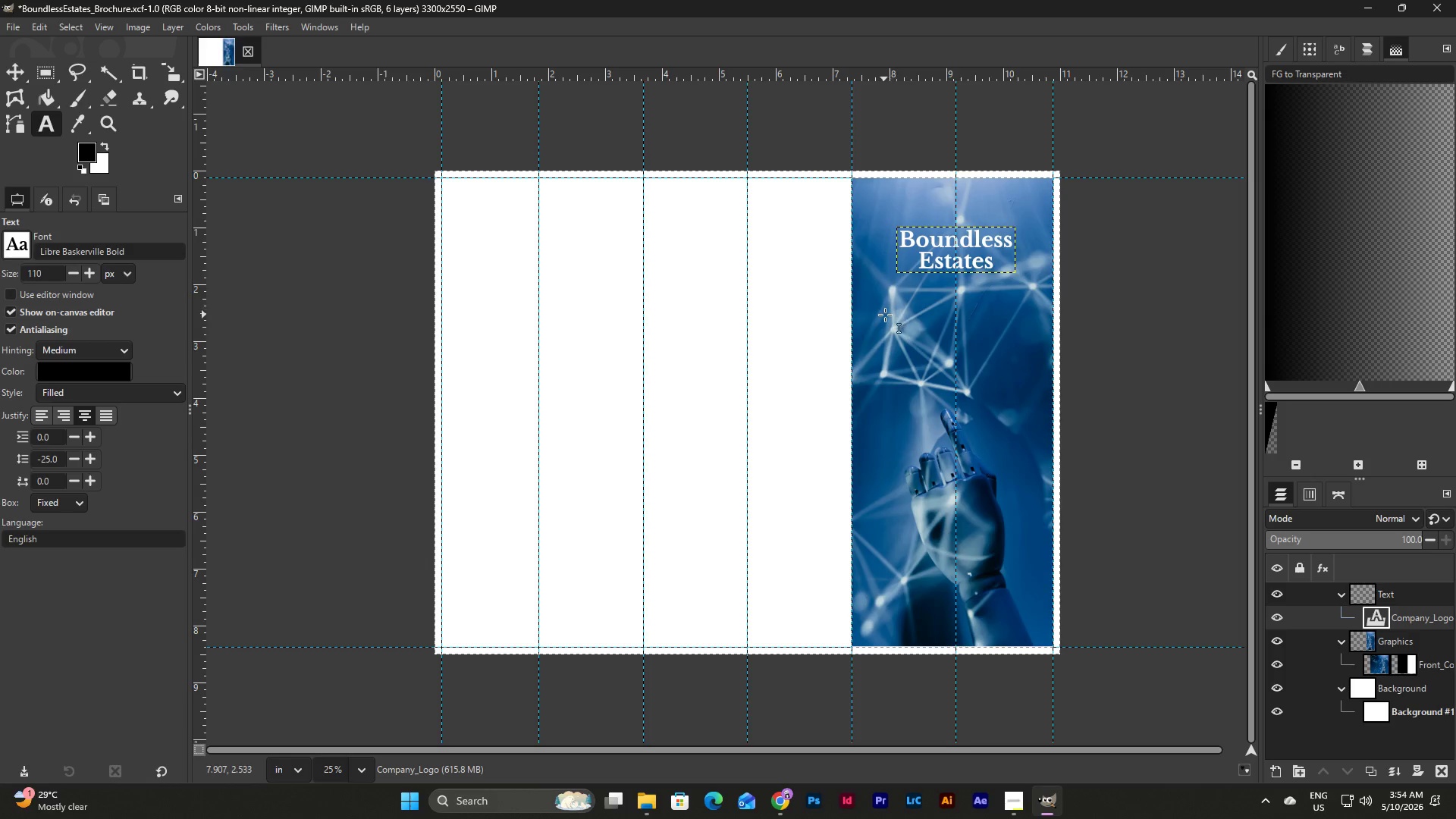 
left_click_drag(start_coordinate=[880, 312], to_coordinate=[1031, 353])
 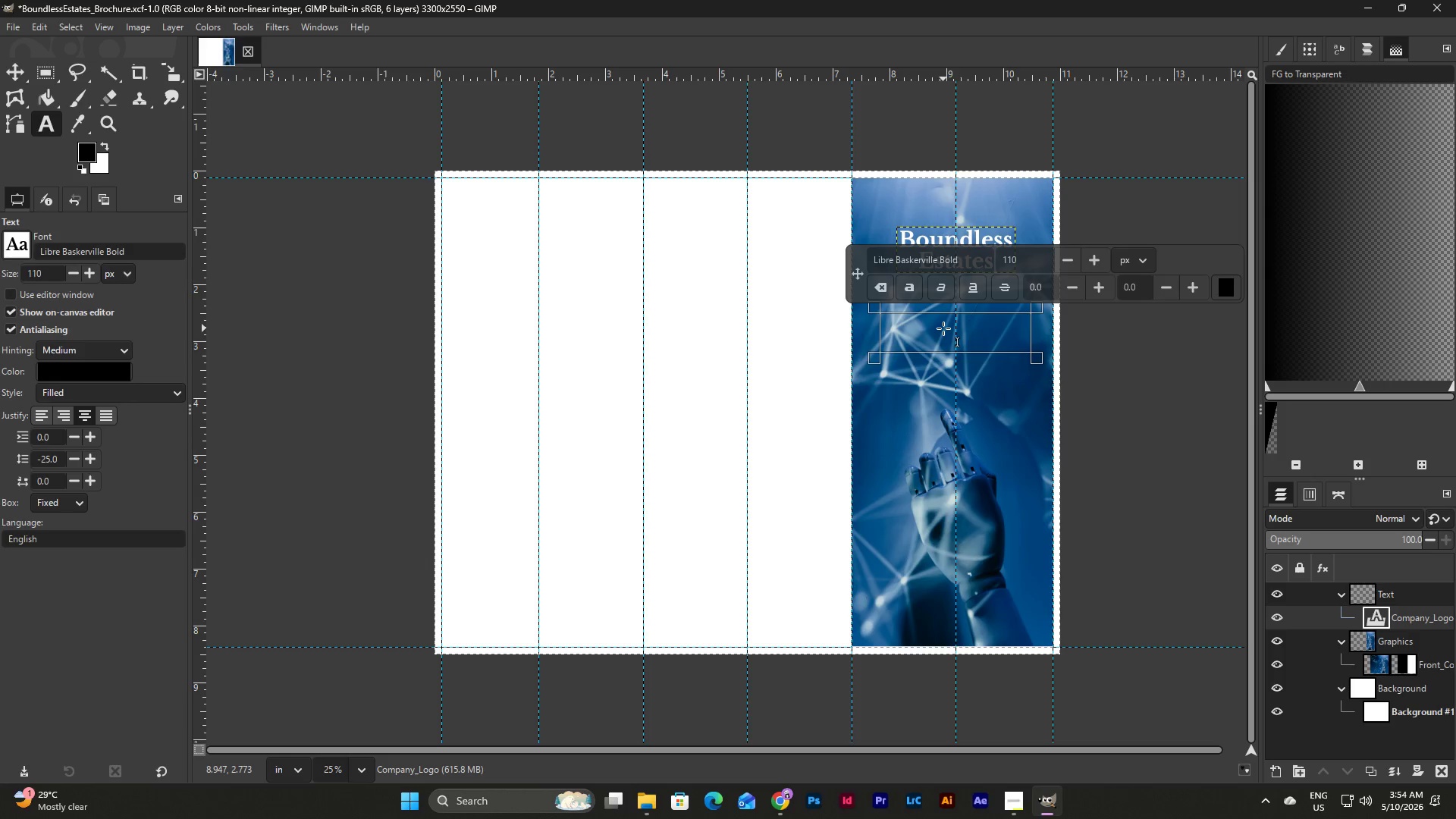 
double_click([943, 328])
 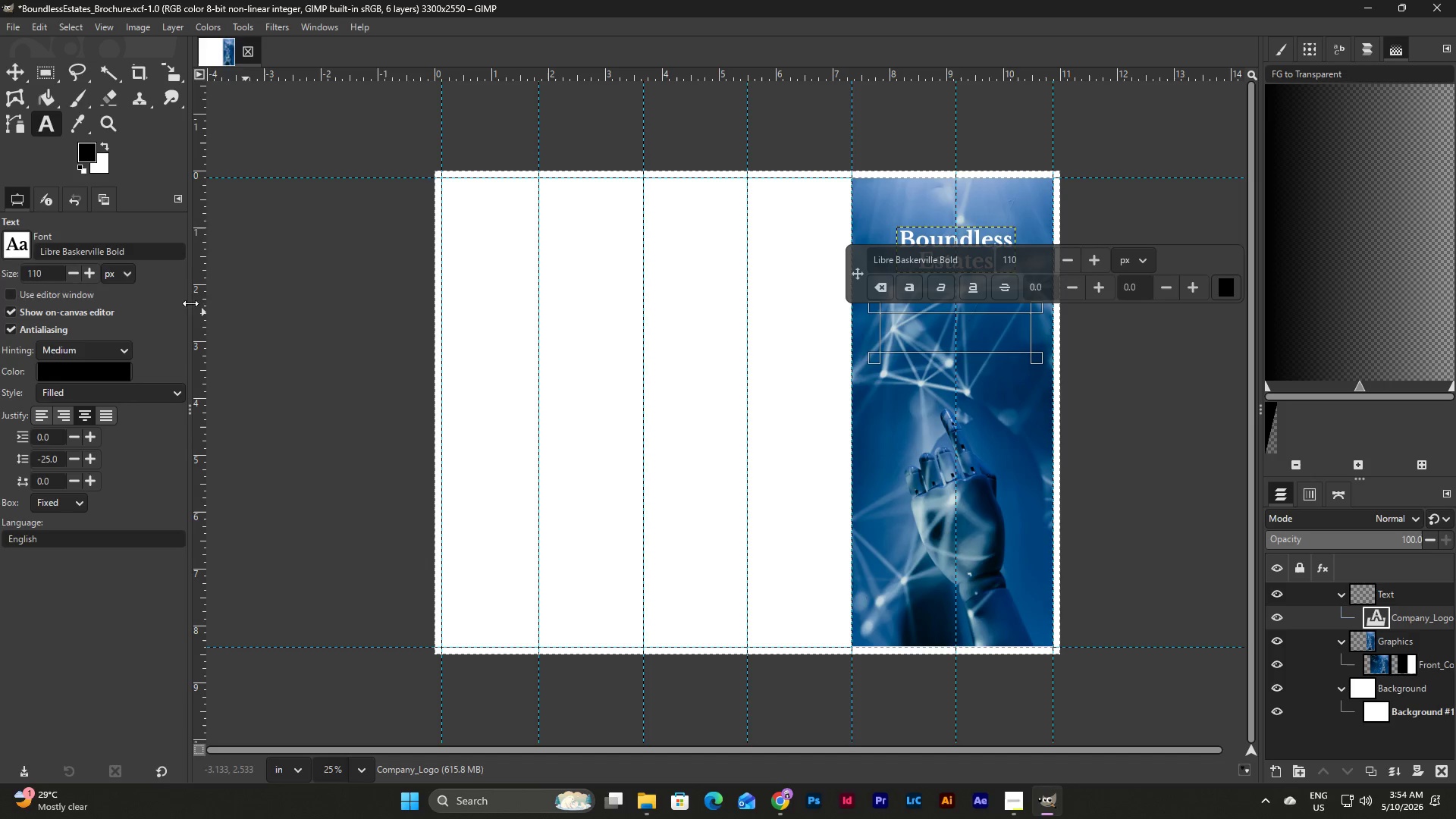 
left_click([39, 271])
 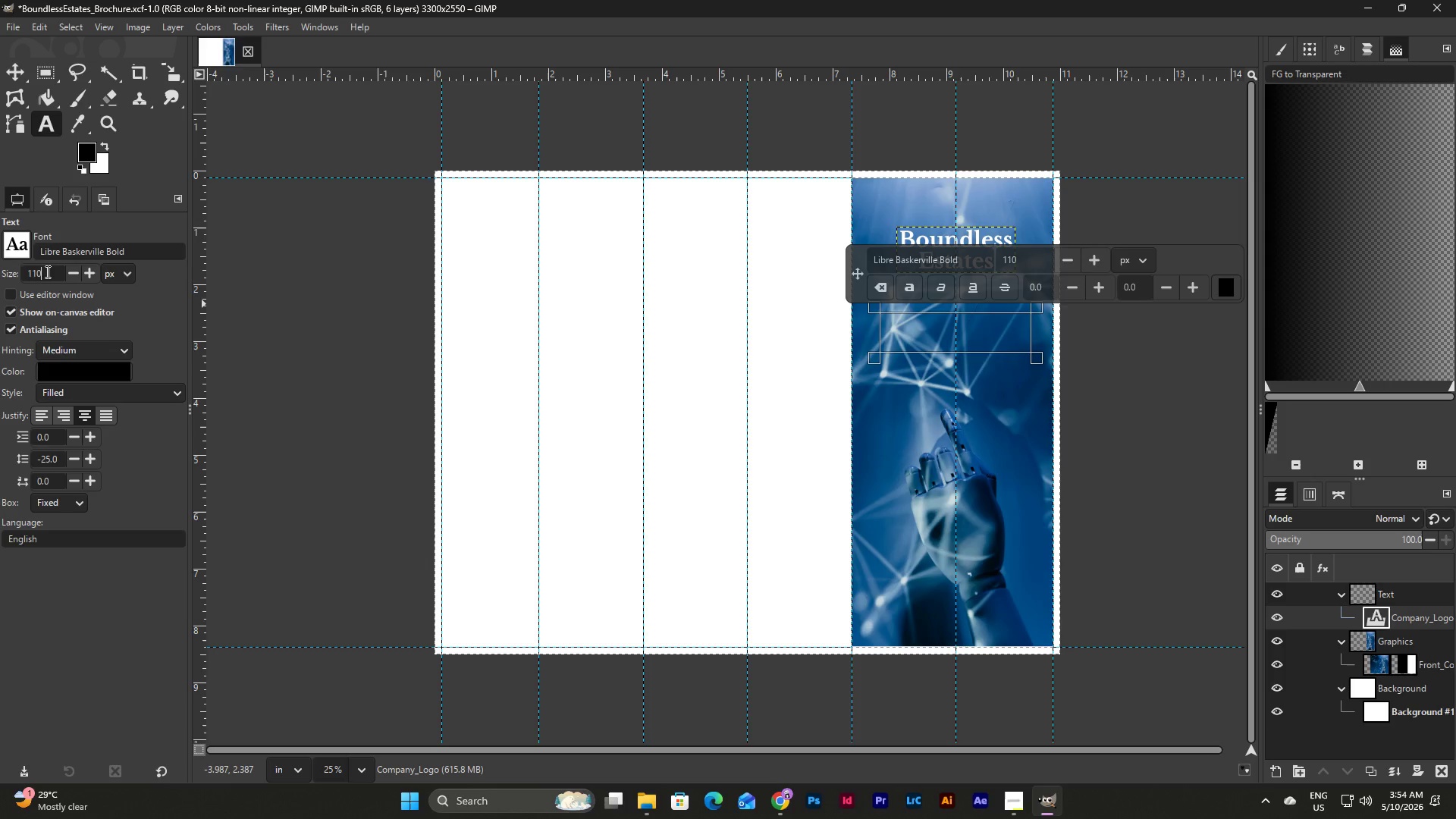 
left_click_drag(start_coordinate=[46, 271], to_coordinate=[20, 273])
 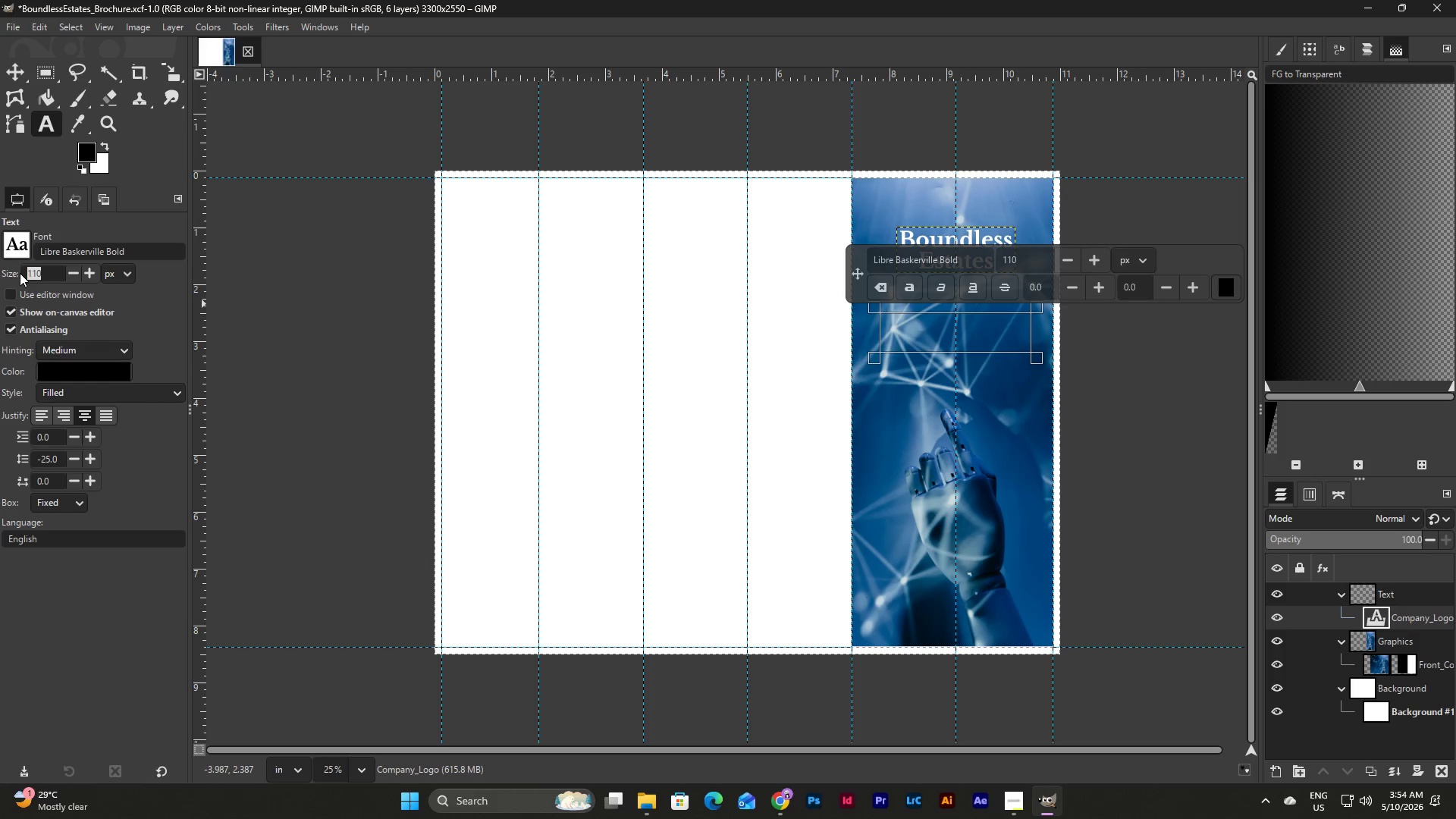 
key(Numpad5)
 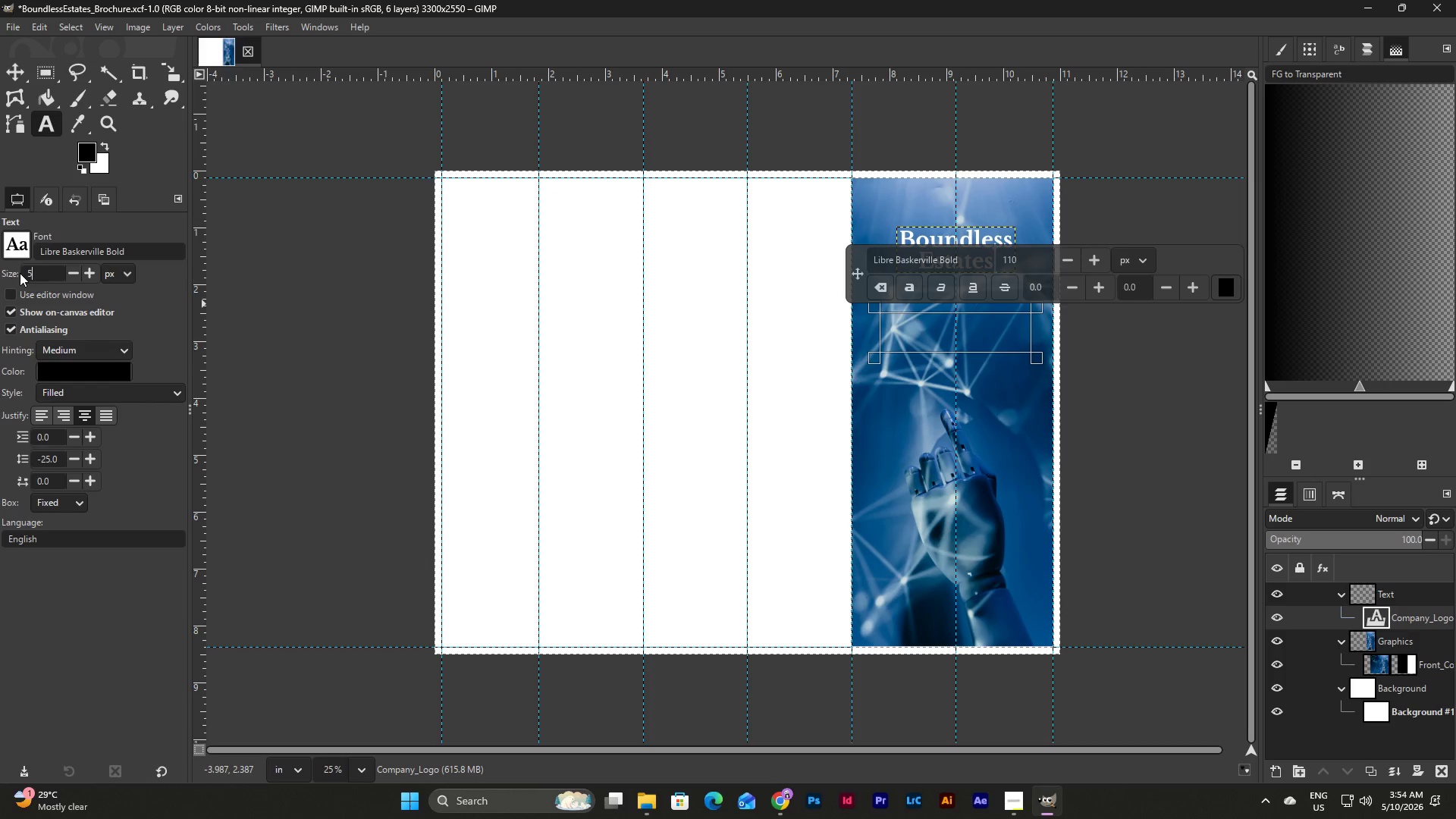 
key(Numpad0)
 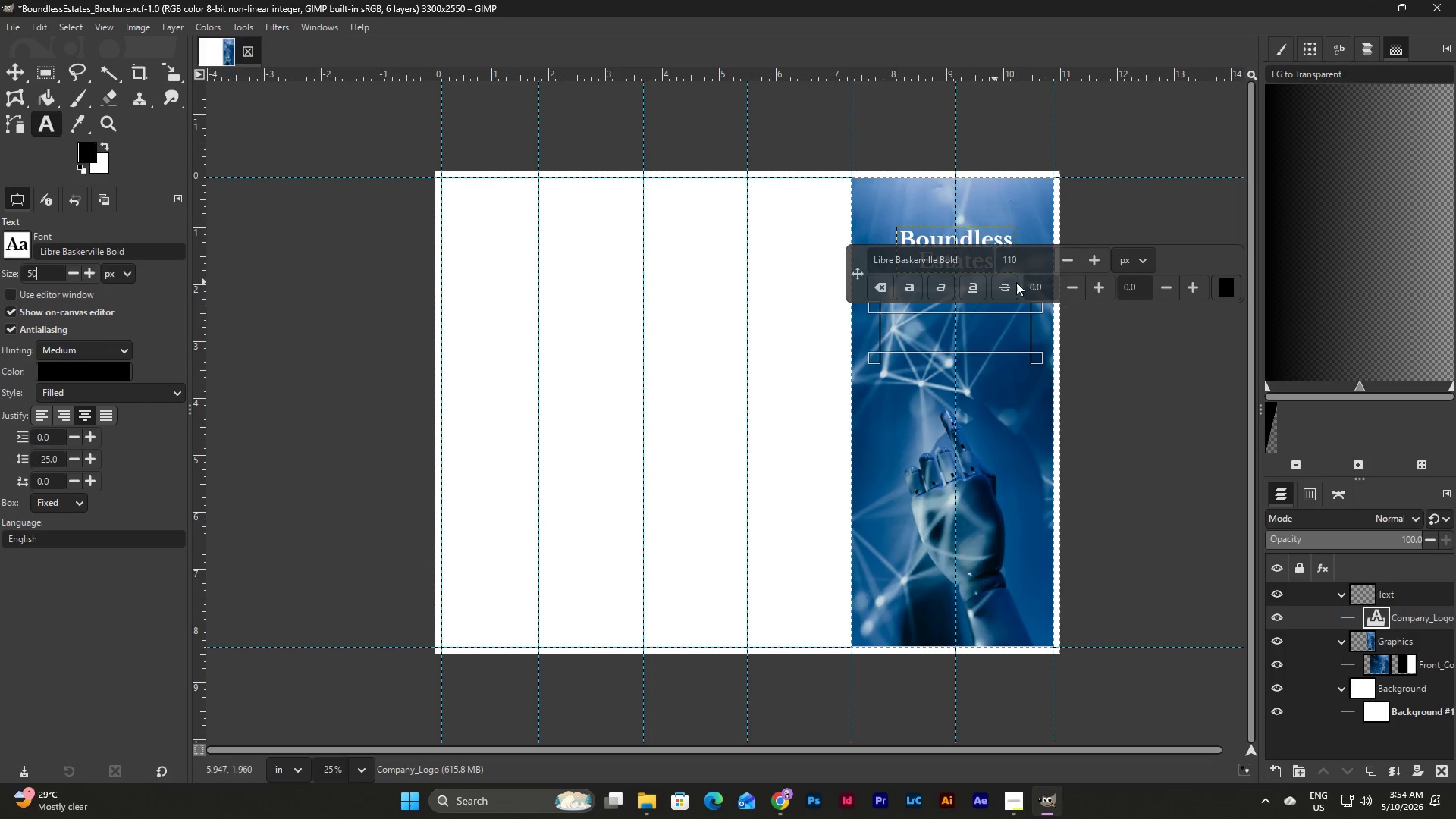 
left_click([968, 332])
 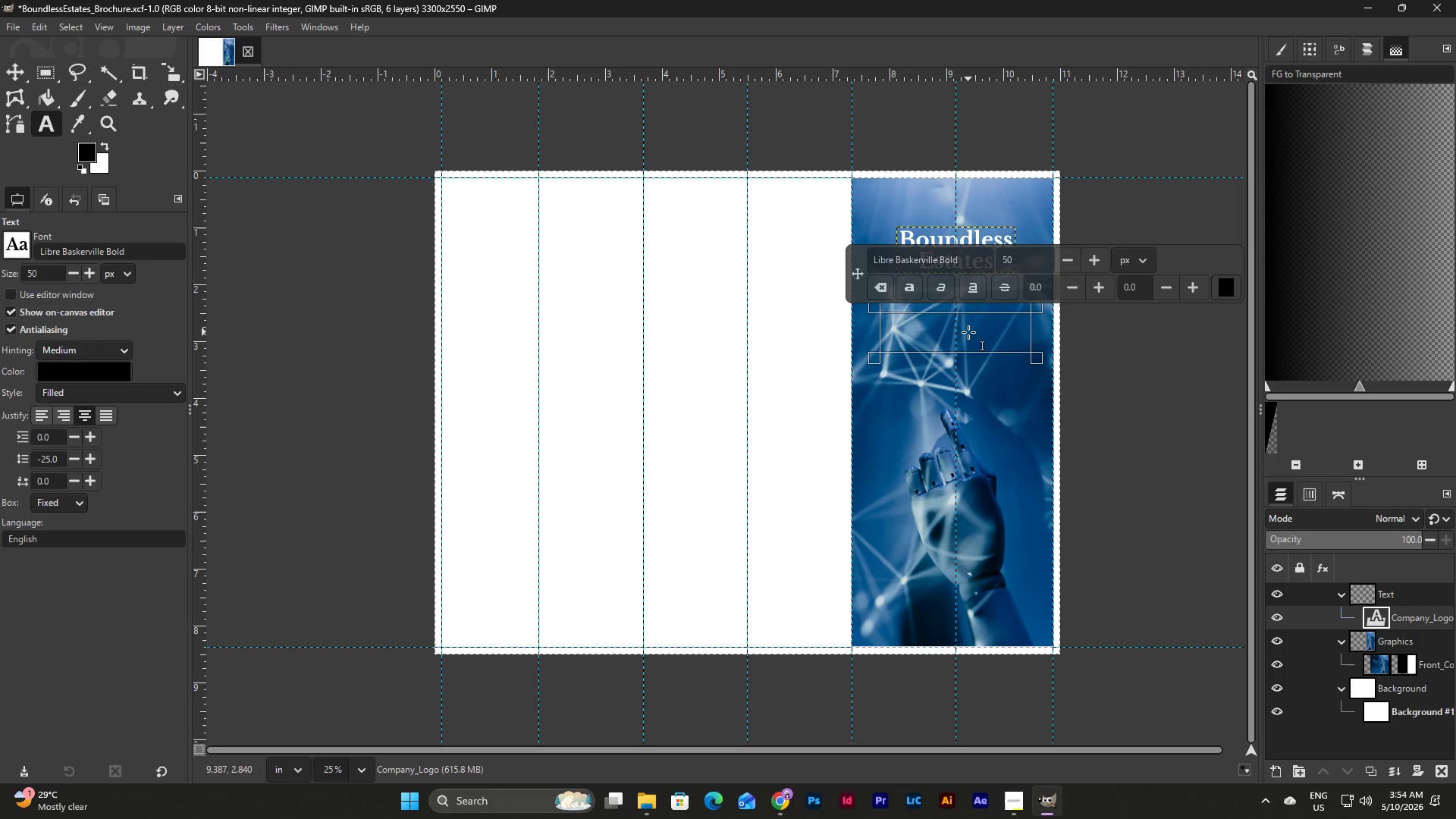 
double_click([968, 332])
 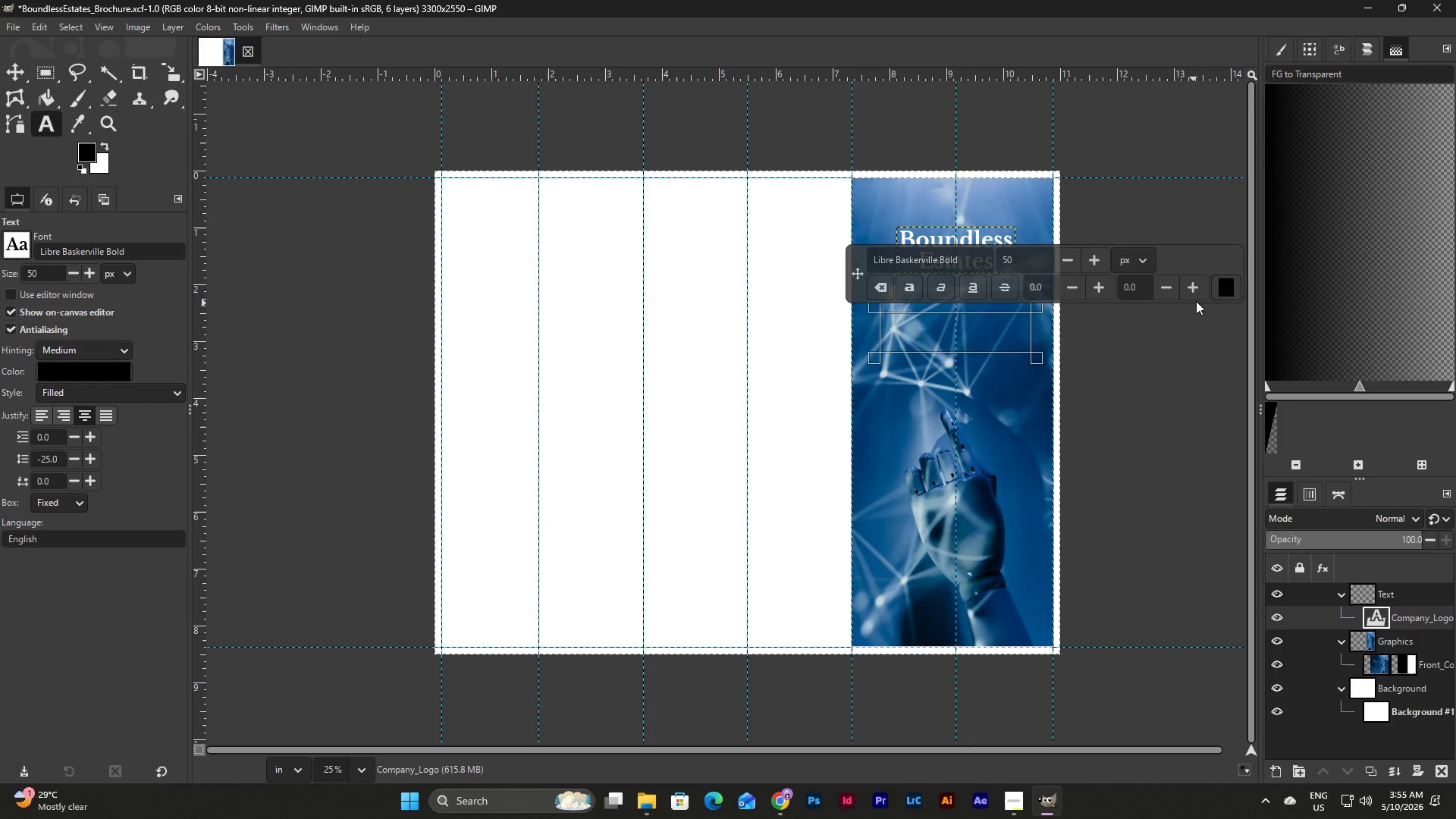 
left_click([1232, 292])
 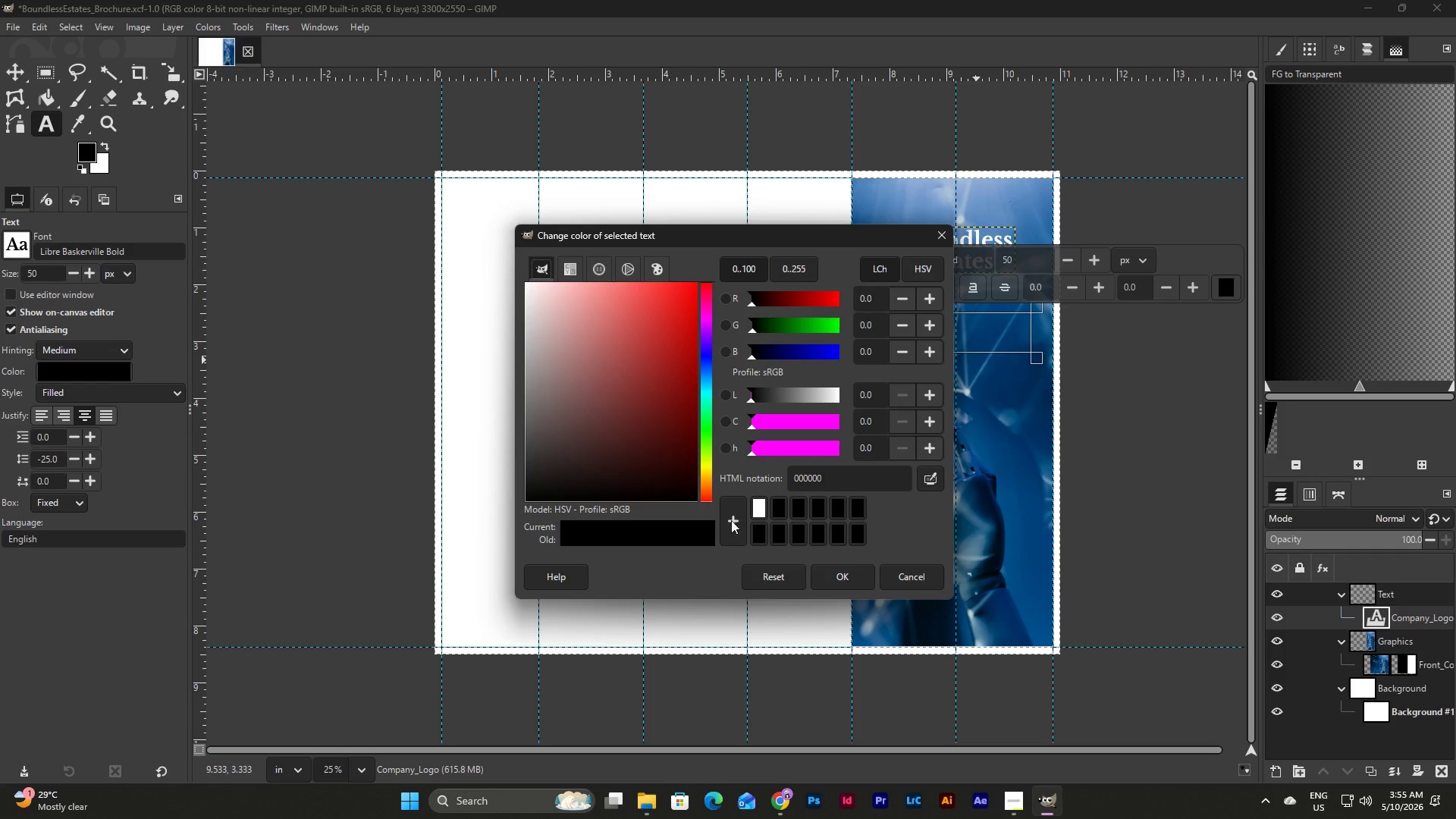 
left_click([757, 510])
 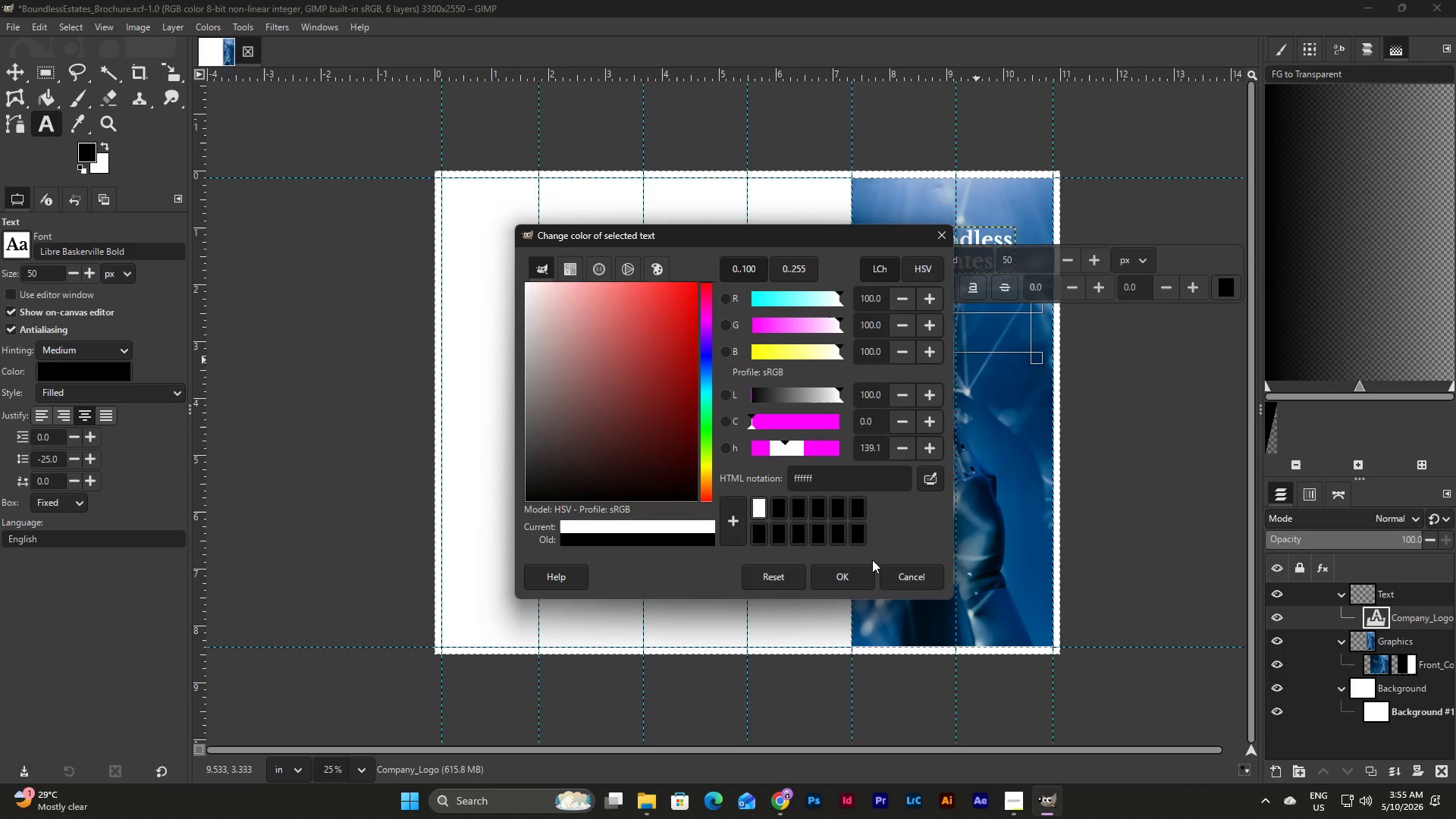 
left_click([838, 576])
 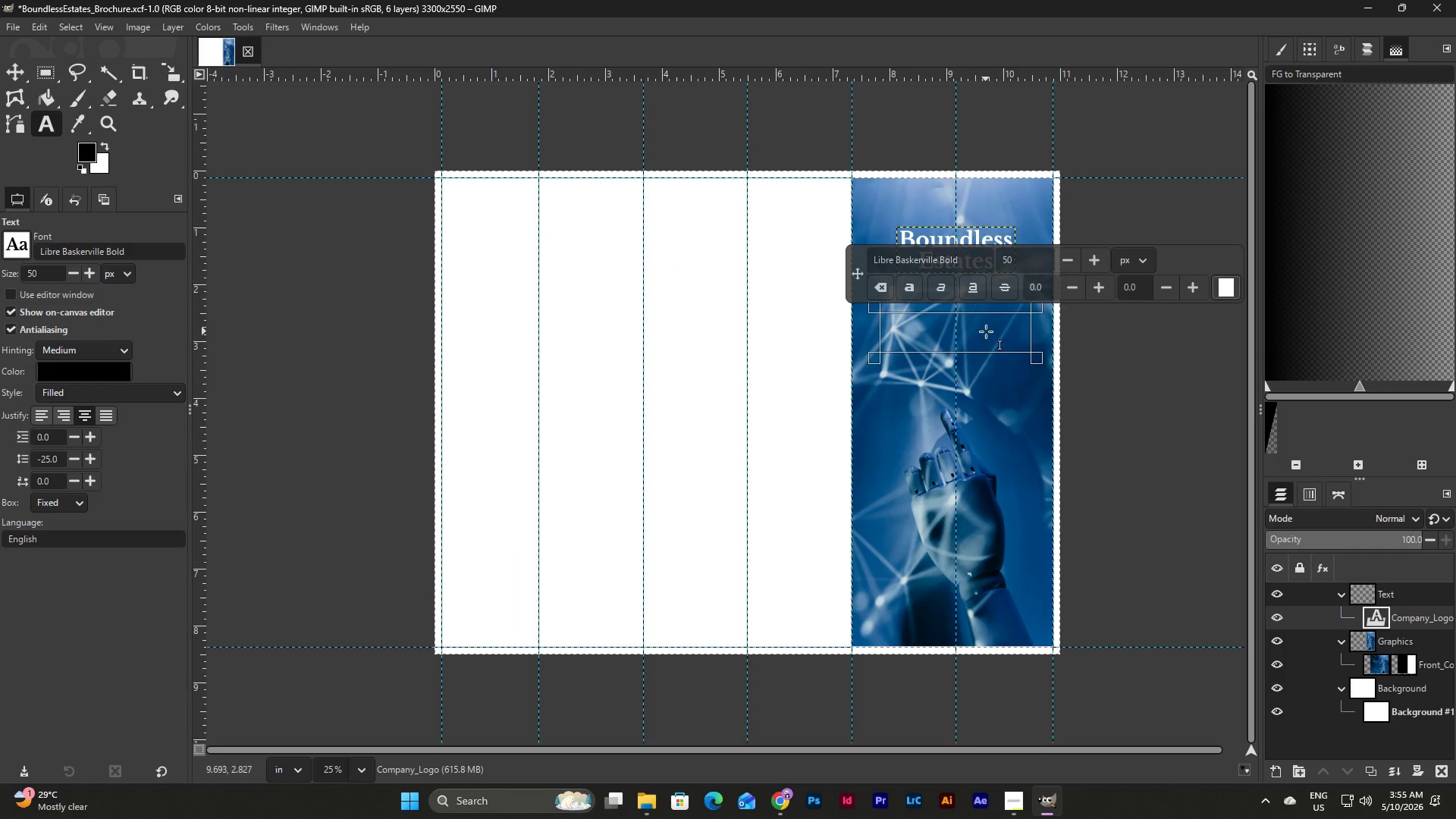 
double_click([986, 331])
 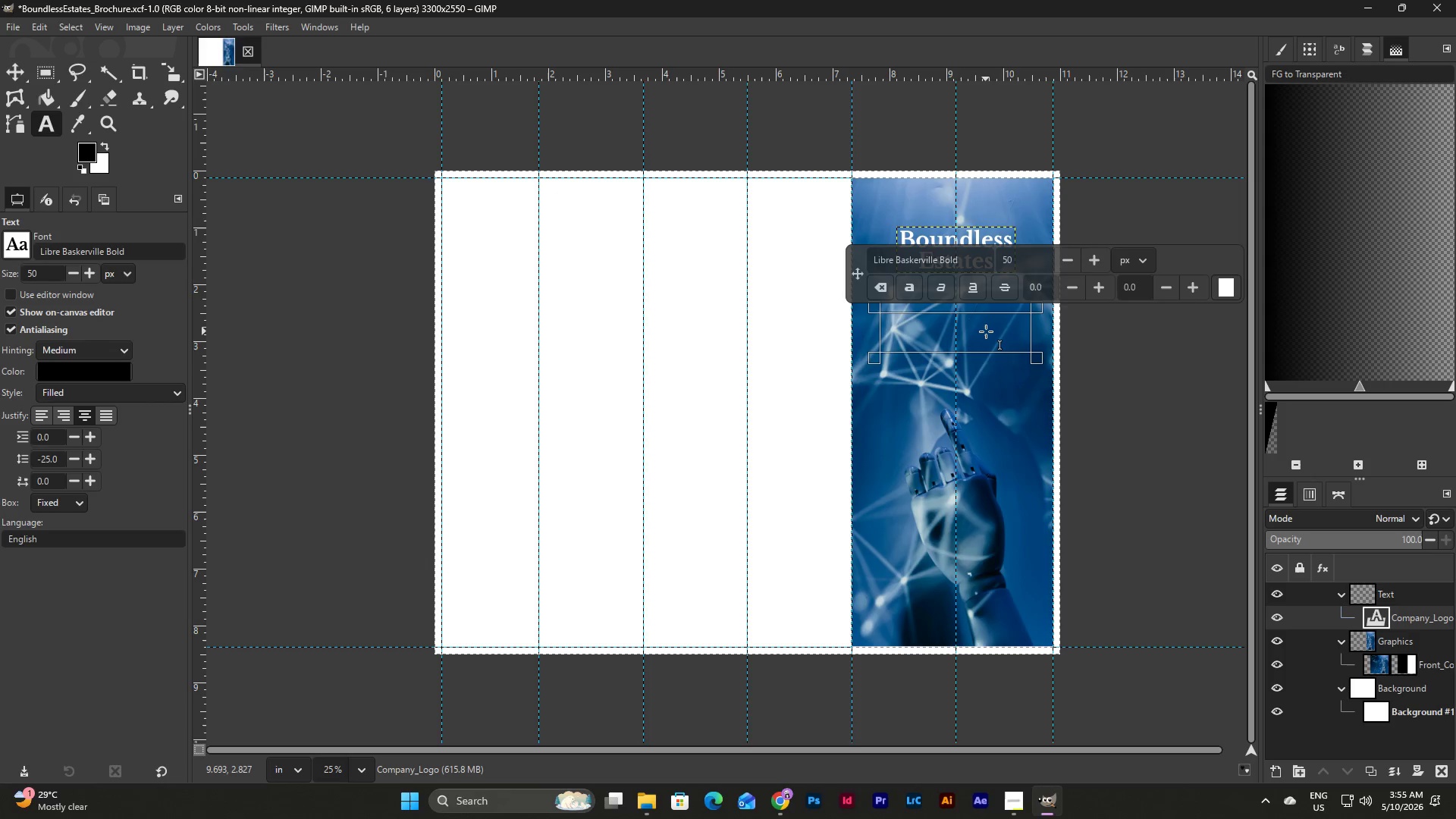 
wait(8.83)
 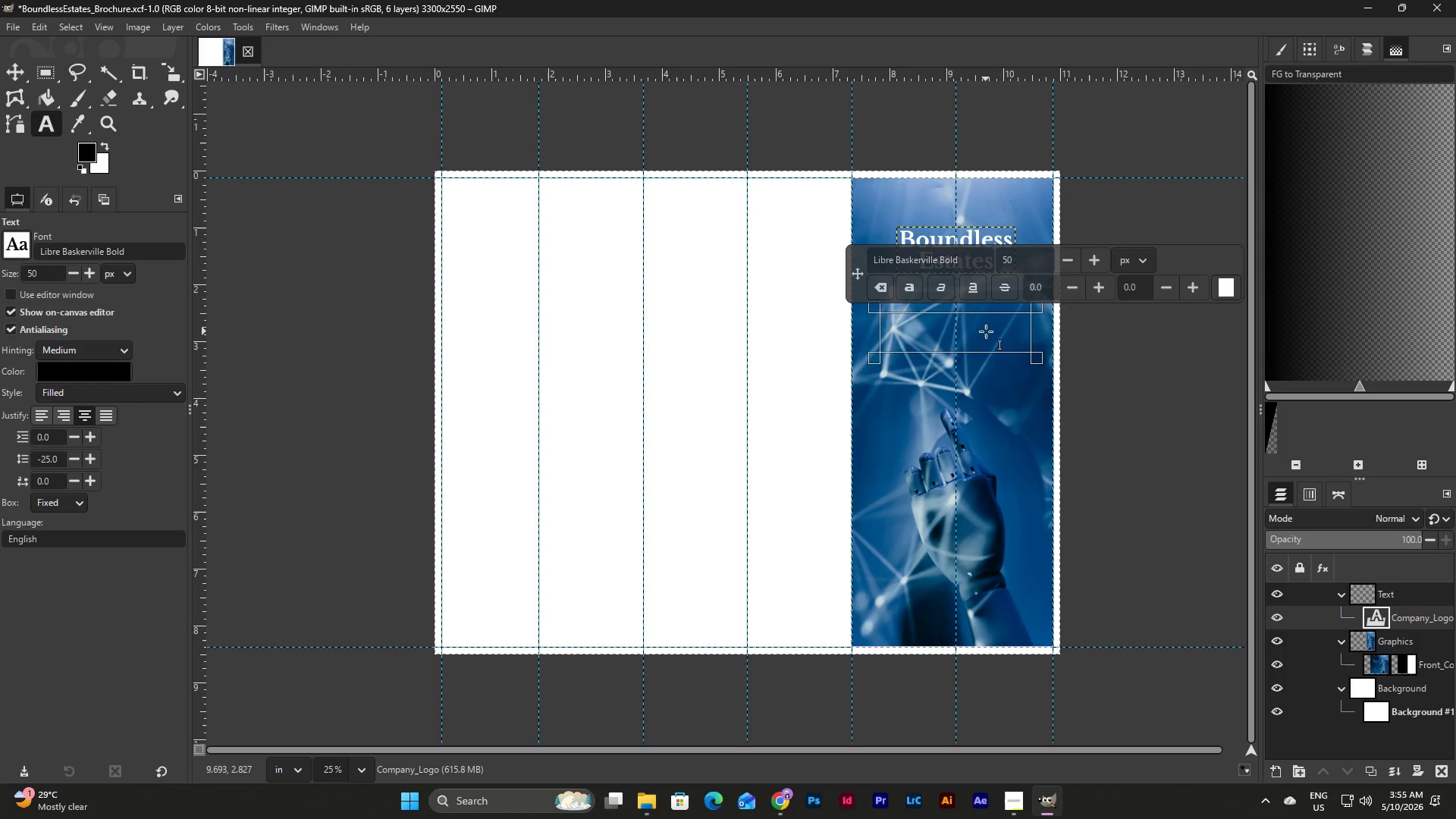 
type(Your Digital Life, )
key(Backspace)
 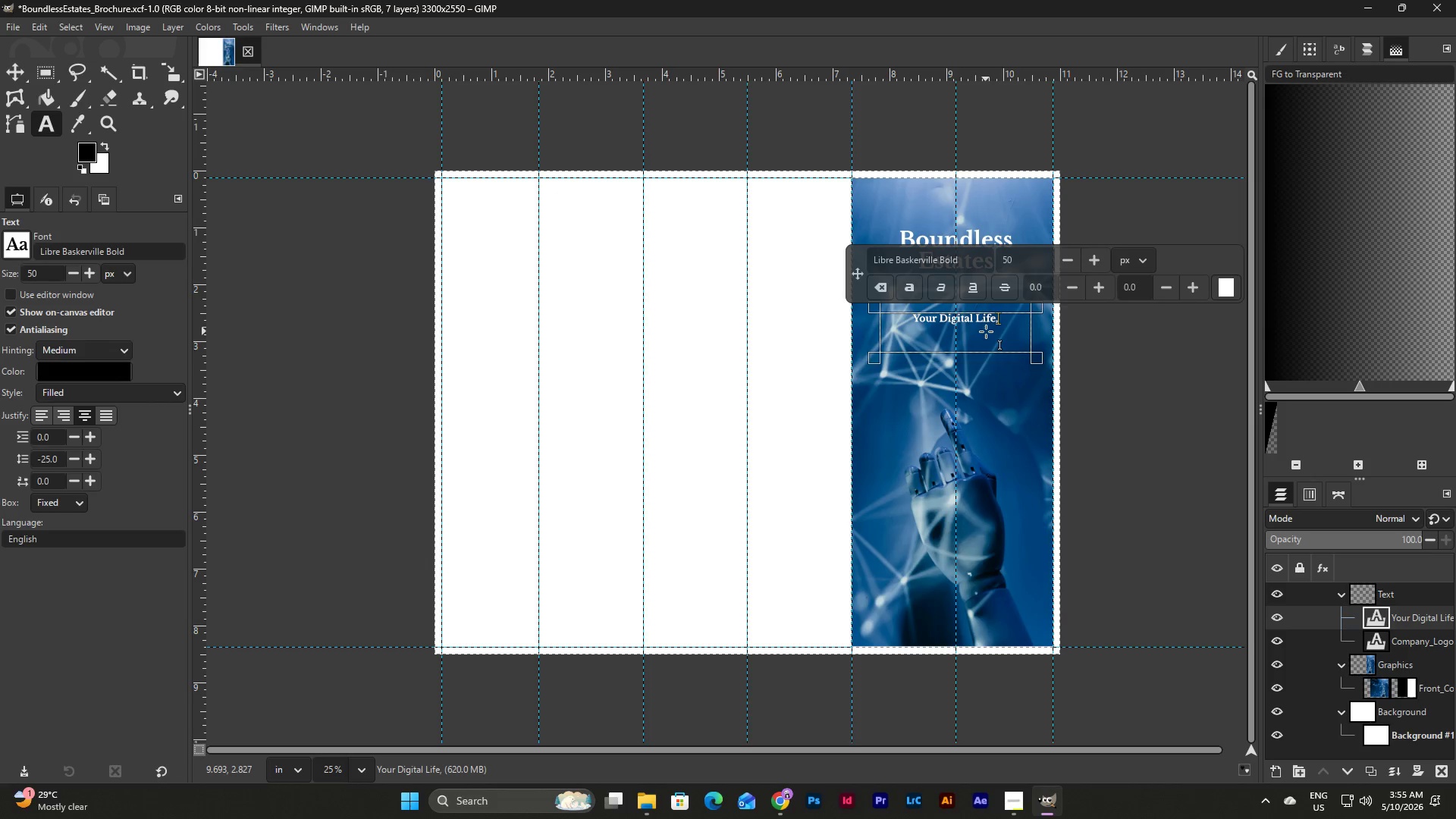 
key(Enter)
 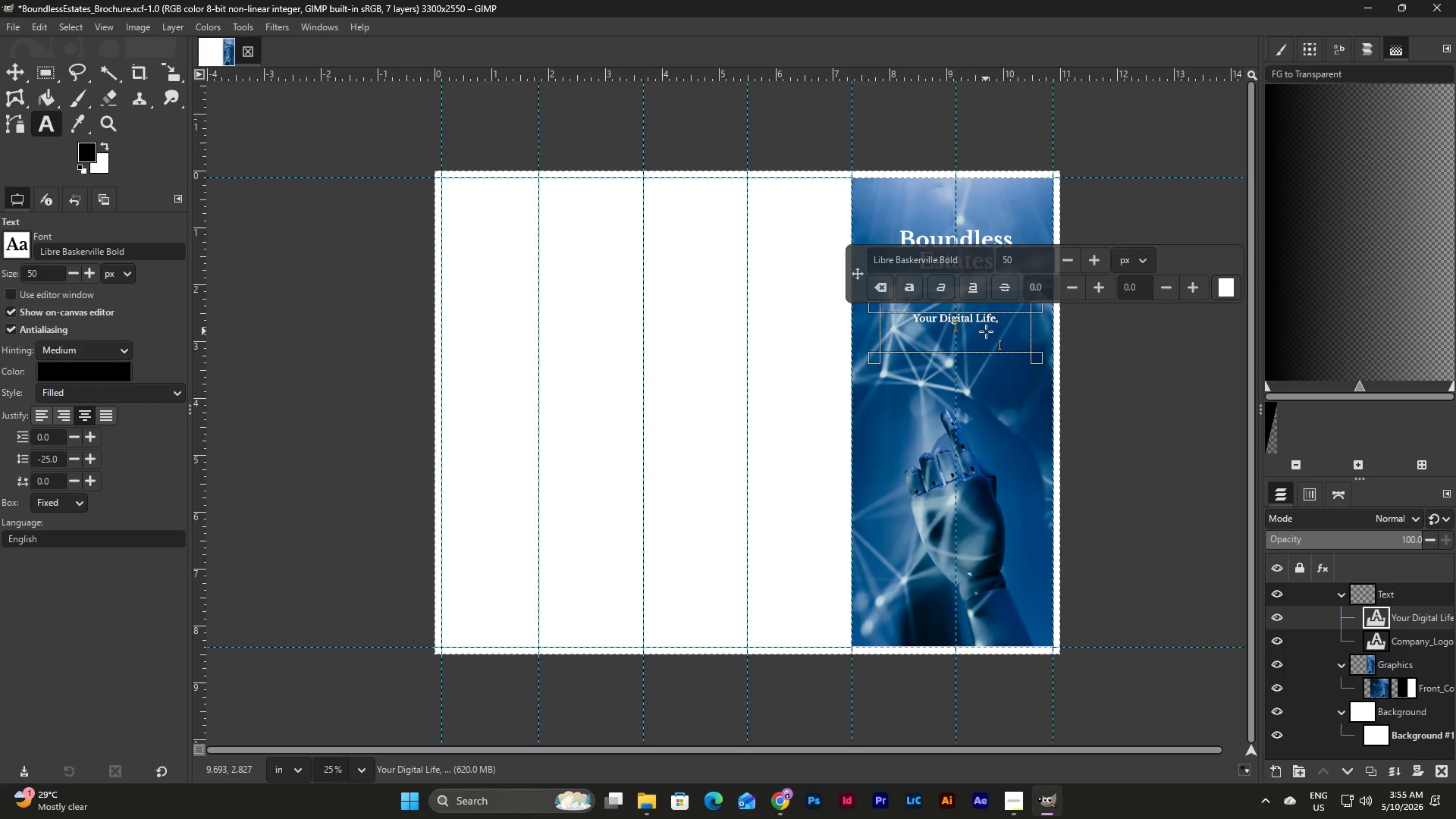 
type(Secired)
key(Backspace)
key(Backspace)
key(Backspace)
key(Backspace)
type(ured Foreb)
key(Backspace)
key(Backspace)
key(Backspace)
type(ree)
key(Backspace)
type(ver.)
 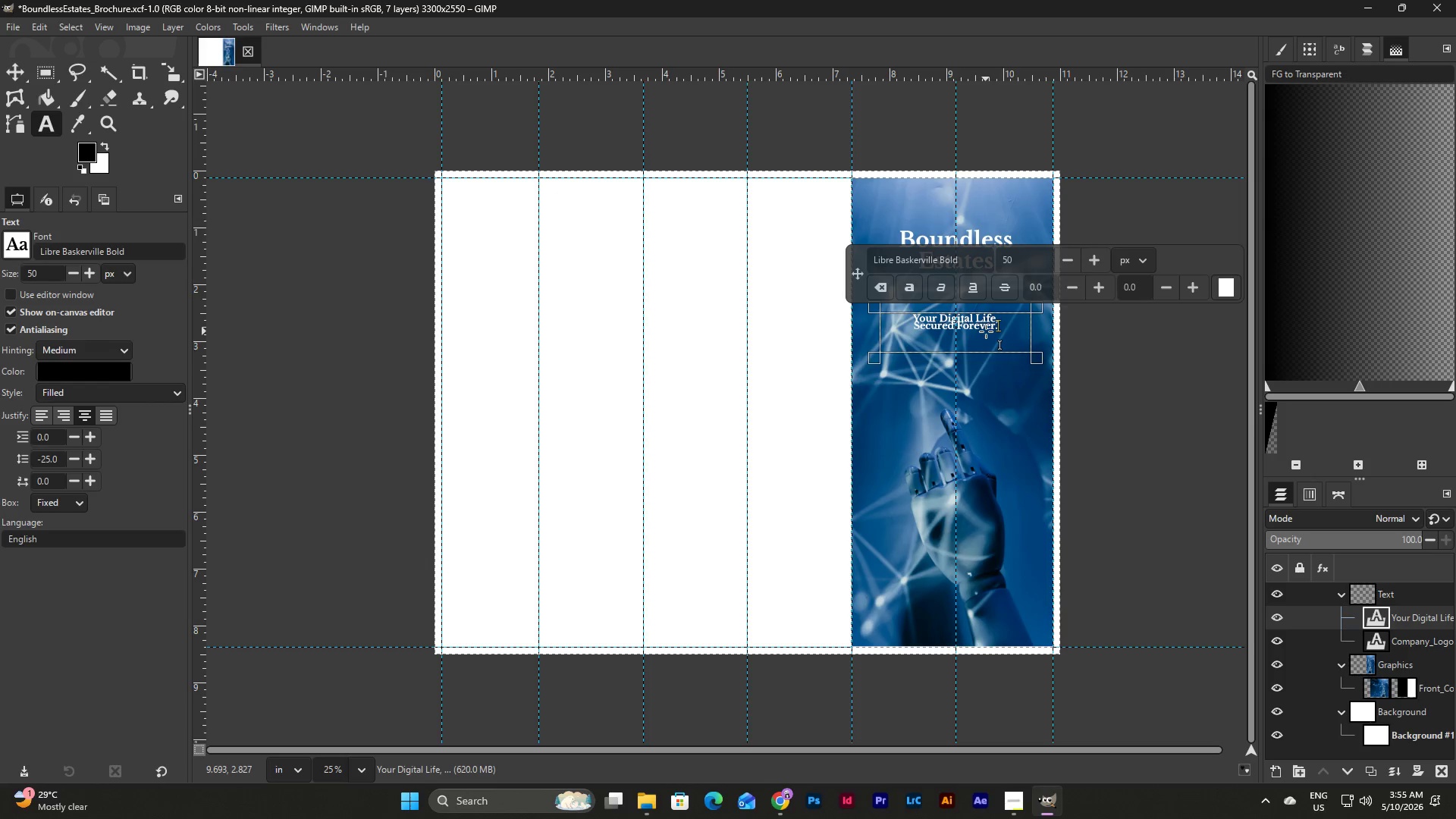 
left_click([59, 458])
 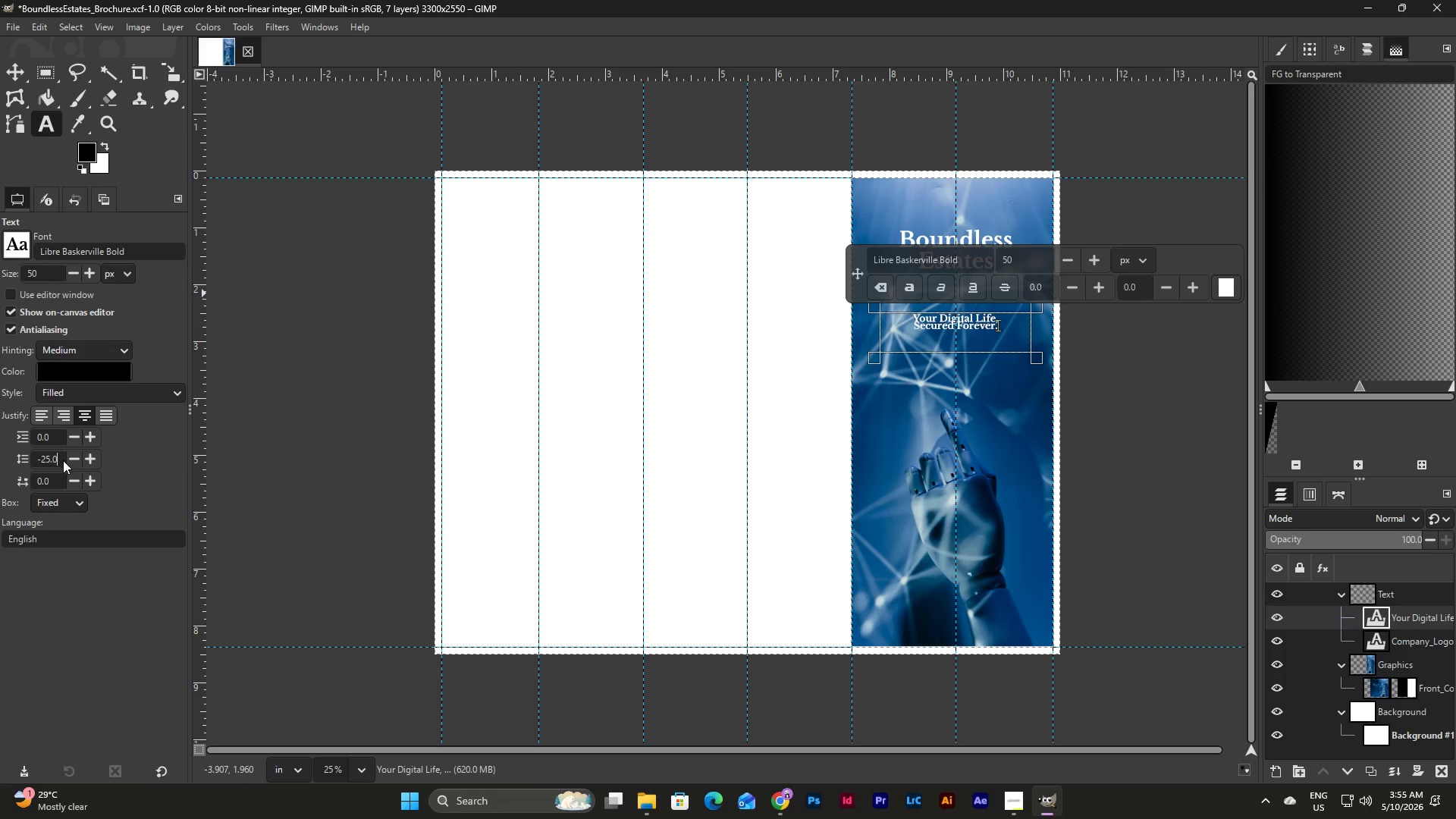 
left_click_drag(start_coordinate=[61, 459], to_coordinate=[33, 453])
 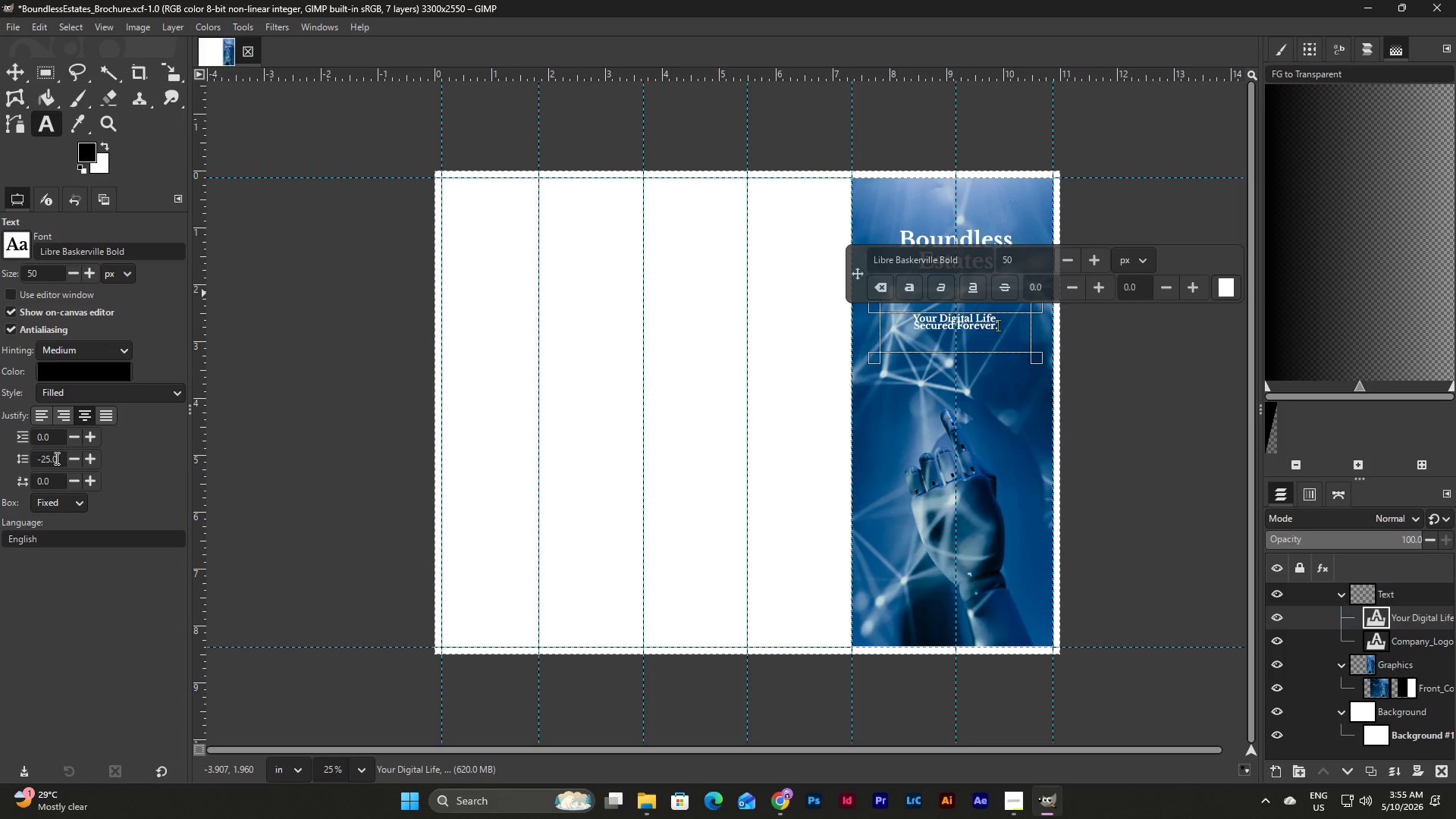 
left_click_drag(start_coordinate=[56, 458], to_coordinate=[15, 458])
 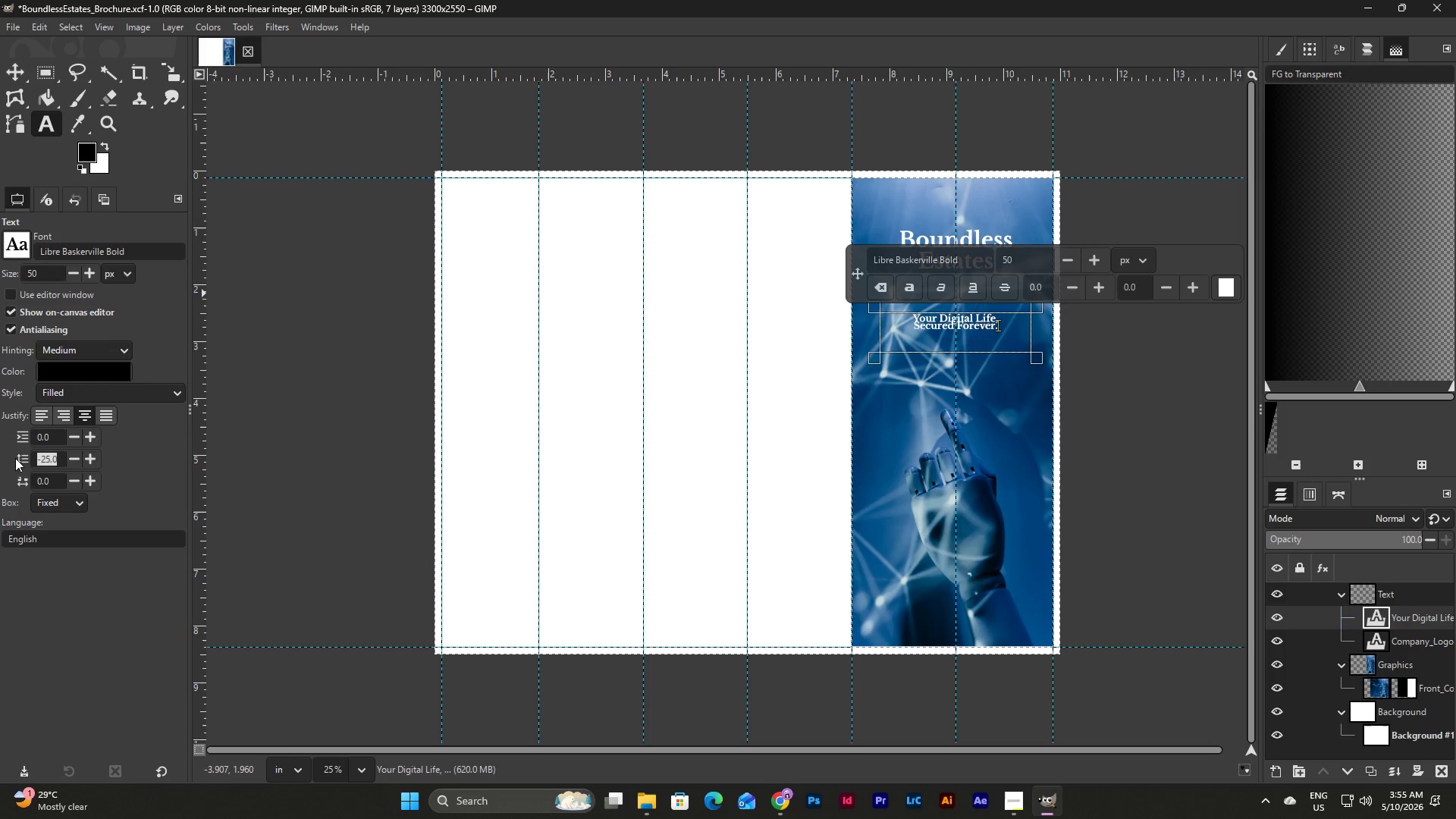 
key(Numpad0)
 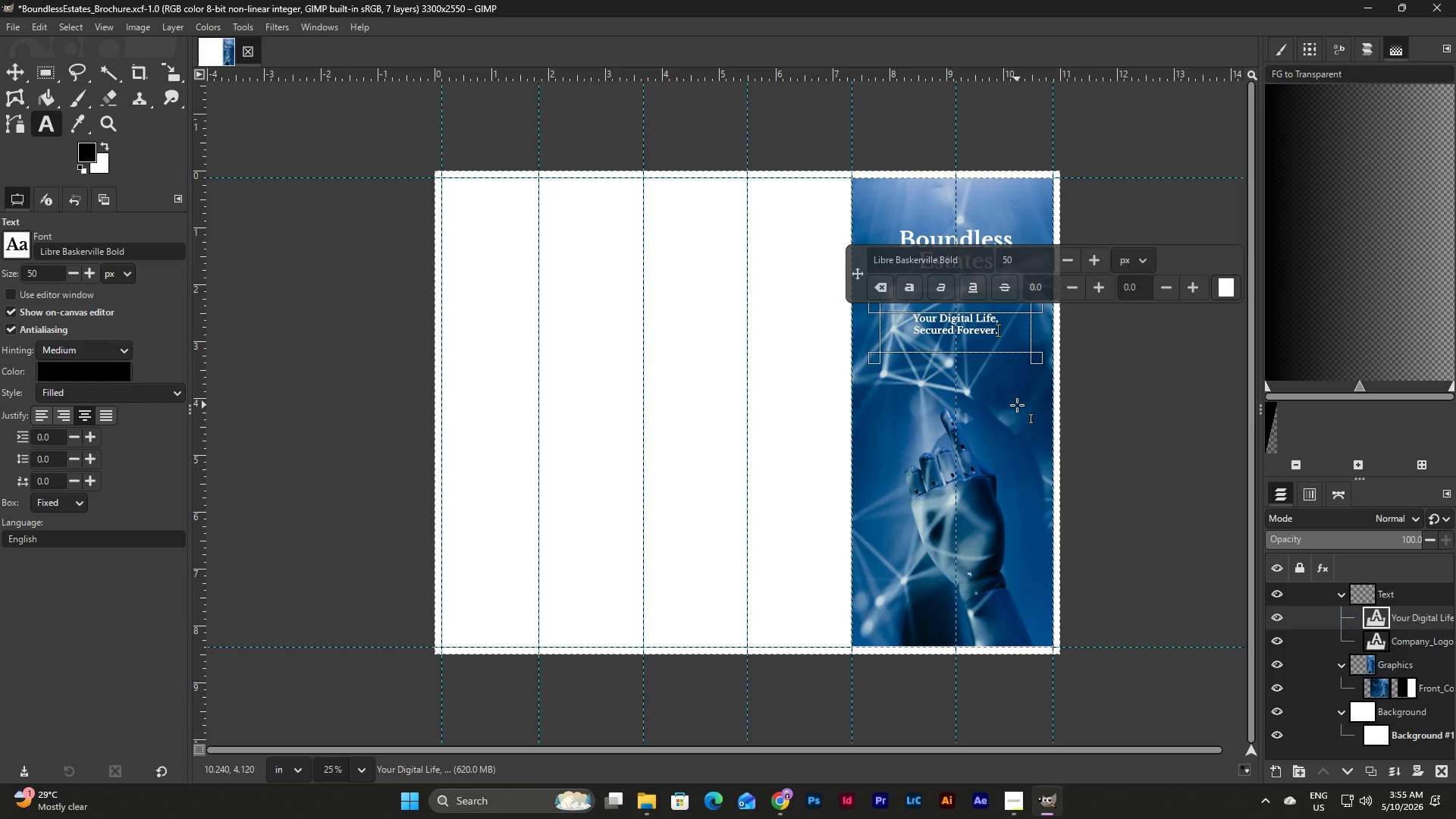 
left_click([96, 455])
 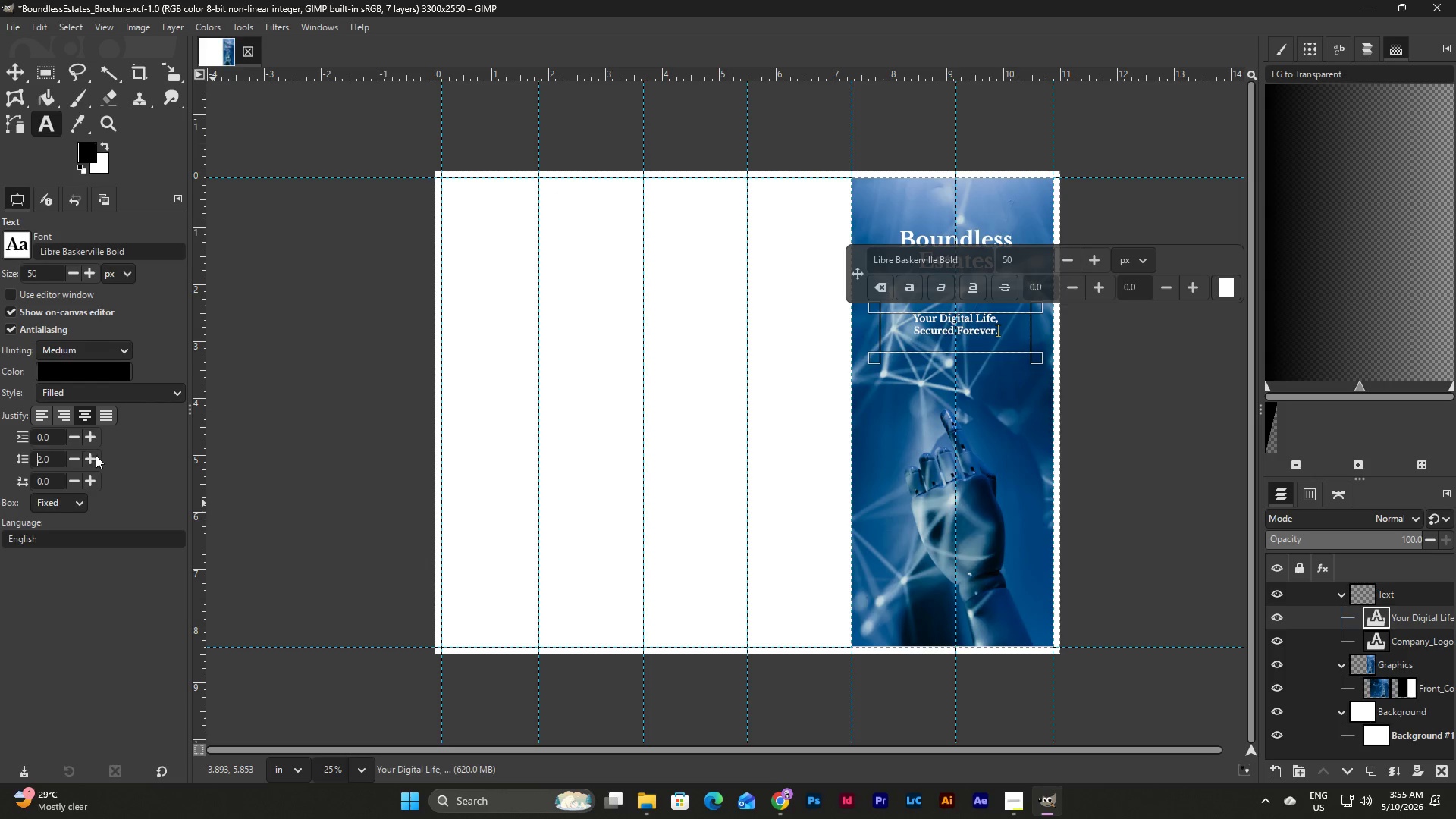 
double_click([96, 455])
 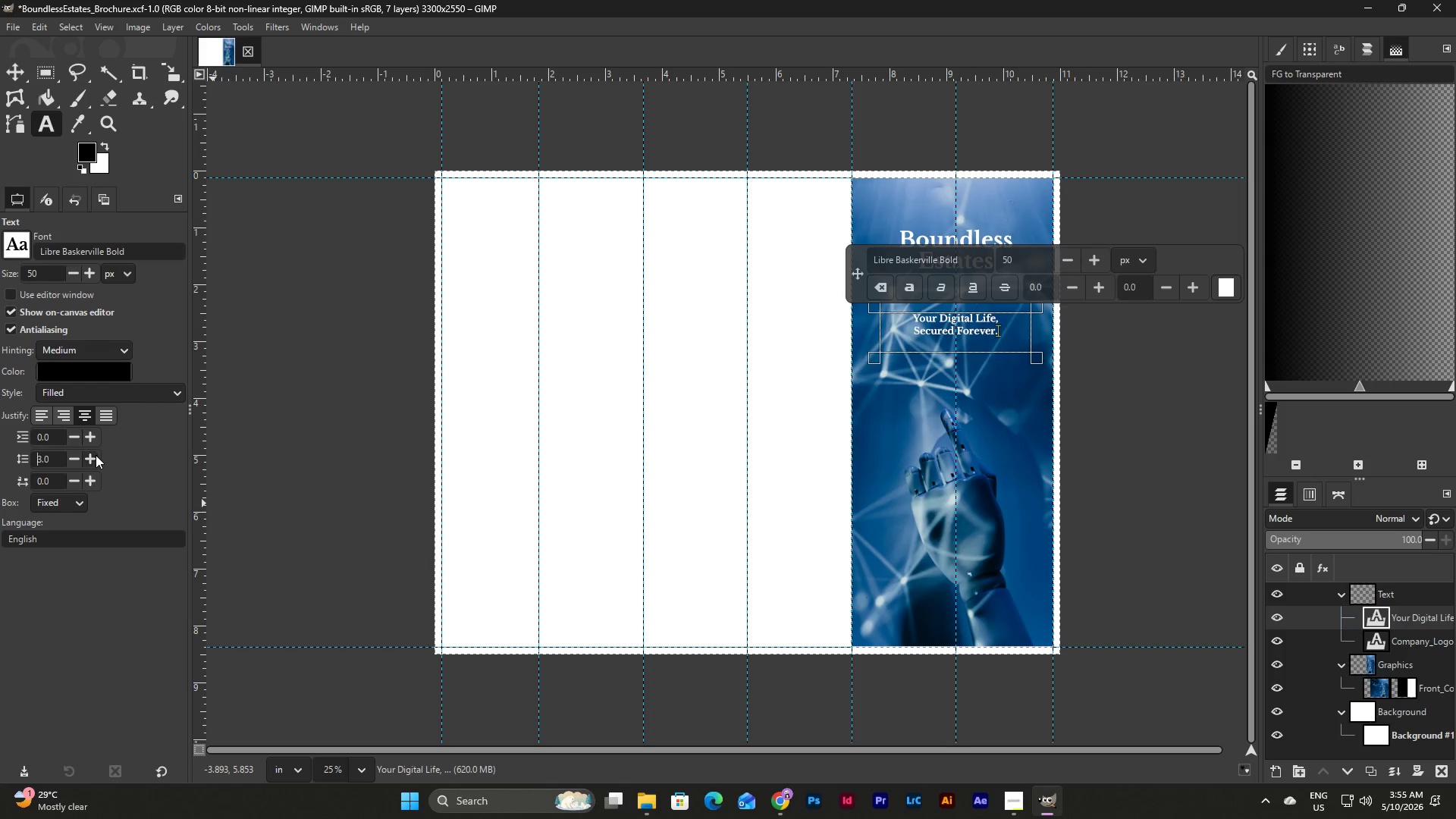 
triple_click([96, 455])
 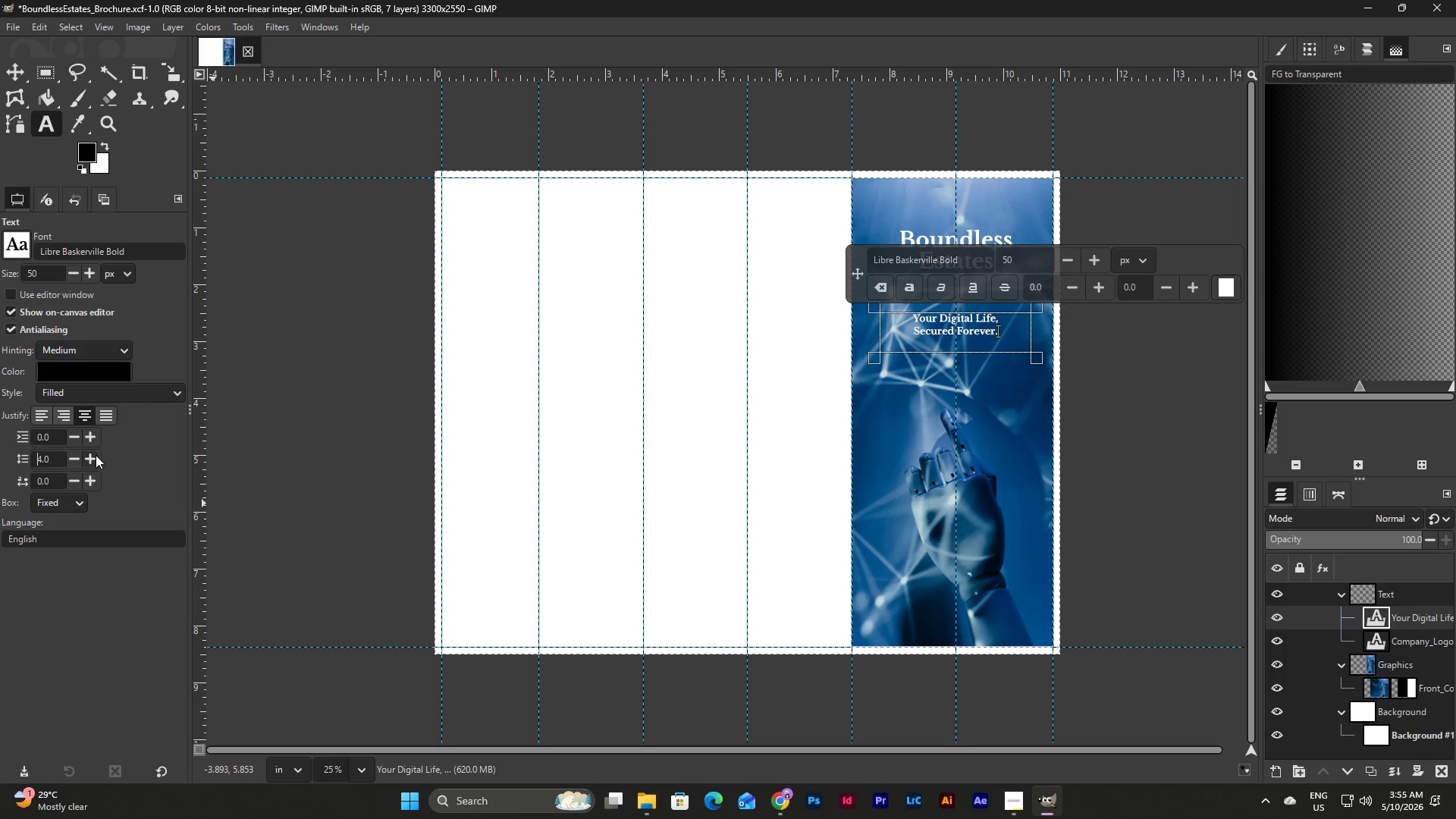 
triple_click([96, 455])
 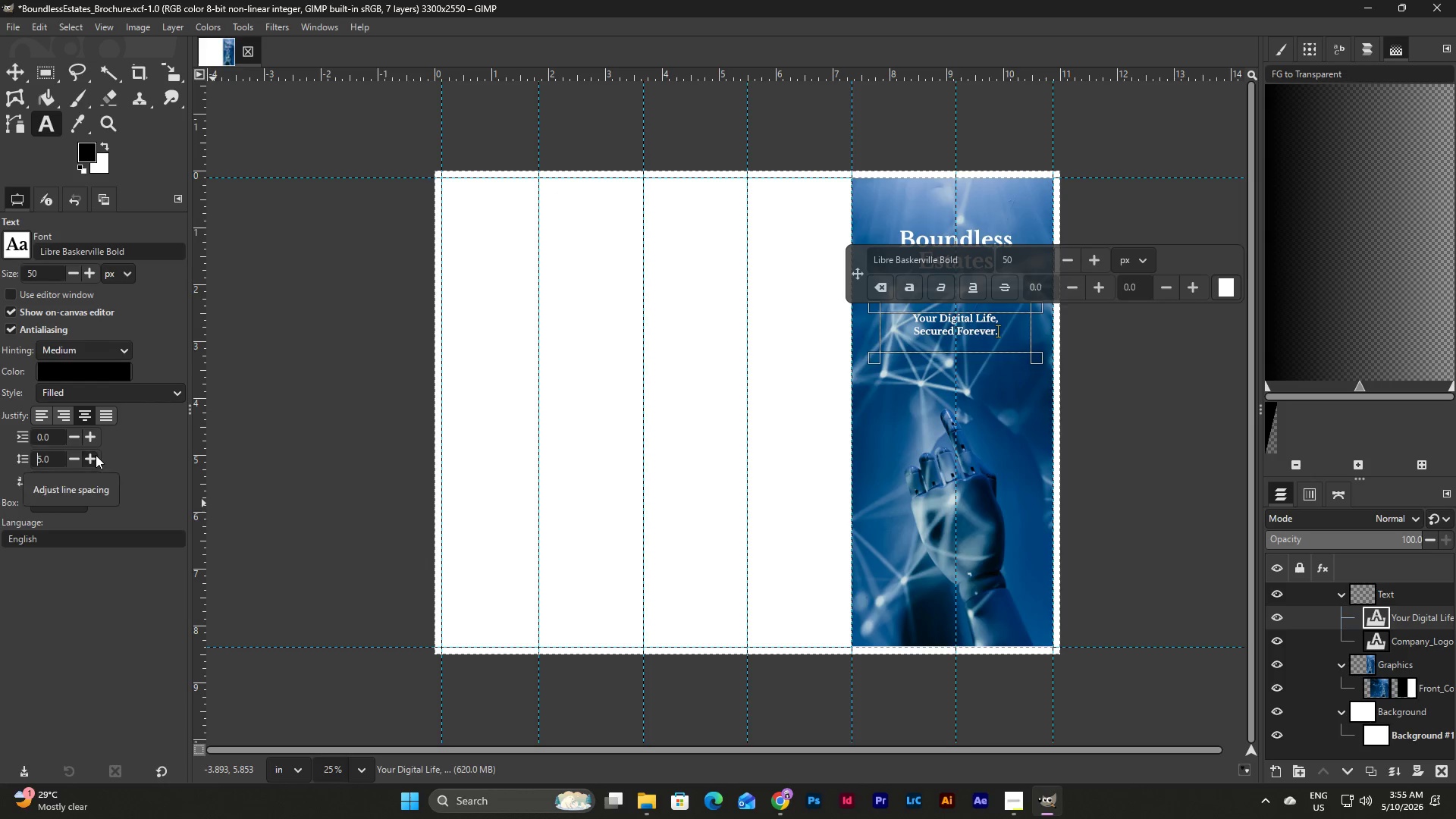 
triple_click([96, 455])
 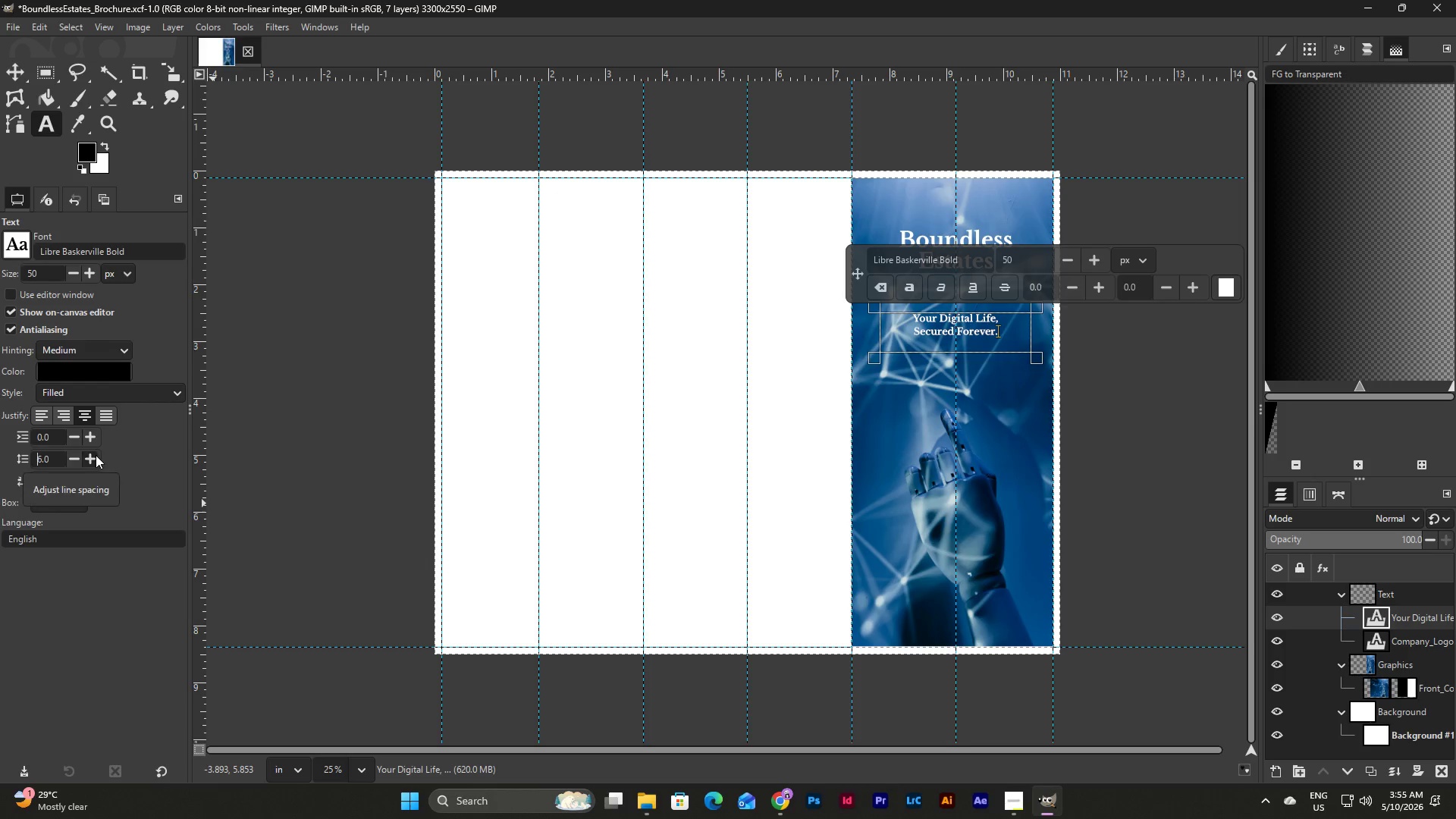 
triple_click([96, 455])
 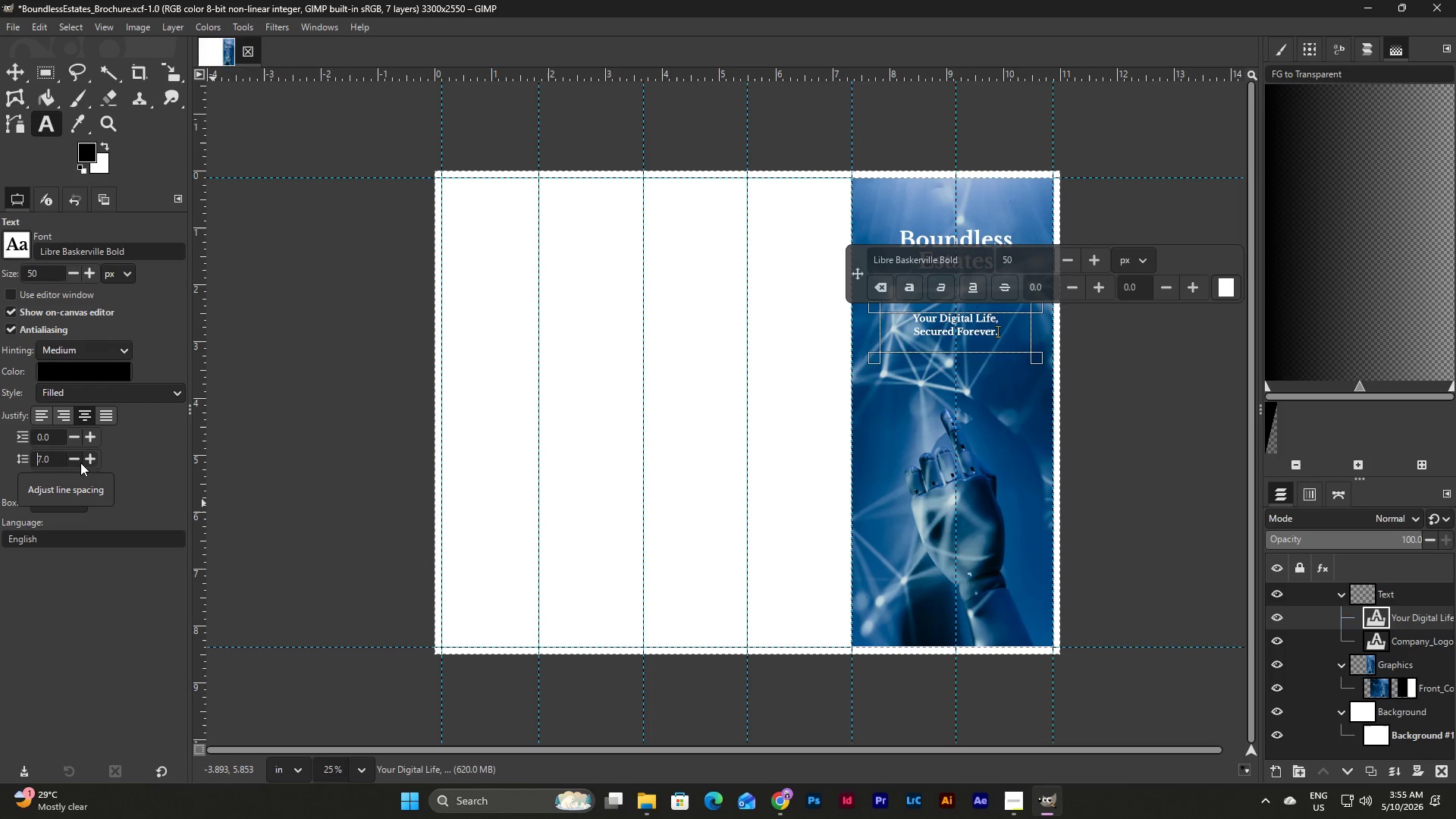 
double_click([77, 461])
 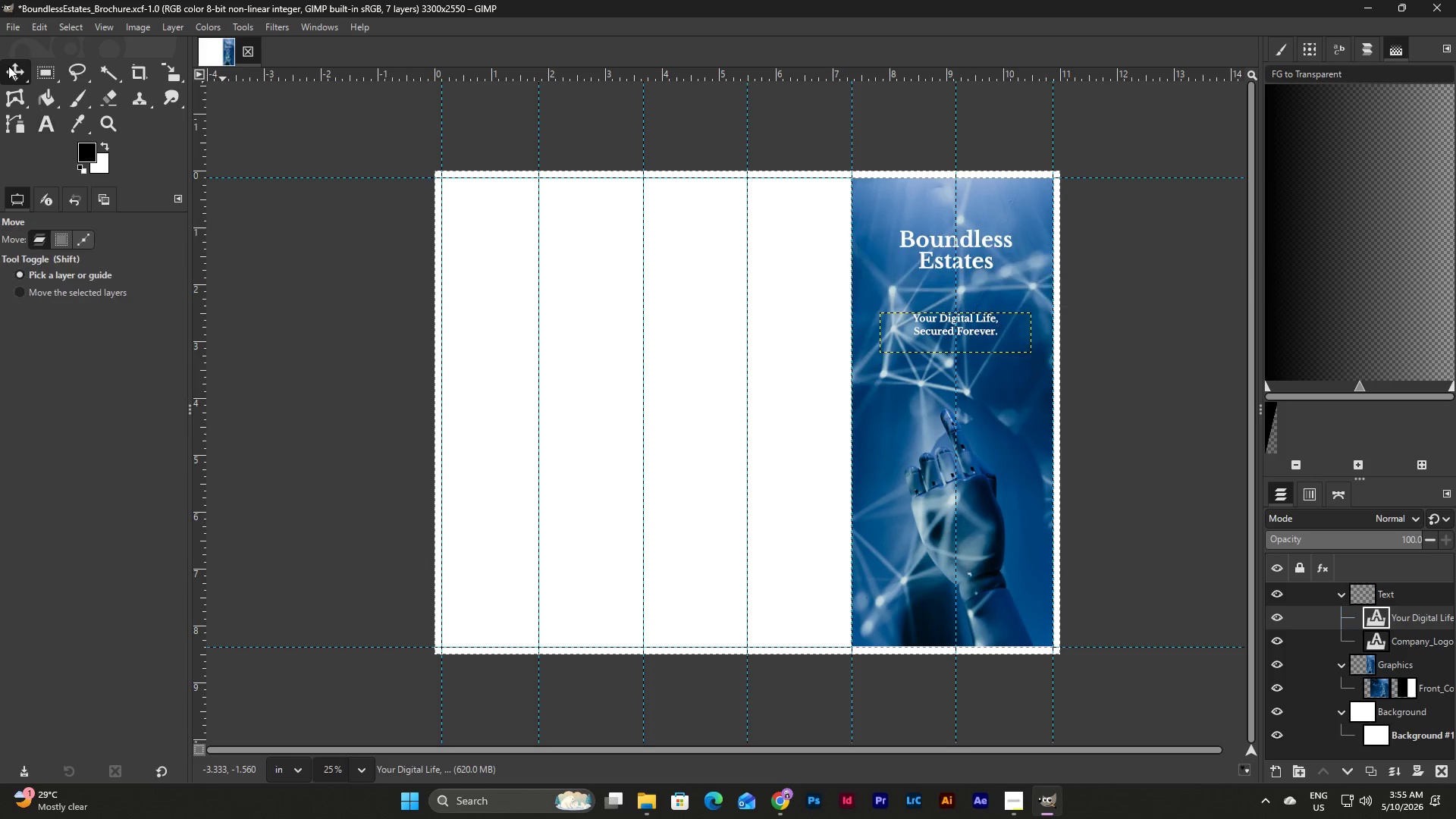 
wait(5.26)
 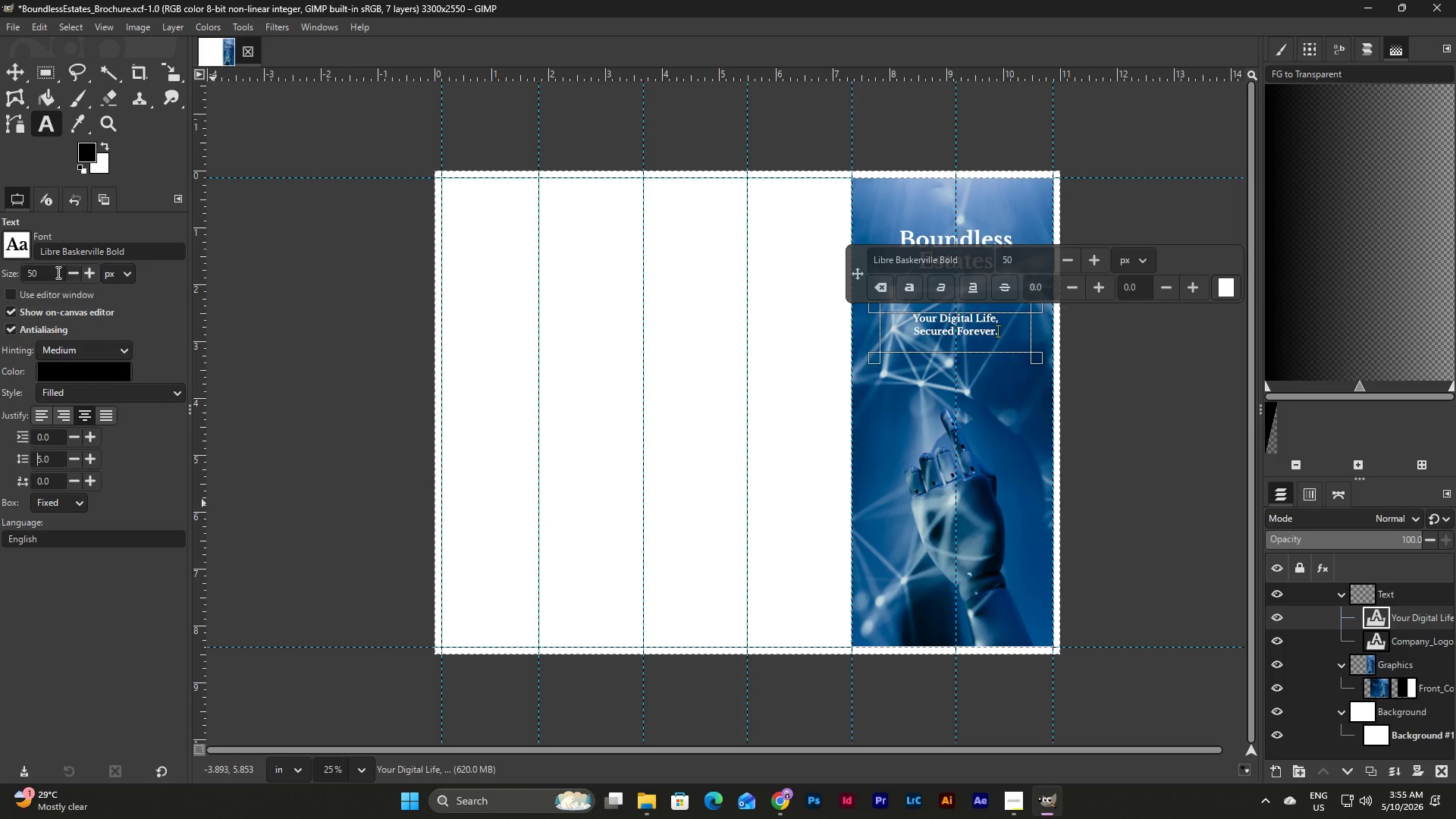 
left_click([1028, 335])
 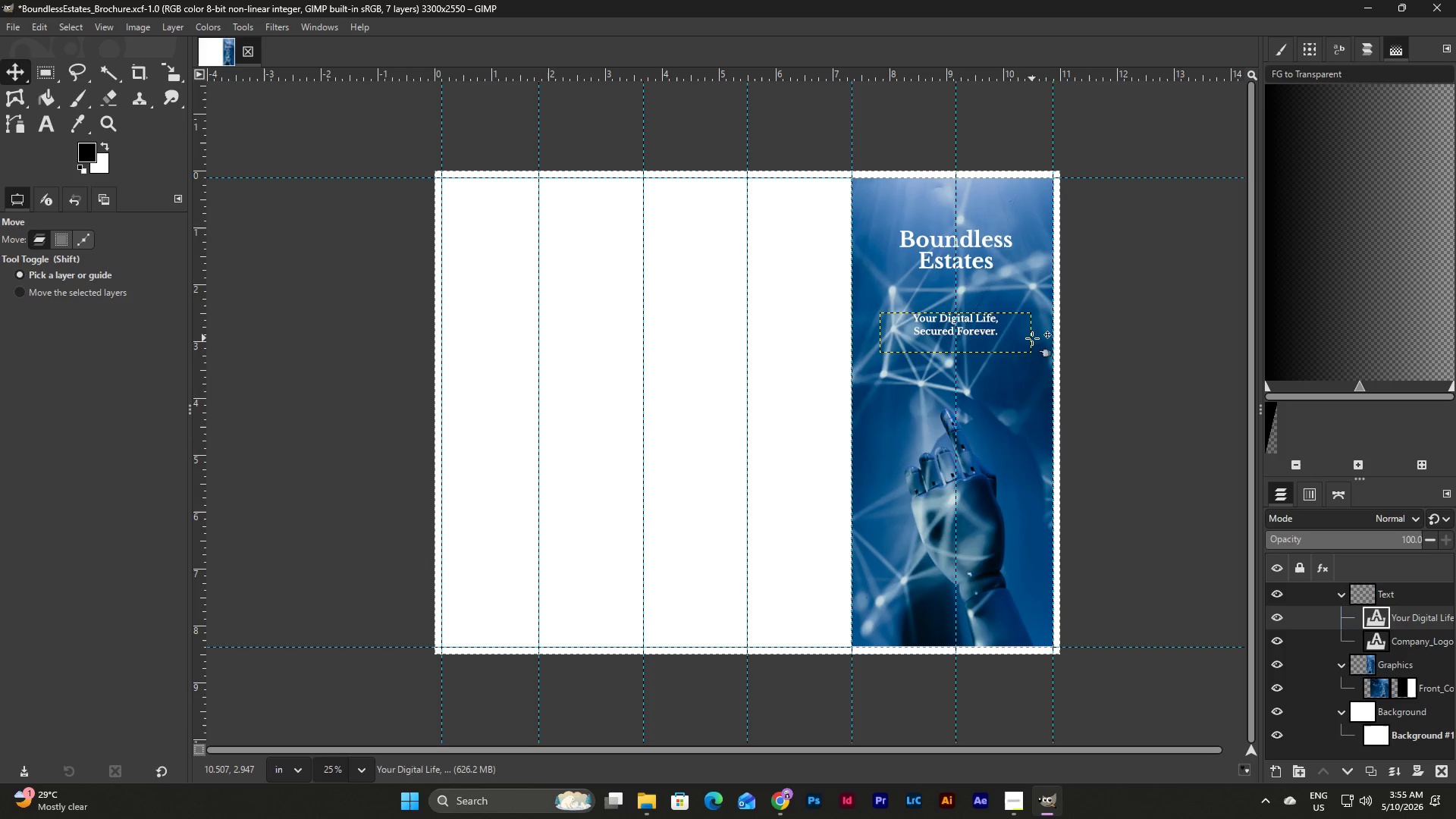 
left_click([1033, 338])
 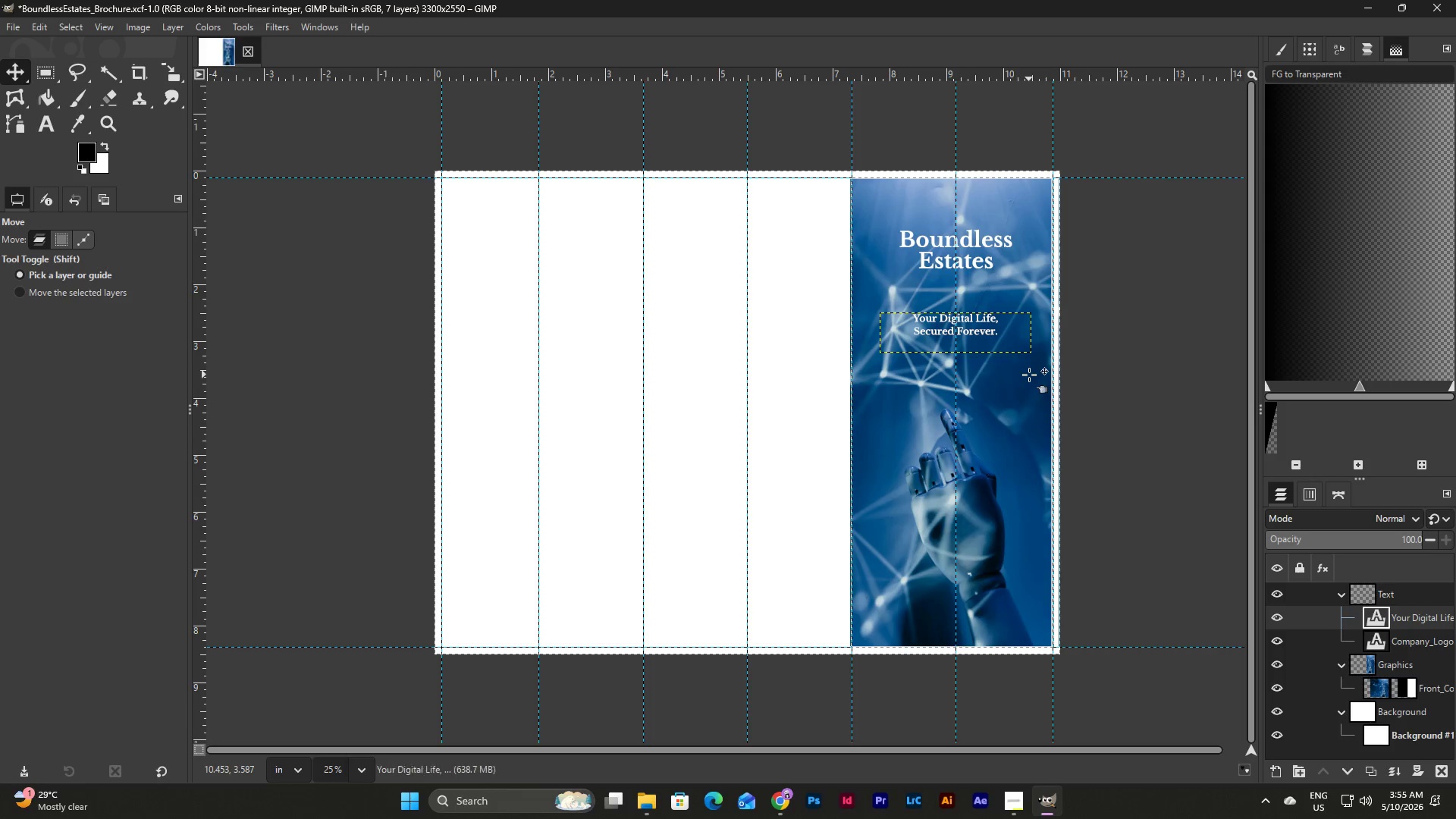 
key(Control+Z)
 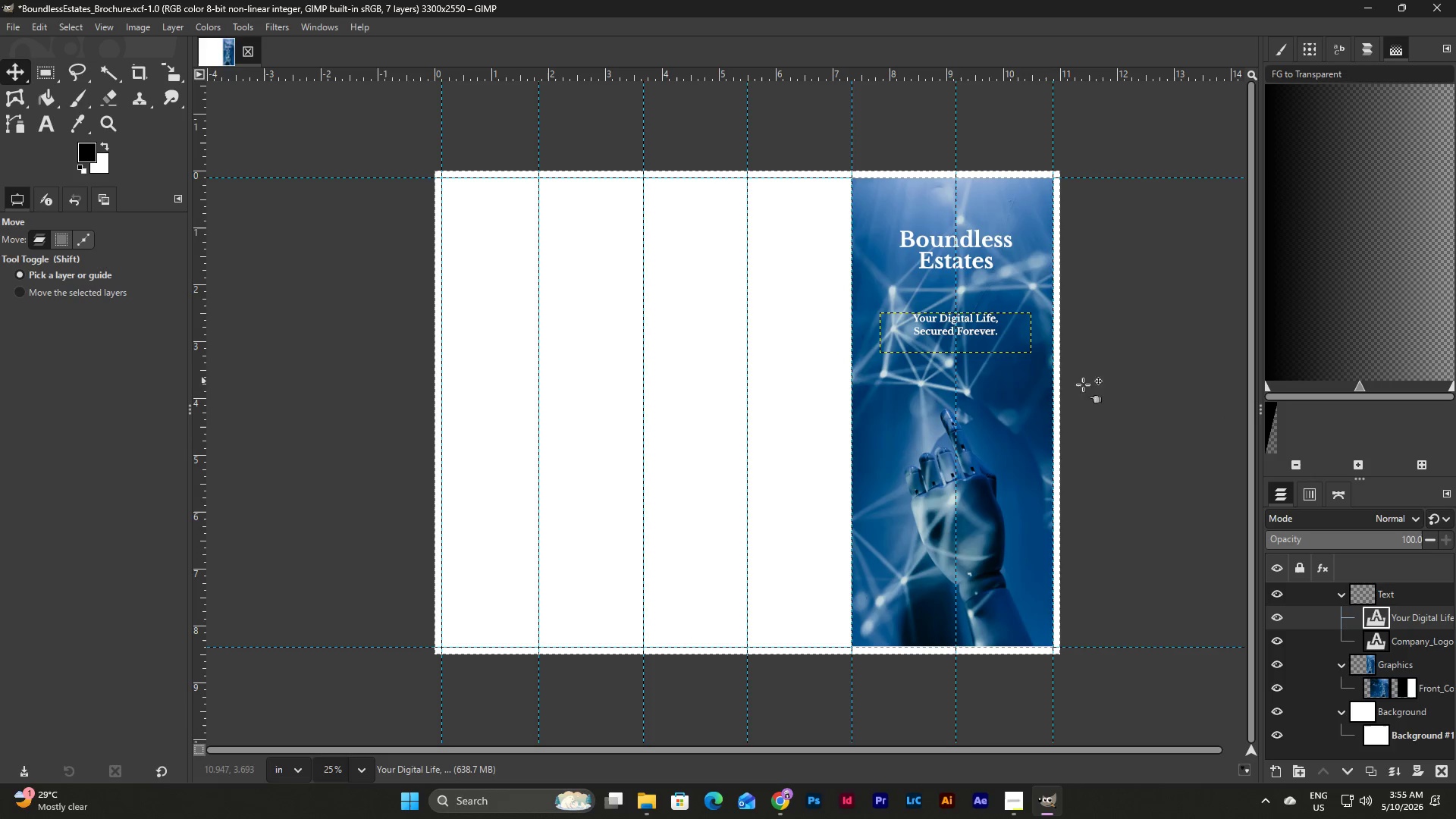 
left_click([1115, 388])
 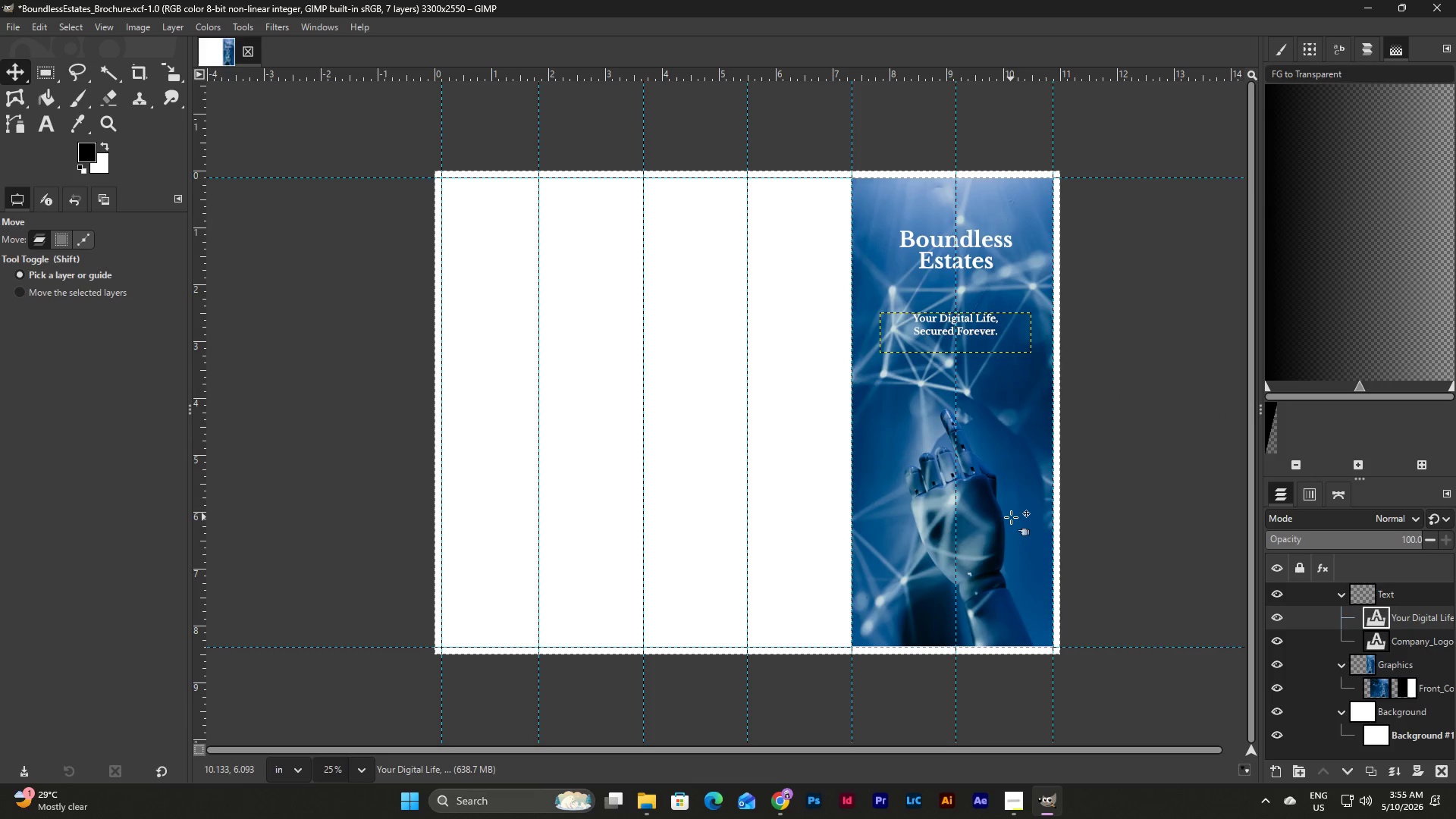 
left_click([1011, 517])
 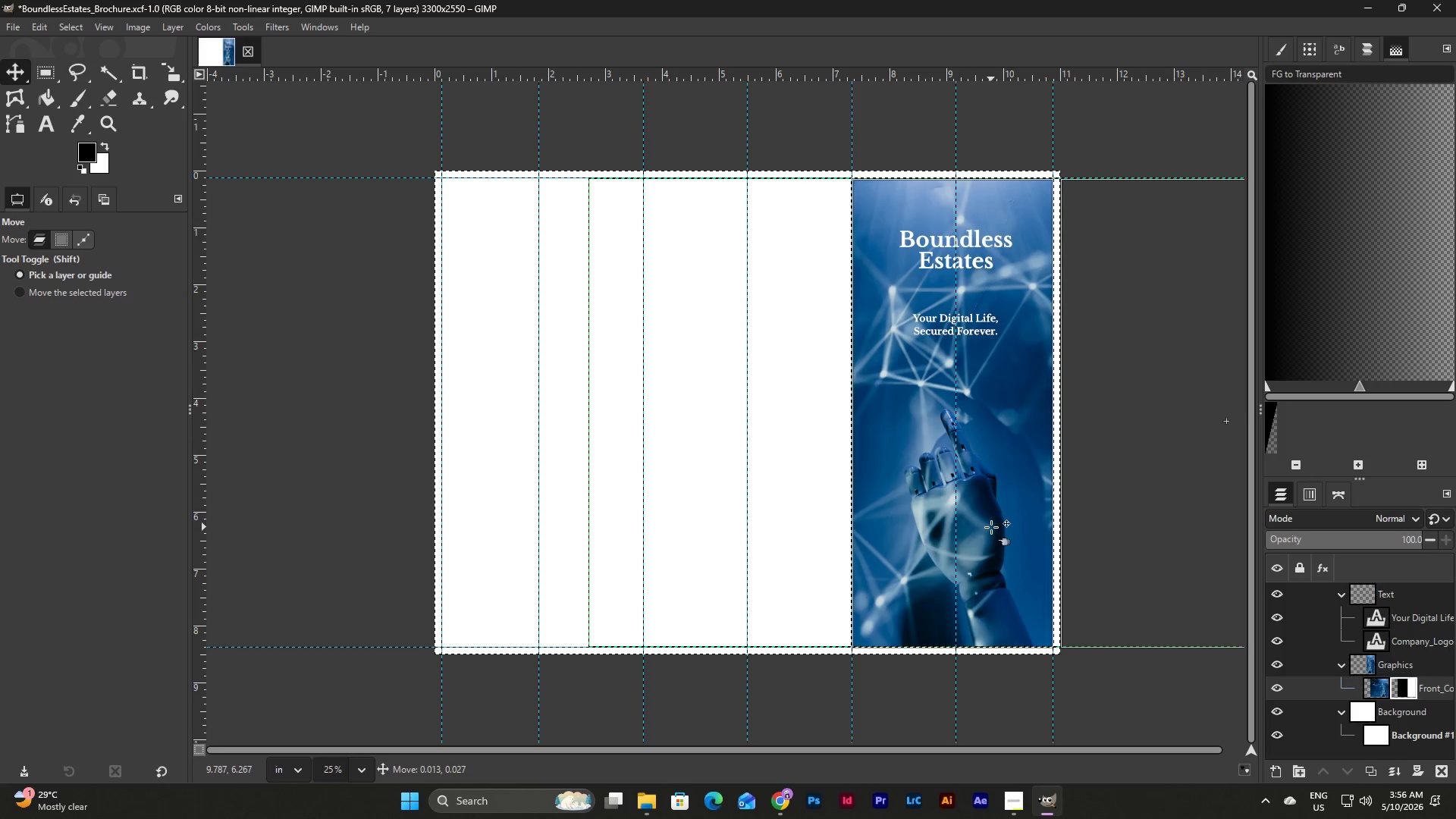 
wait(17.69)
 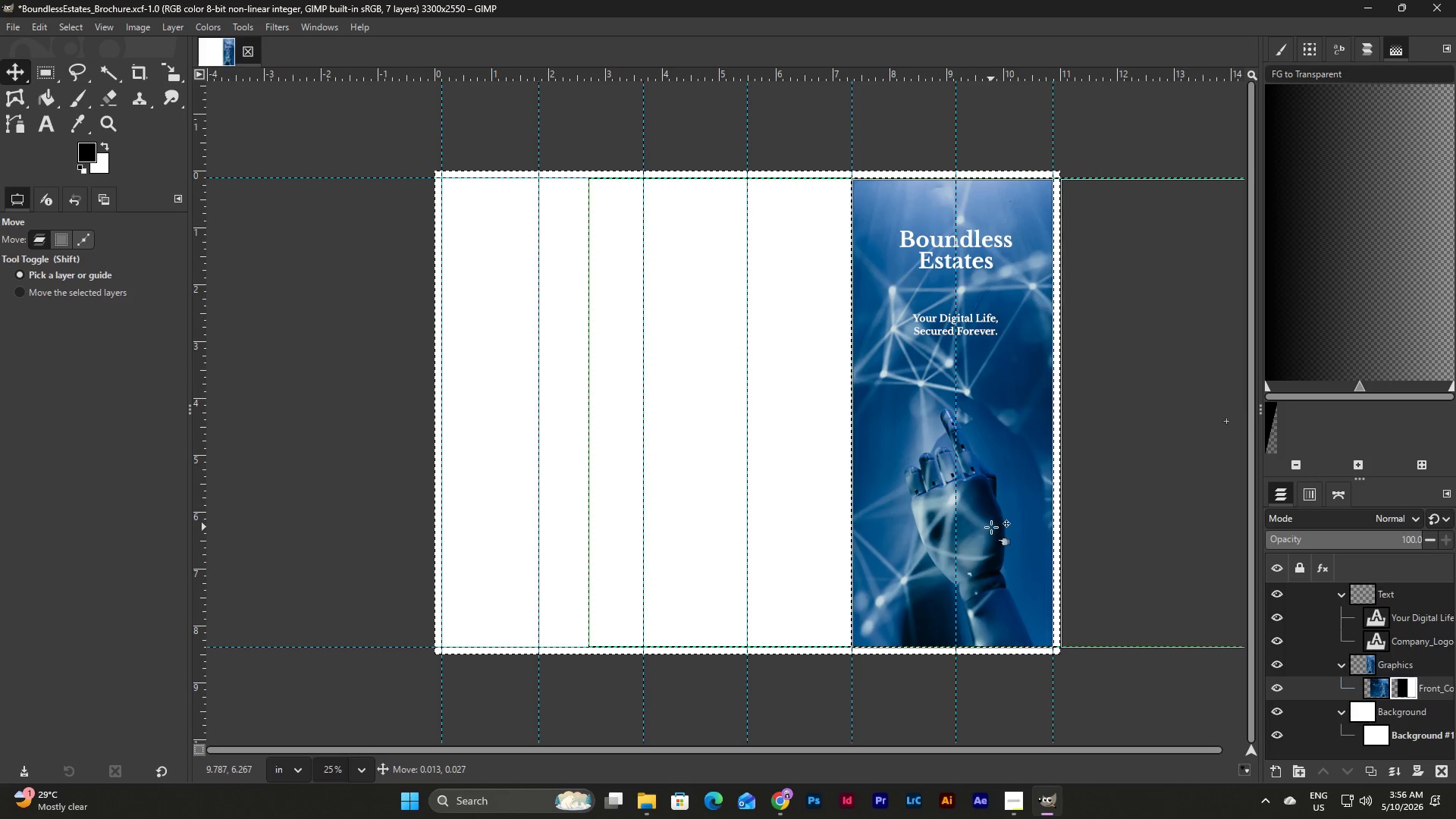 
left_click([1120, 419])
 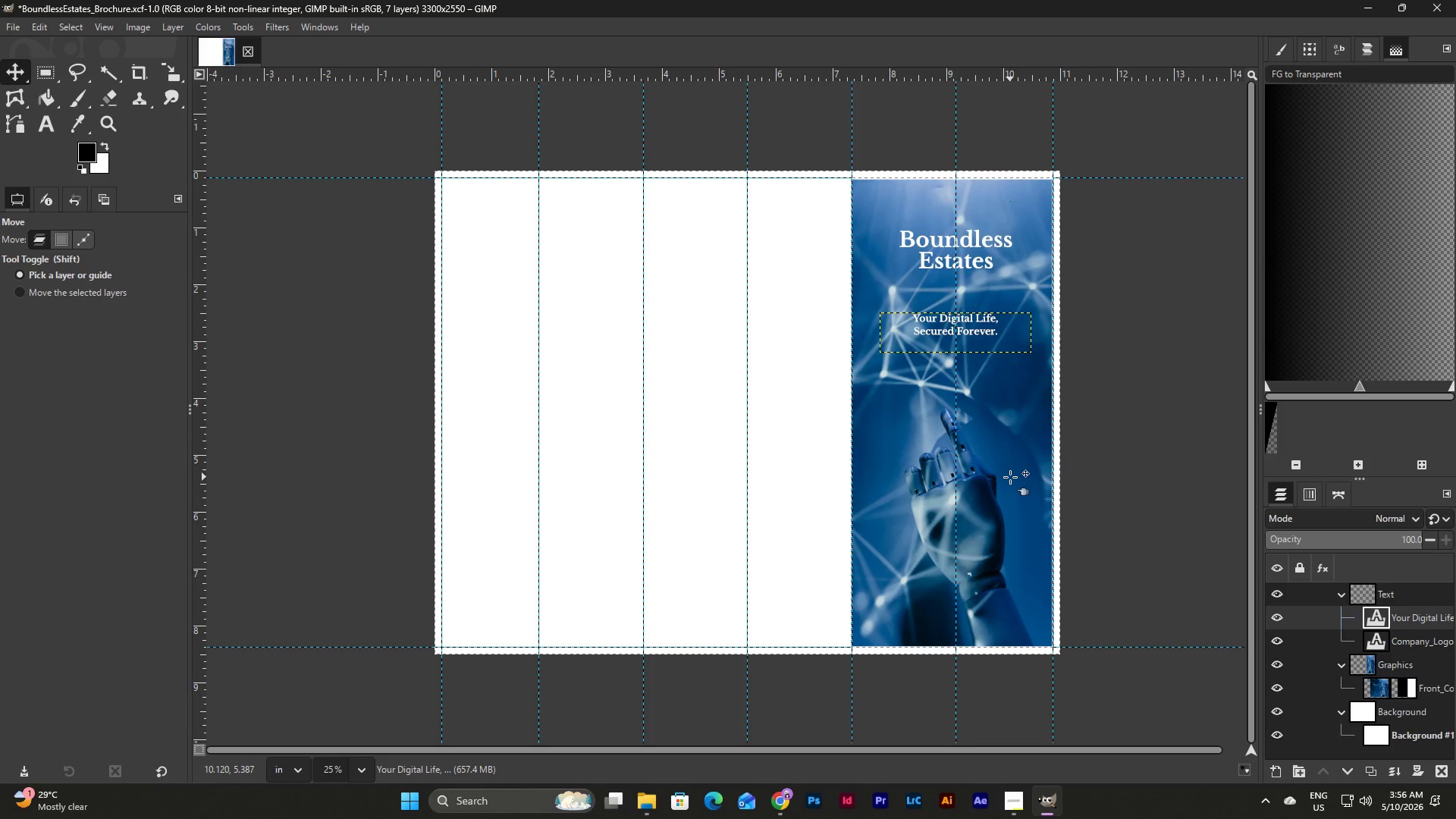 
wait(5.41)
 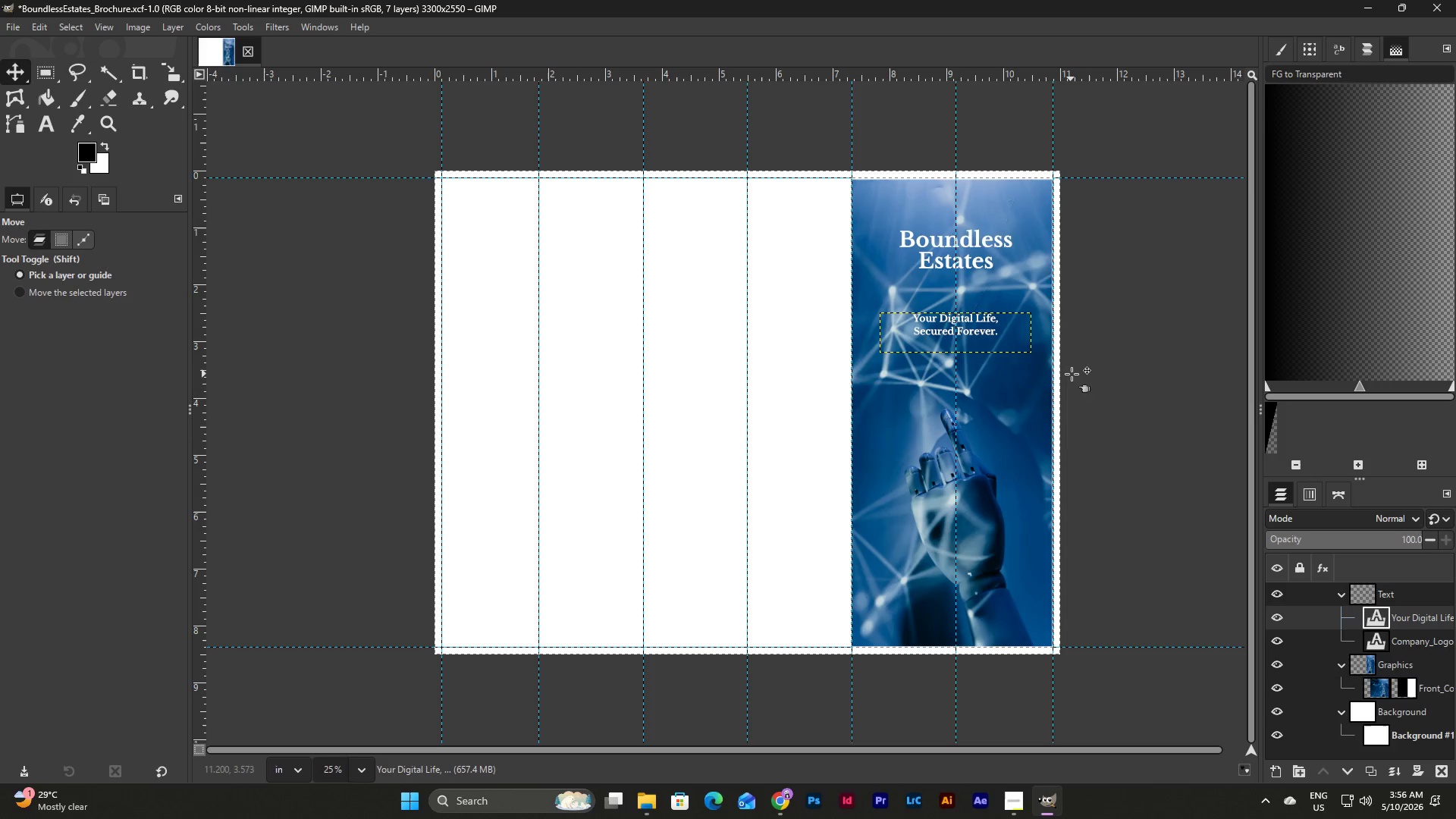 
left_click([1010, 477])
 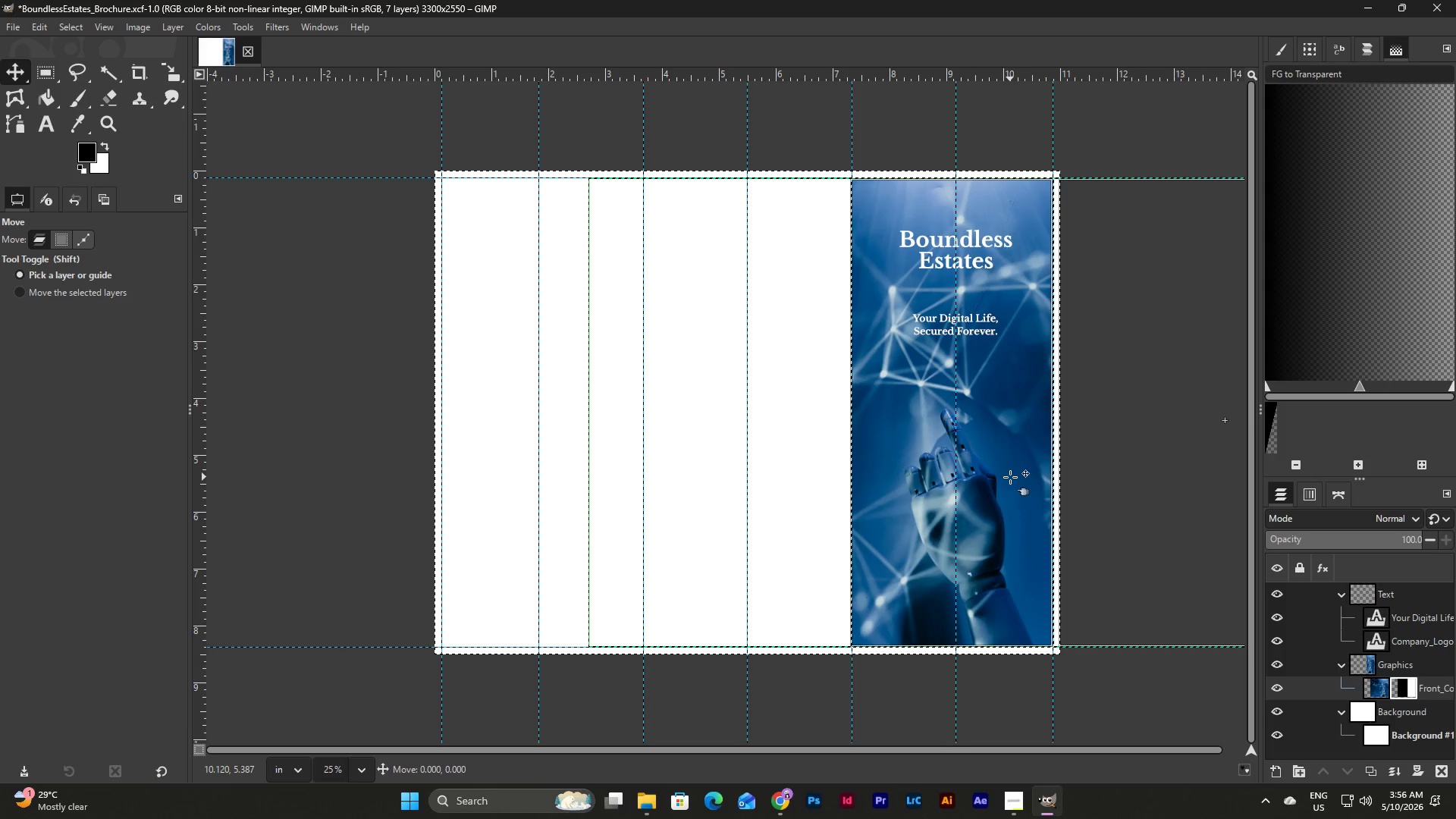 
left_click([1010, 477])
 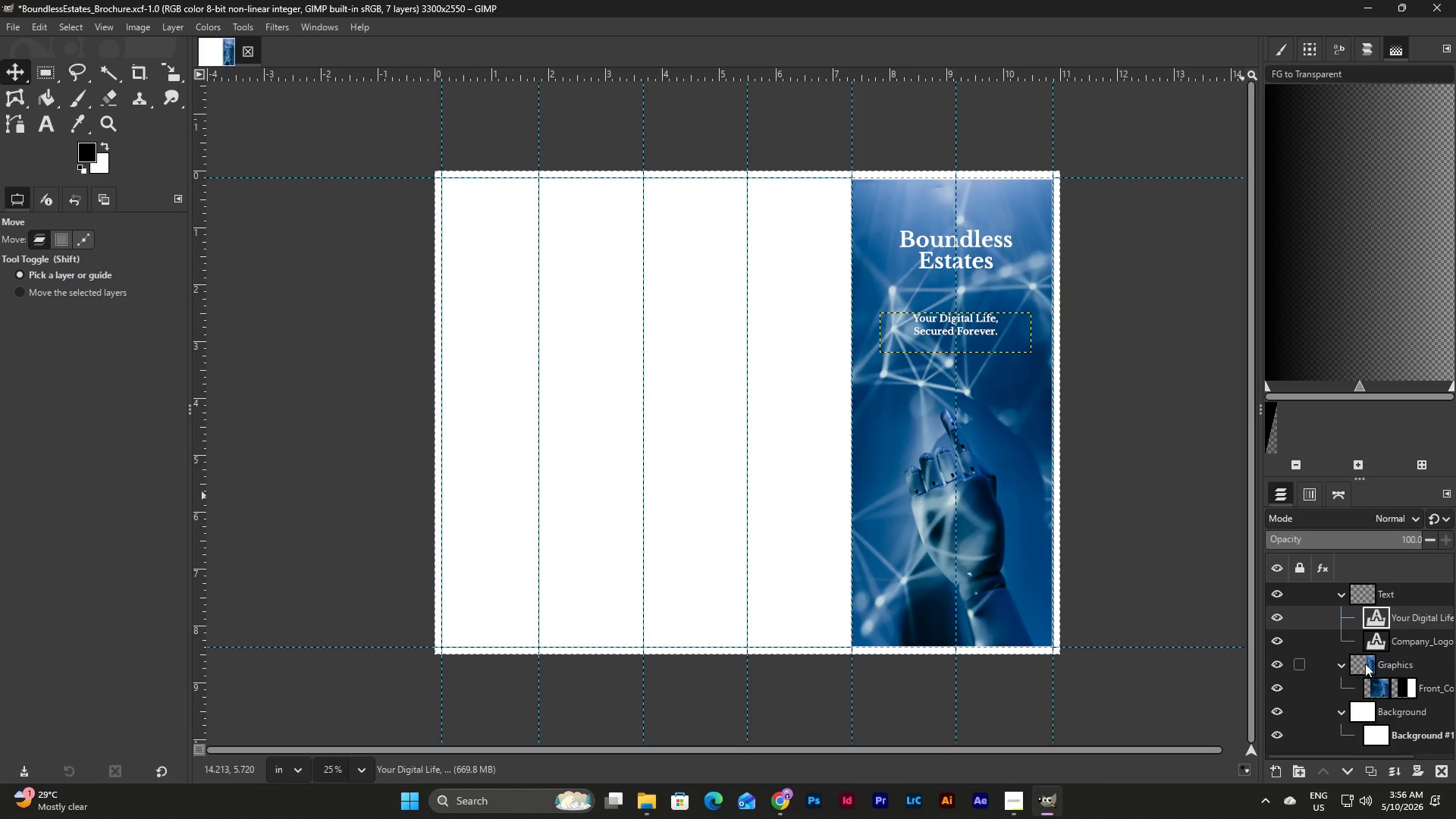 
left_click([1389, 690])
 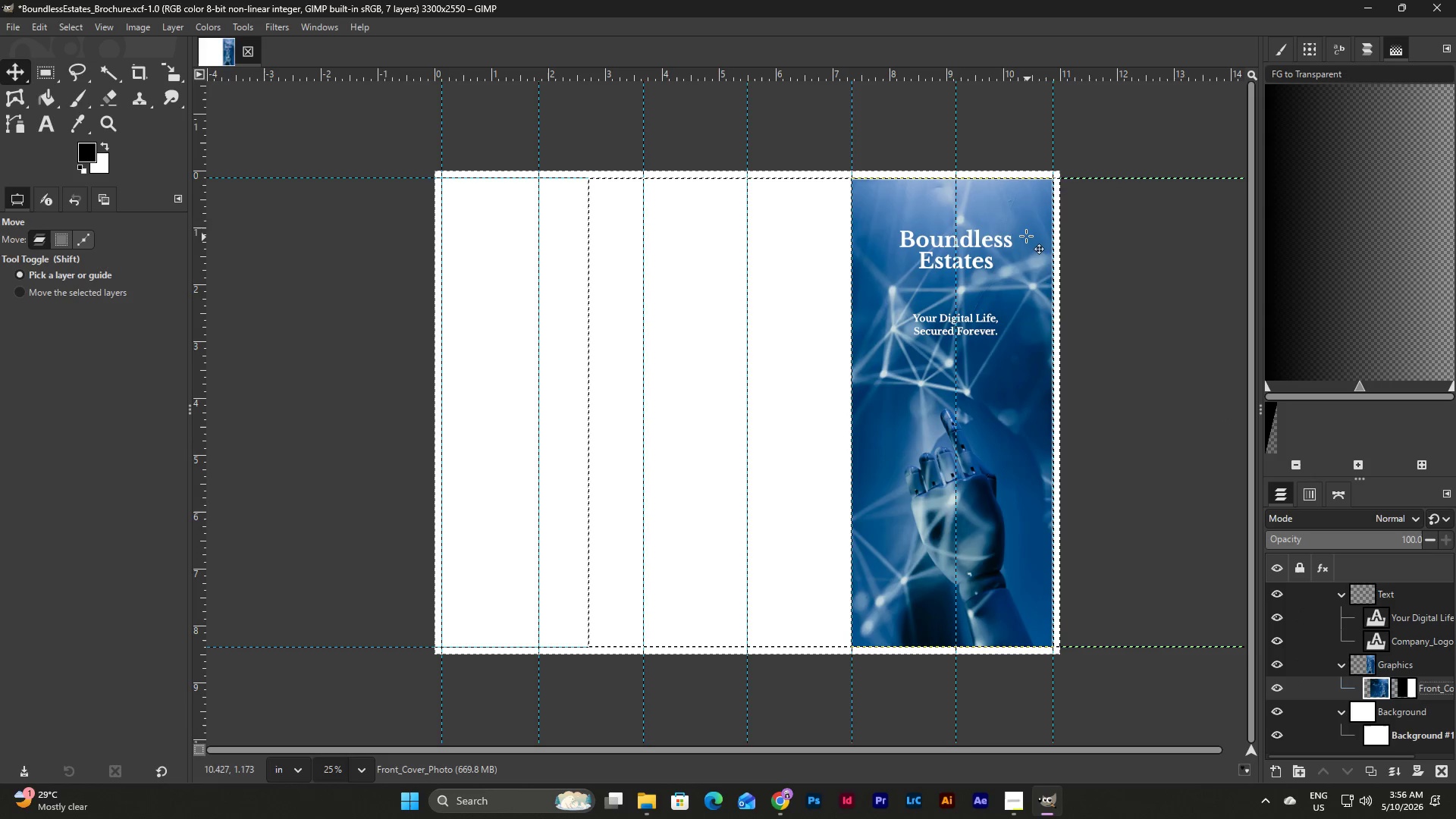 
double_click([1026, 236])
 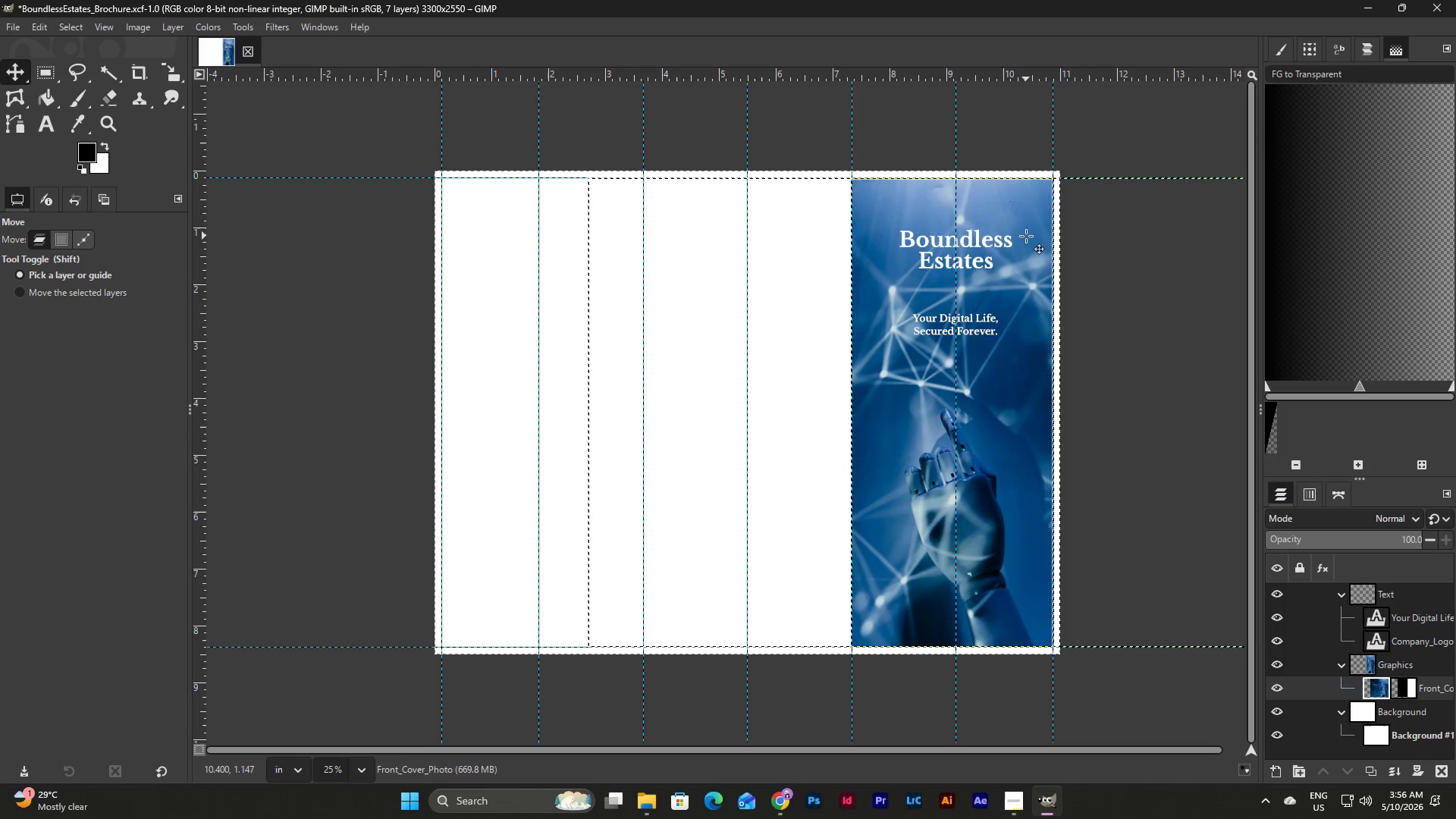 
double_click([1026, 236])
 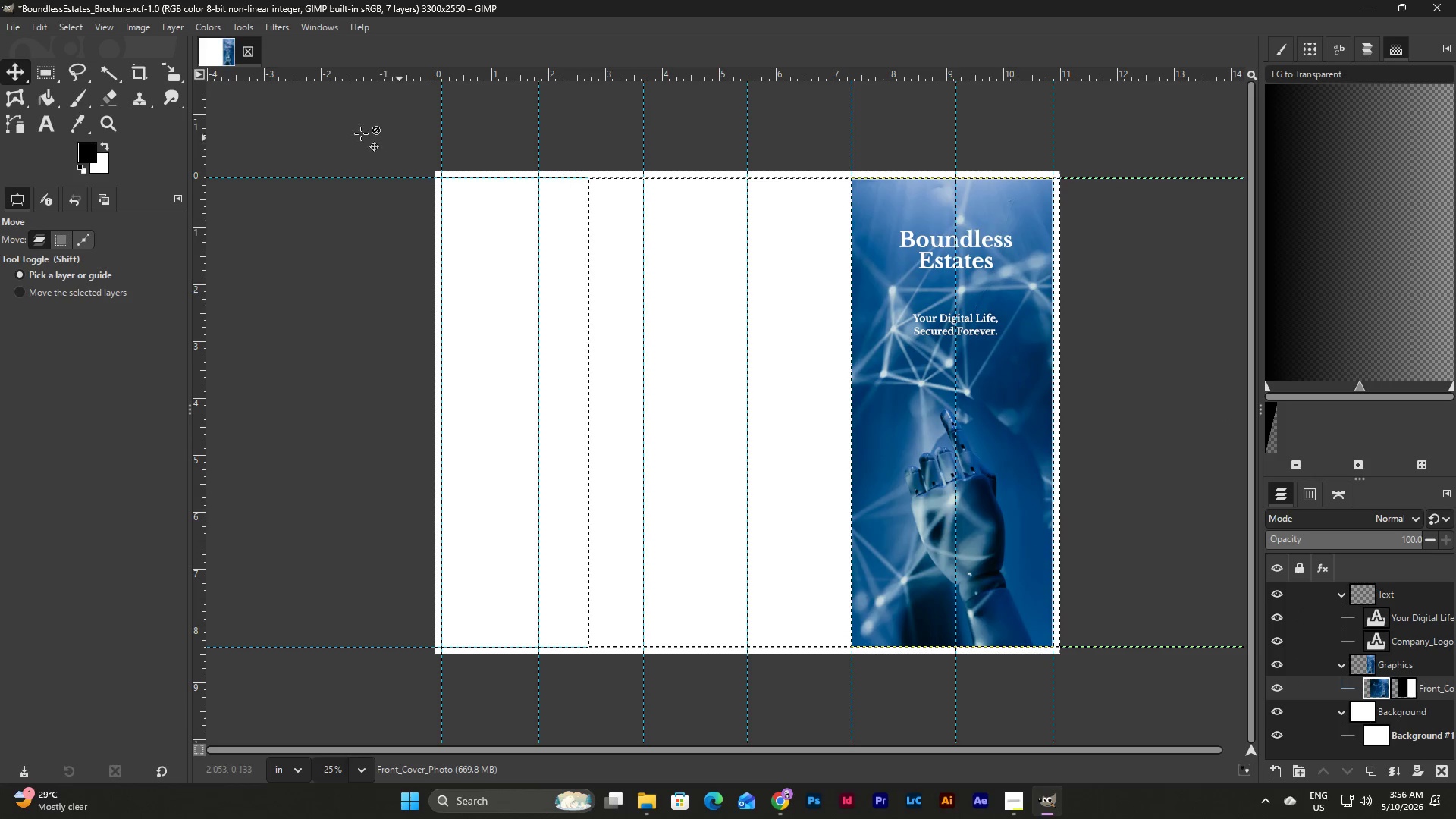 
left_click([926, 334])
 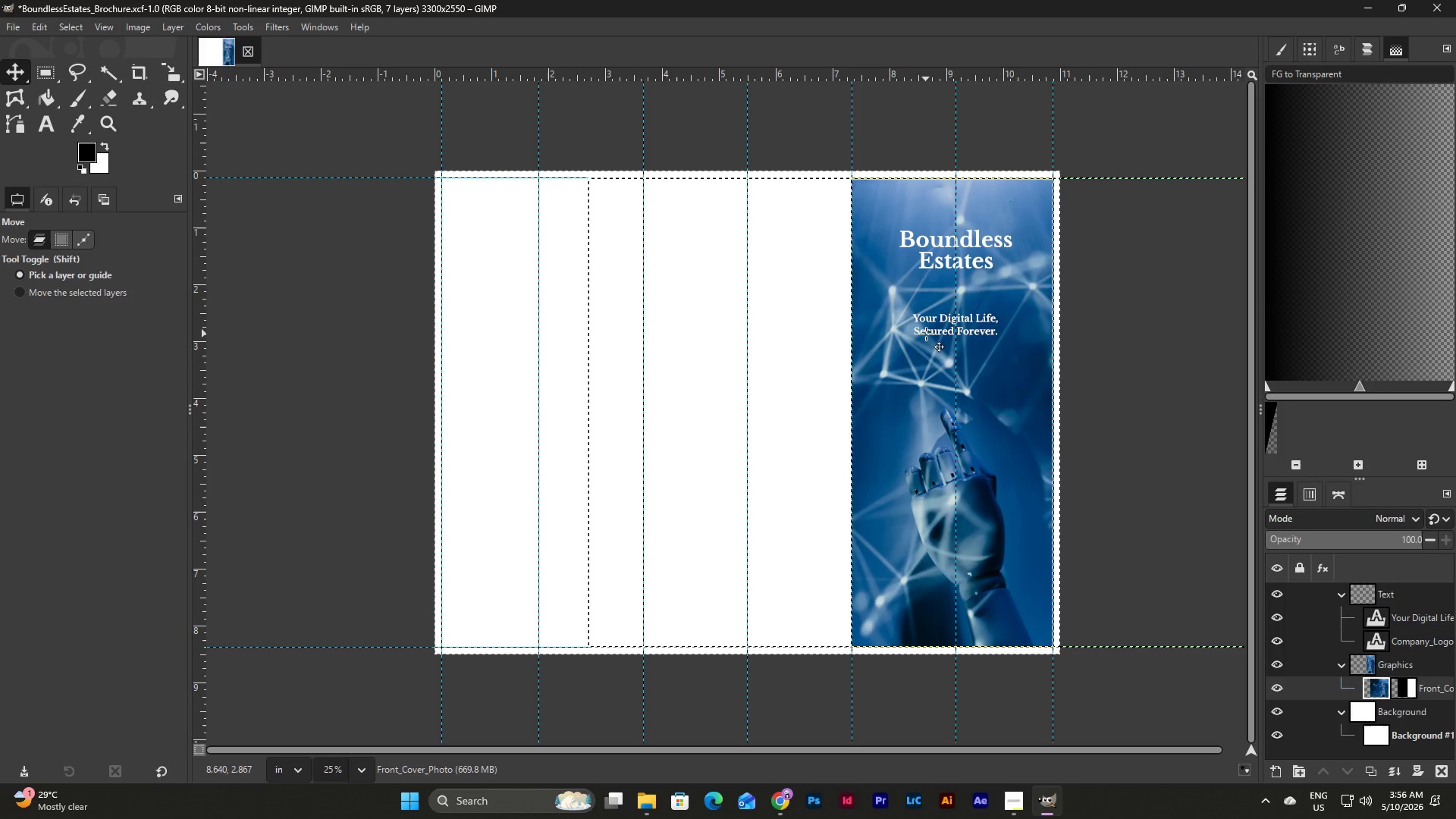 
key(Shift+S)
 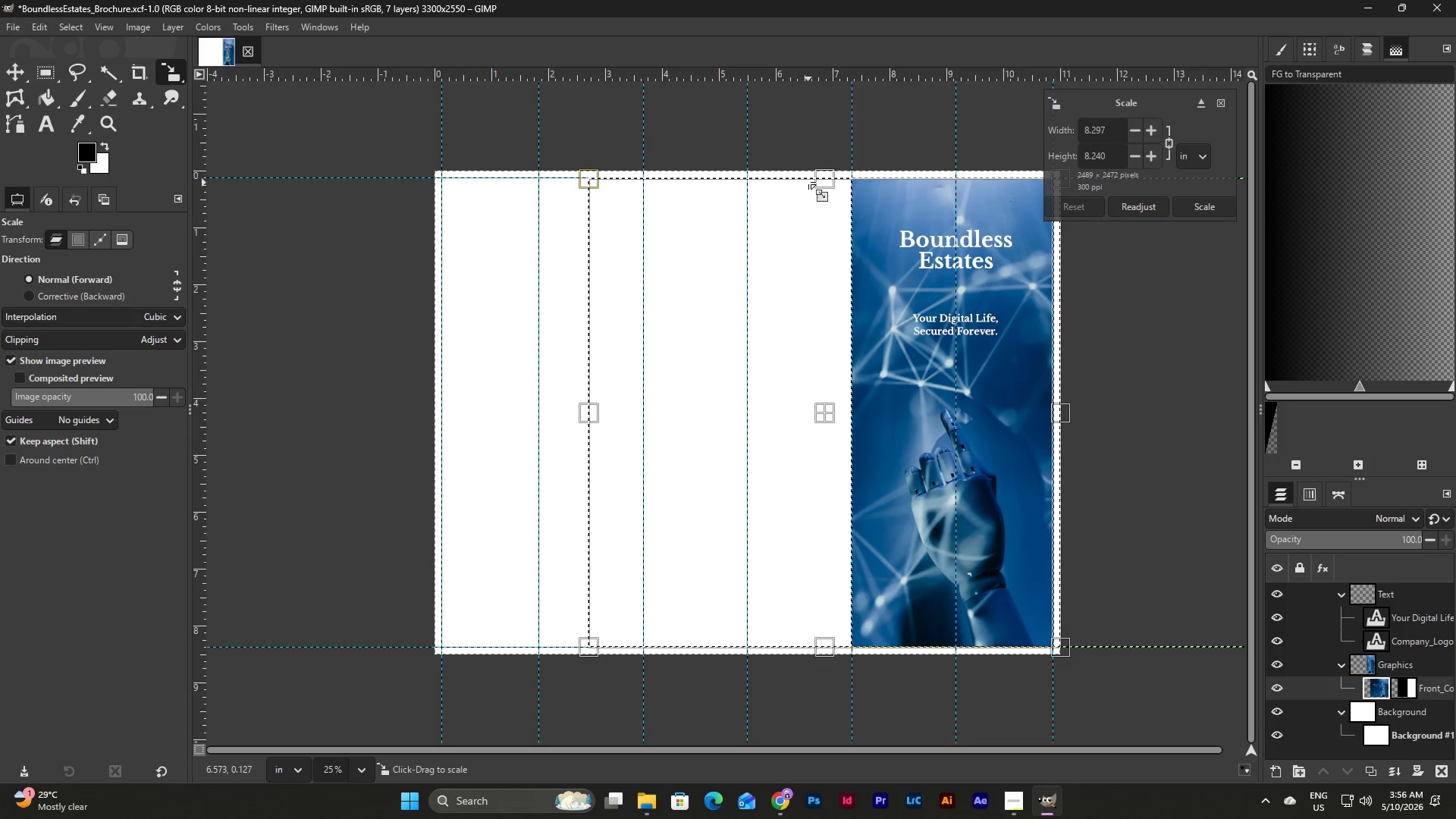 
left_click_drag(start_coordinate=[821, 177], to_coordinate=[821, 170])
 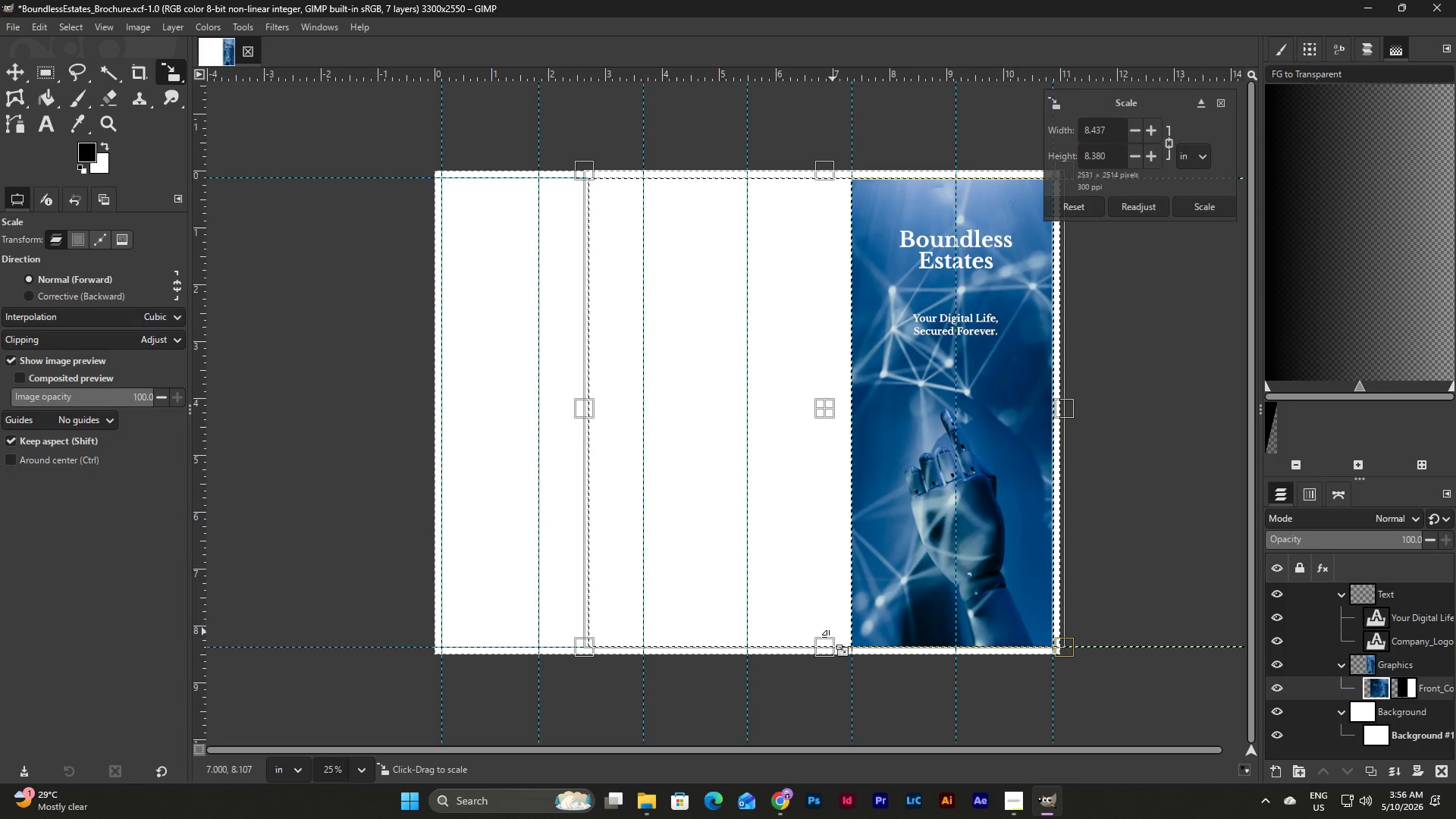 
left_click_drag(start_coordinate=[828, 645], to_coordinate=[827, 656])
 